 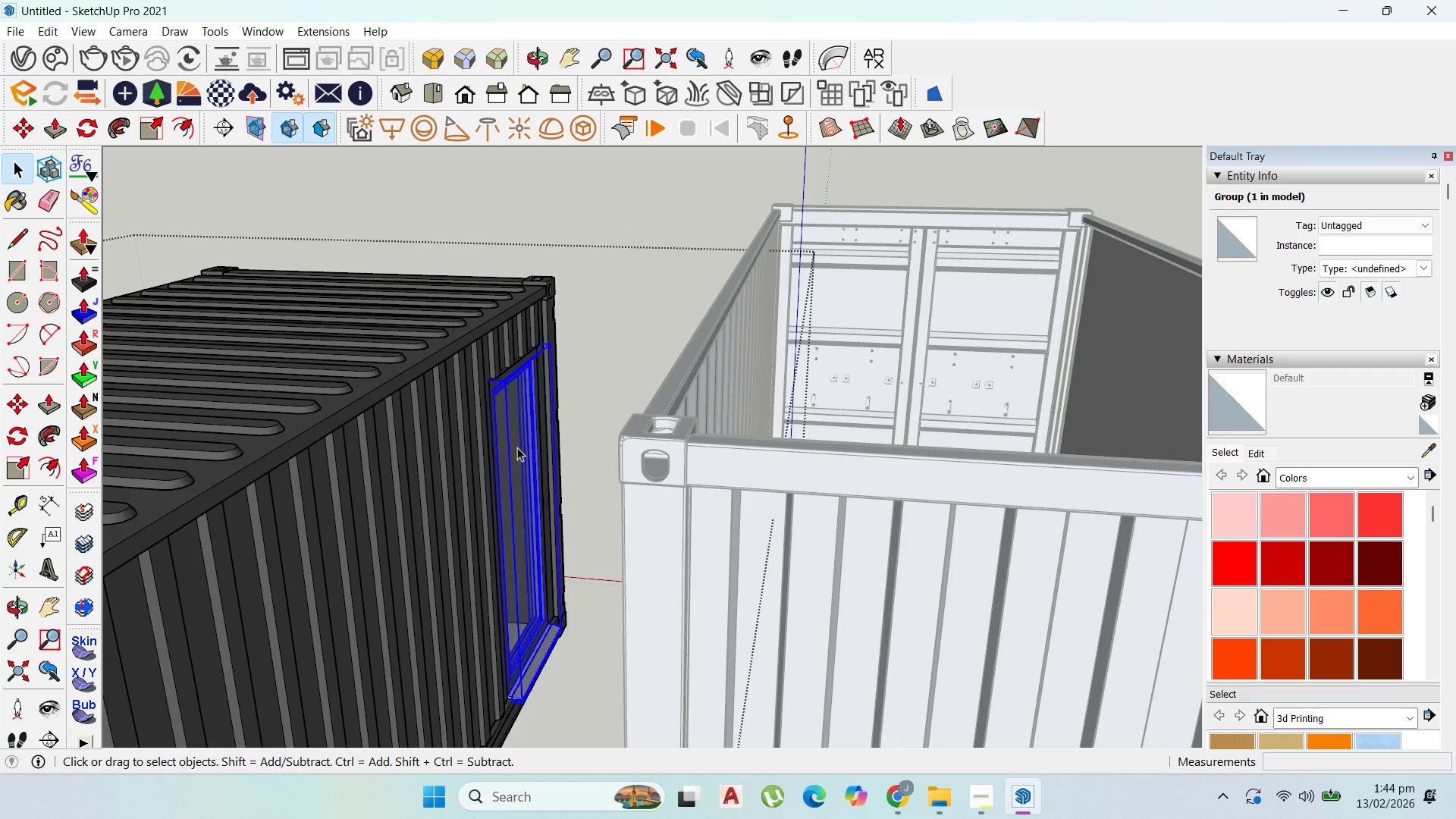 
triple_click([517, 447])
 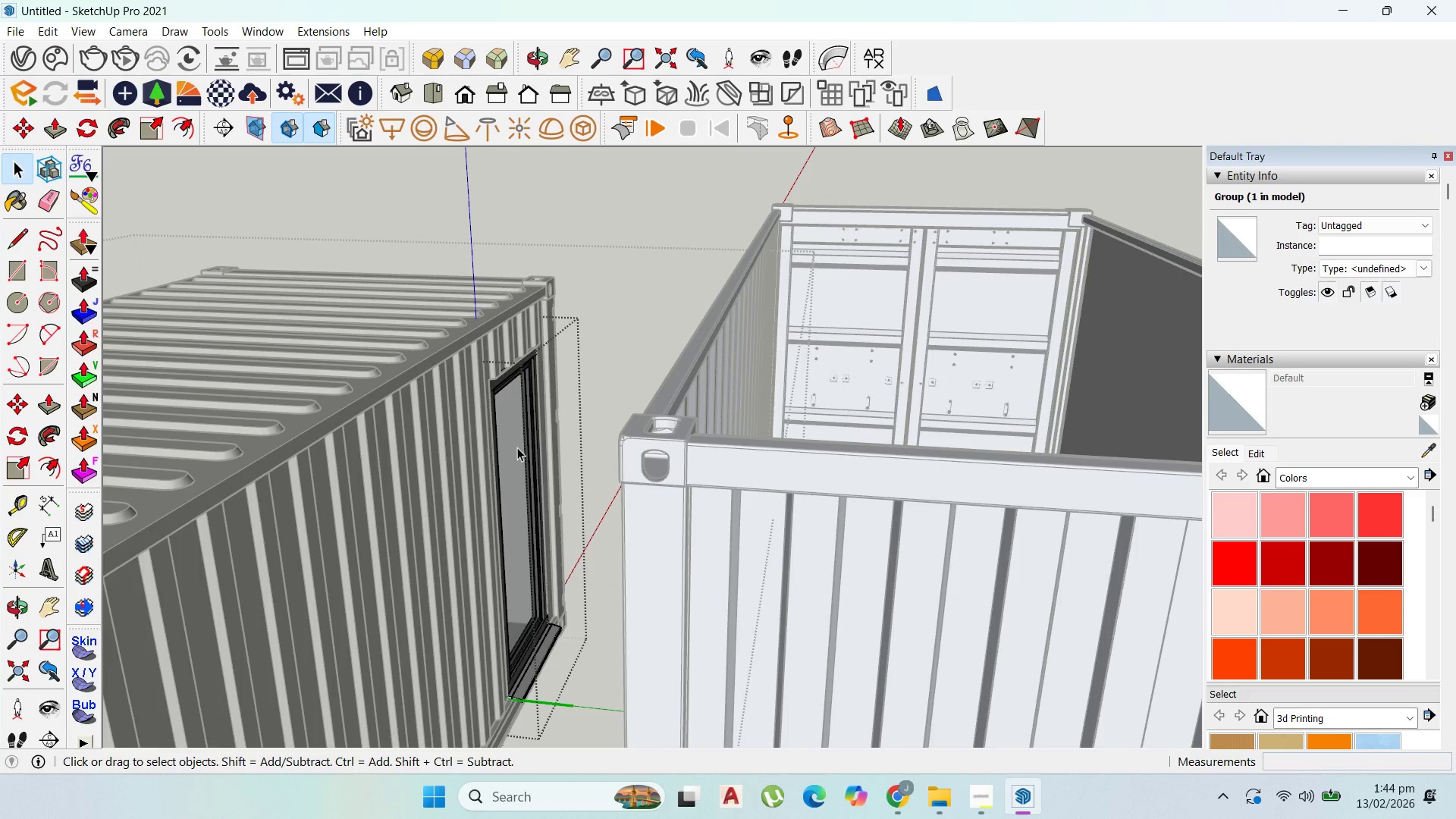 
triple_click([517, 447])
 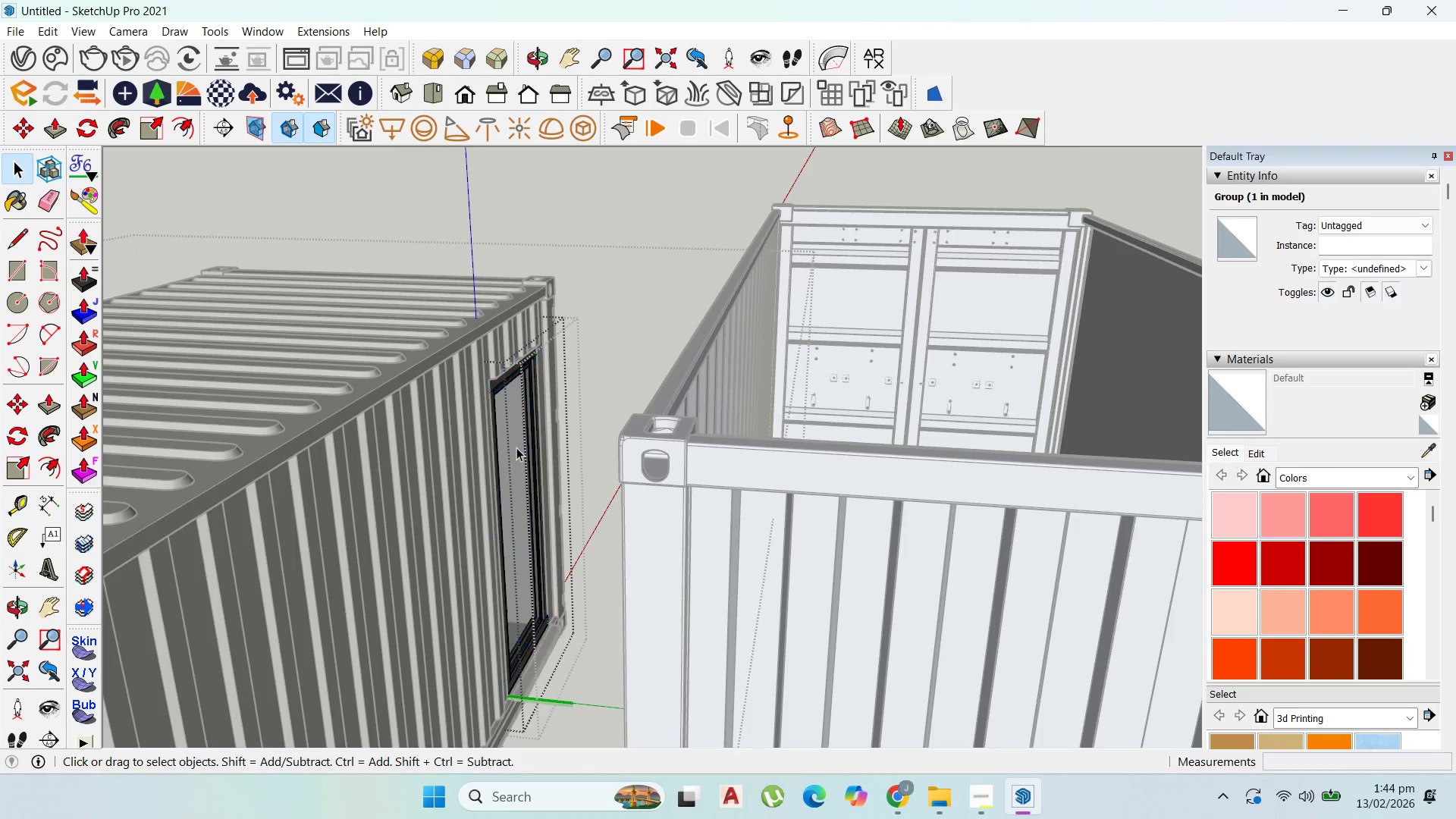 
triple_click([516, 447])
 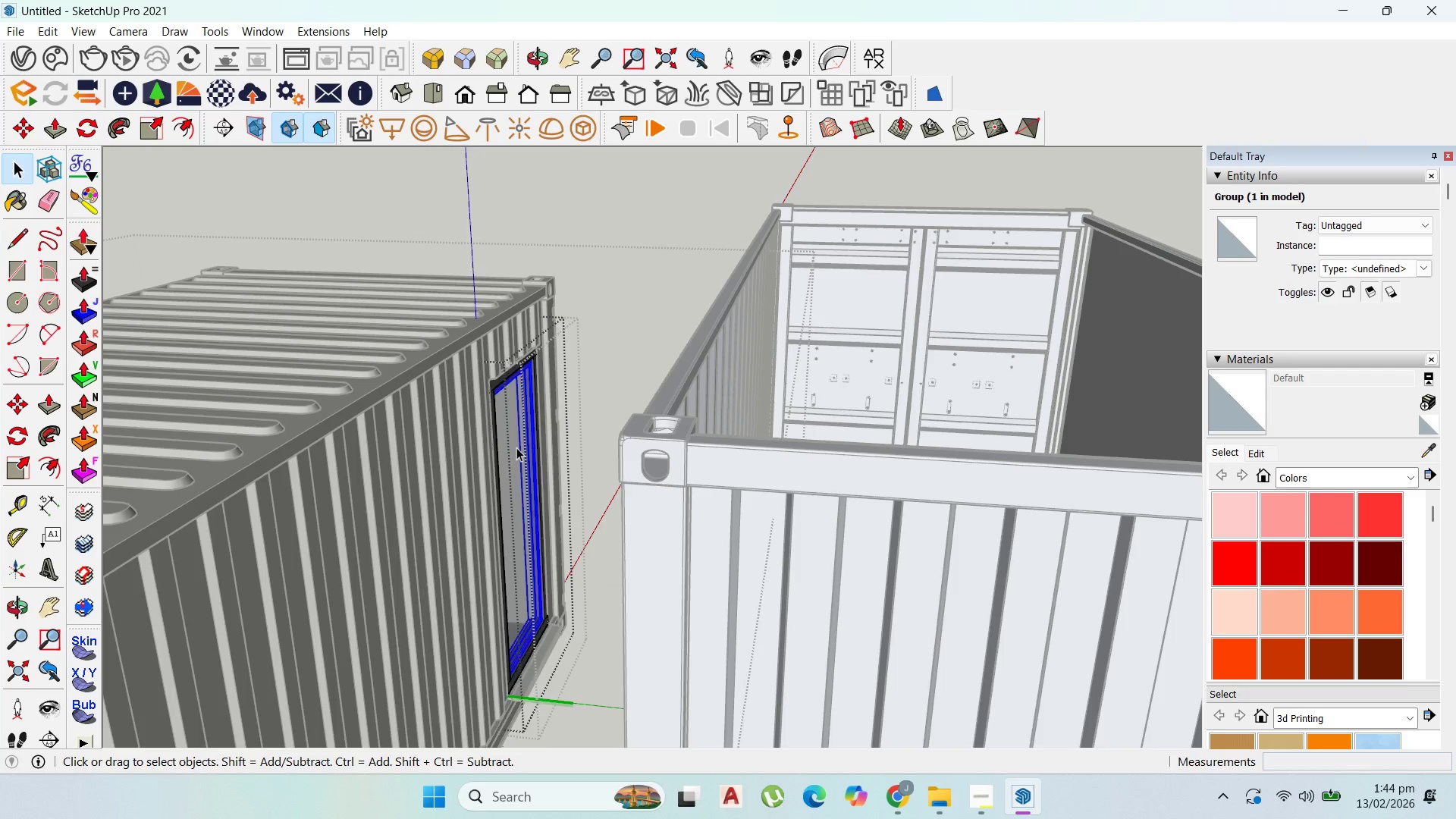 
triple_click([516, 447])
 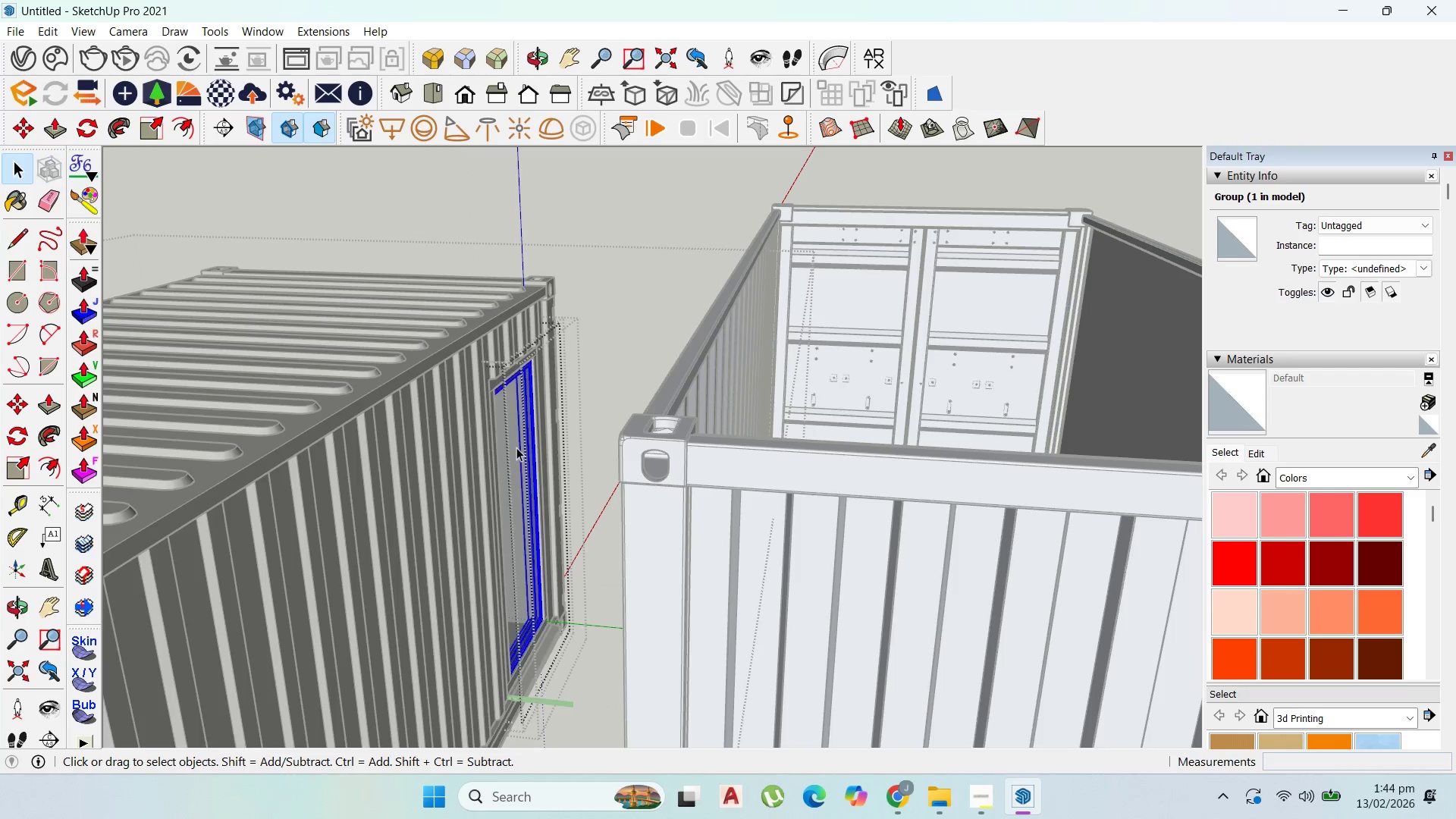 
triple_click([516, 447])
 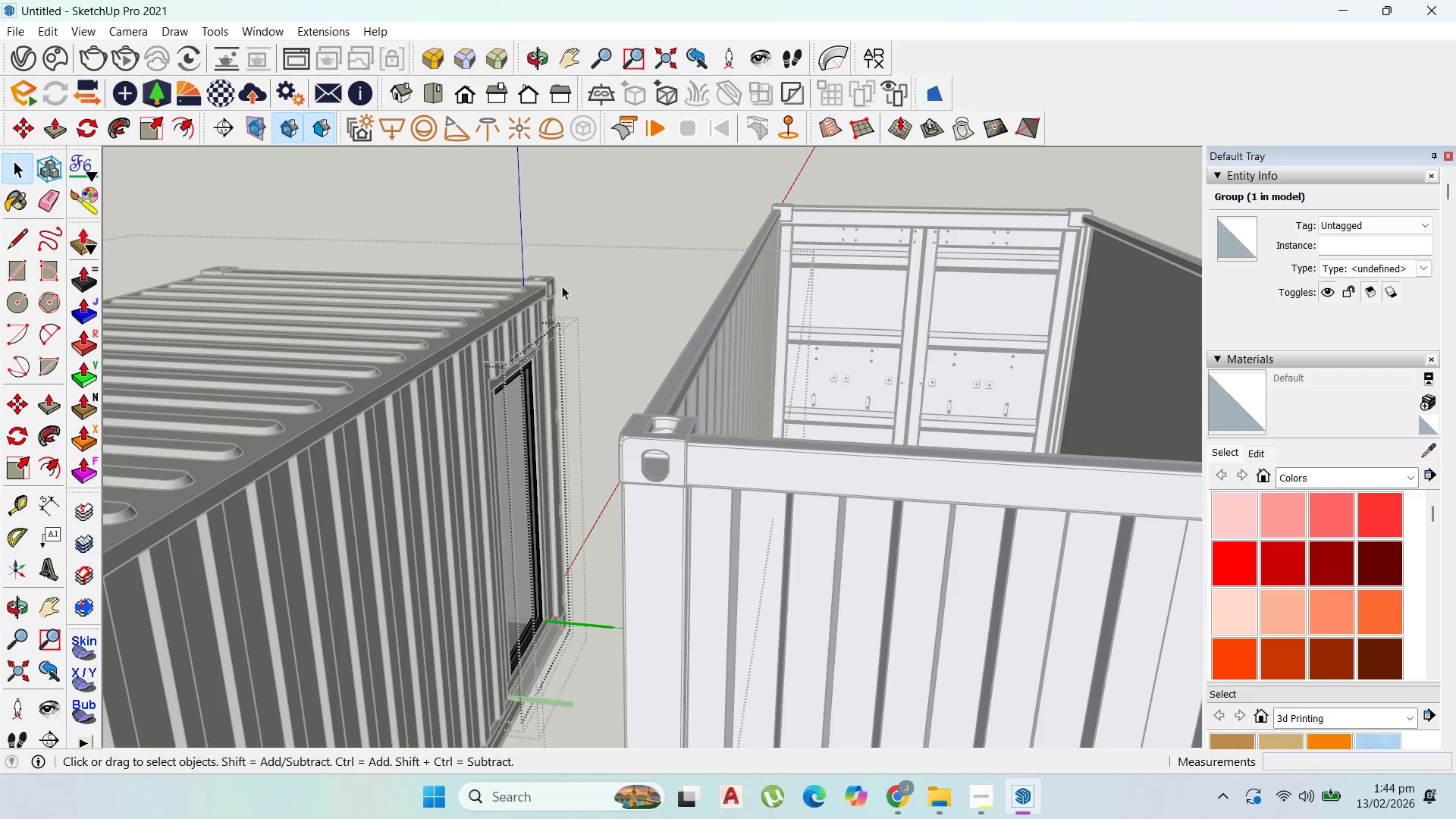 
key(Escape)
 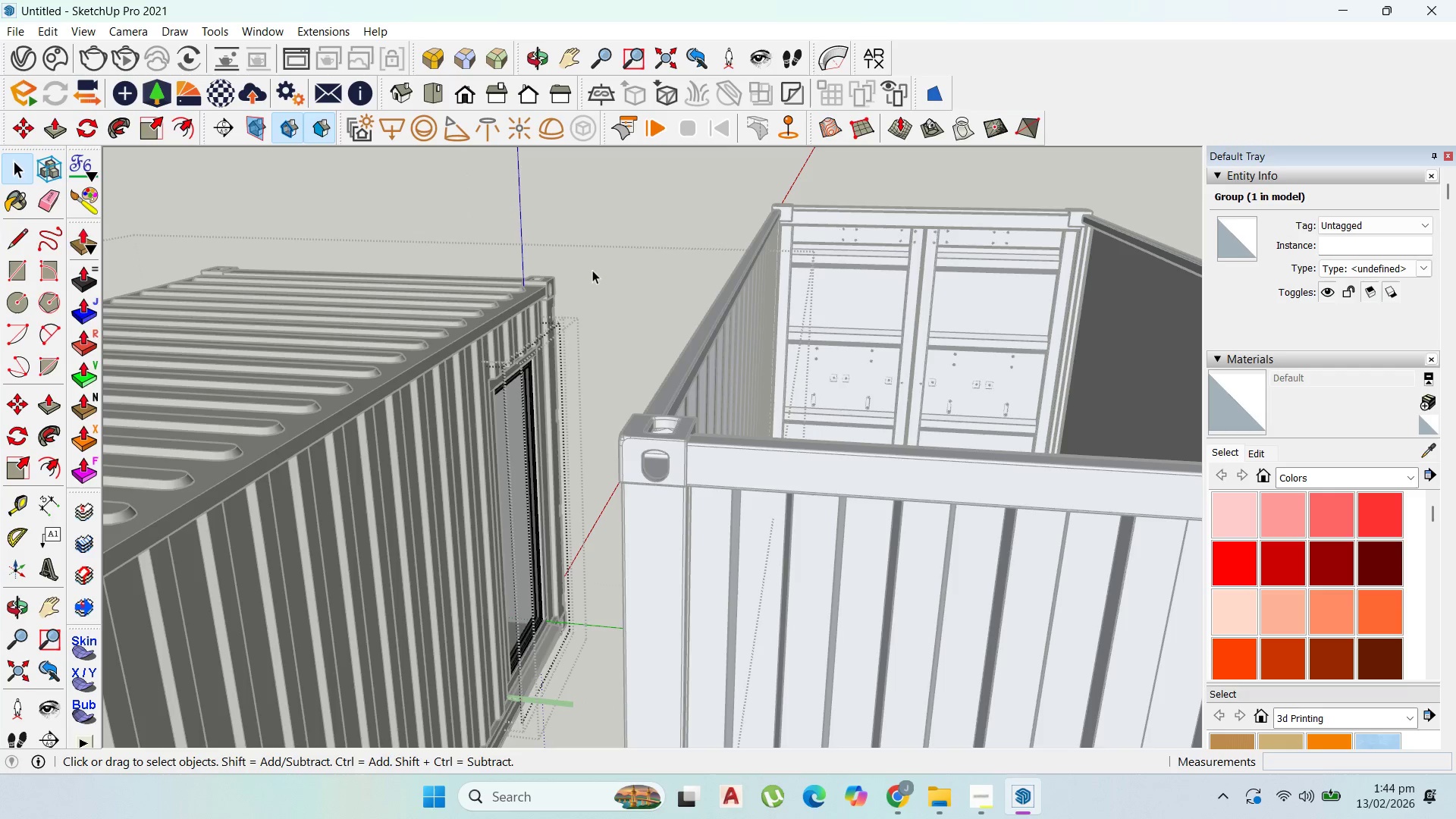 
key(Escape)
 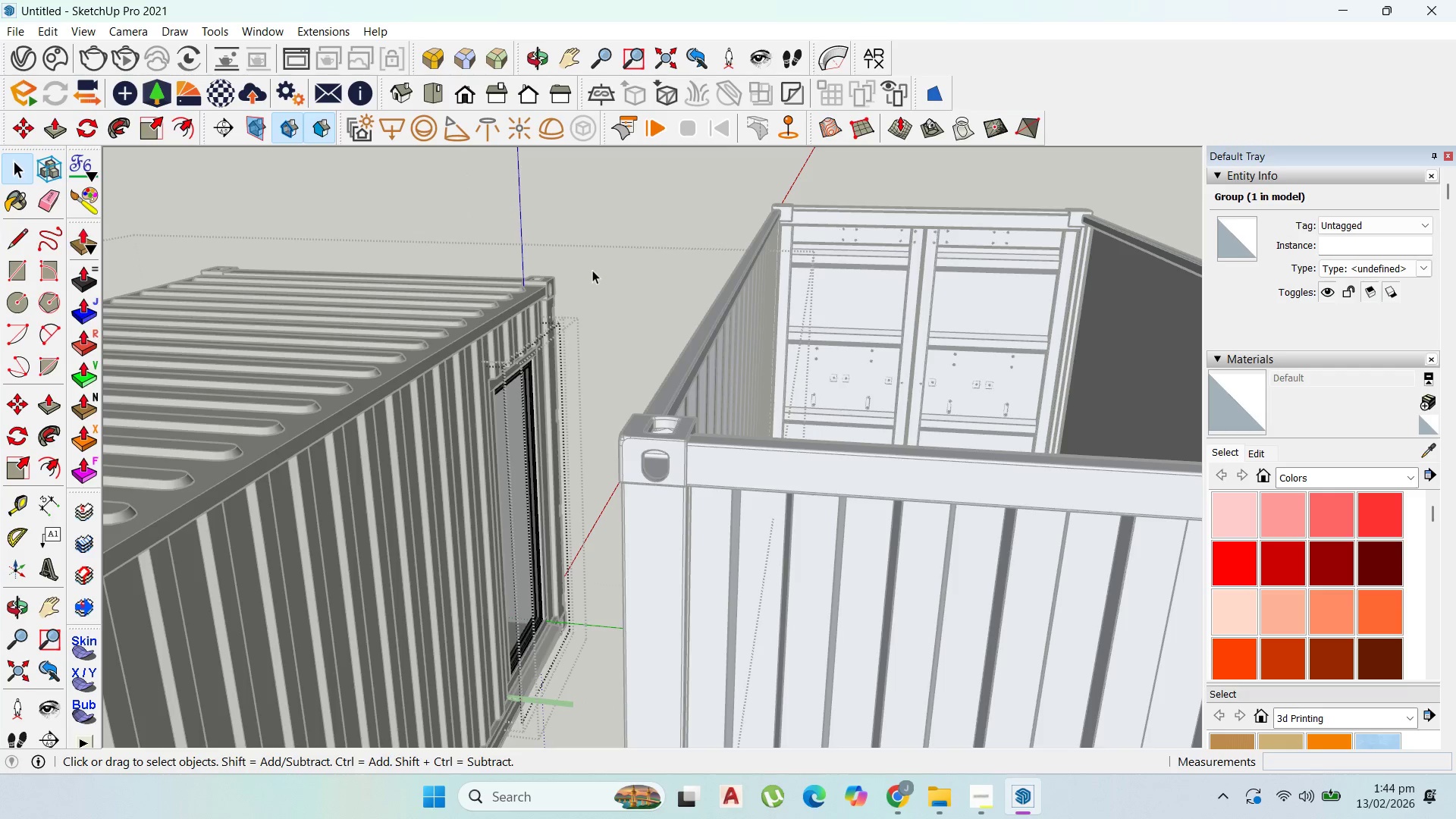 
key(Escape)
 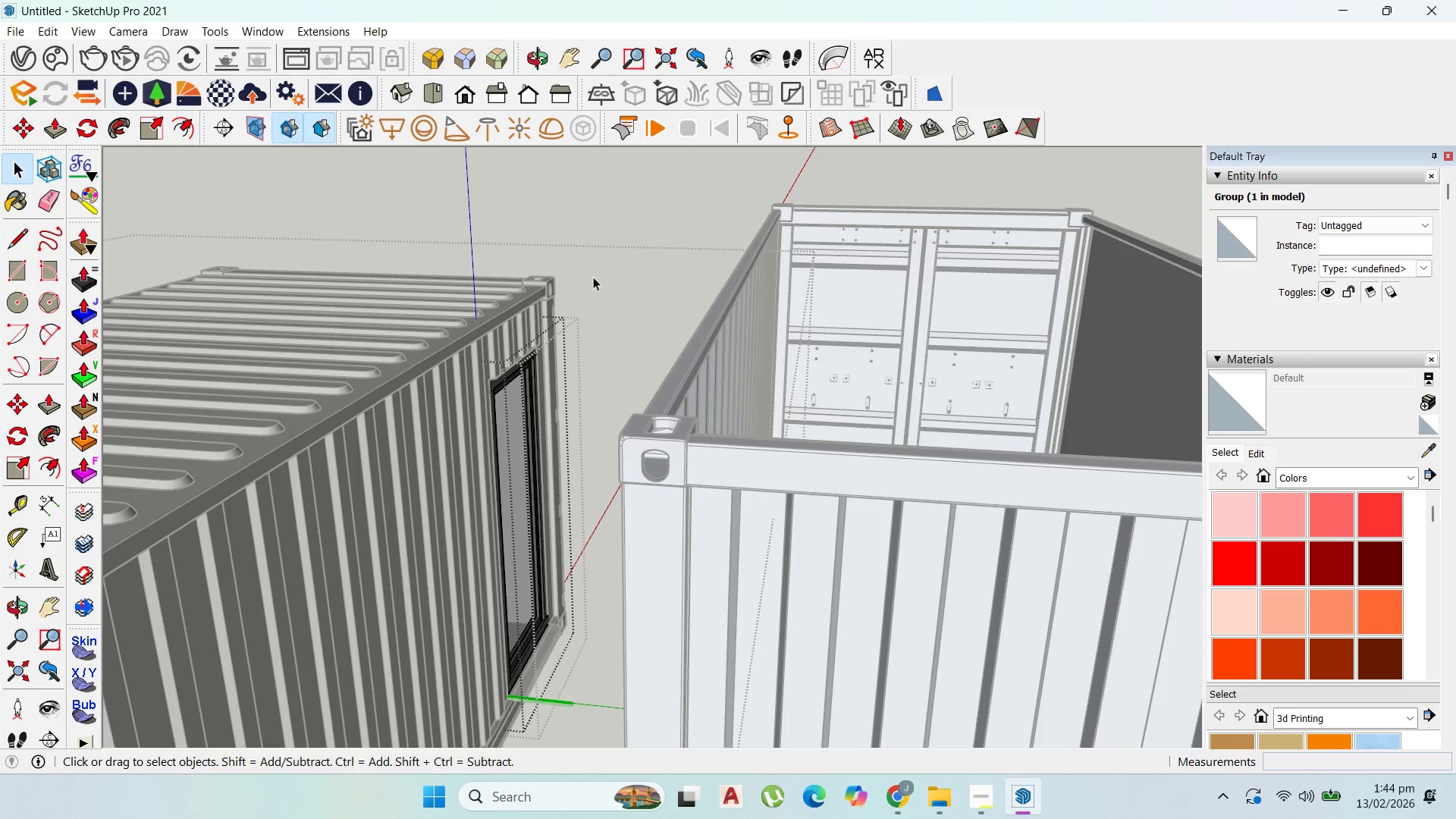 
key(Escape)
 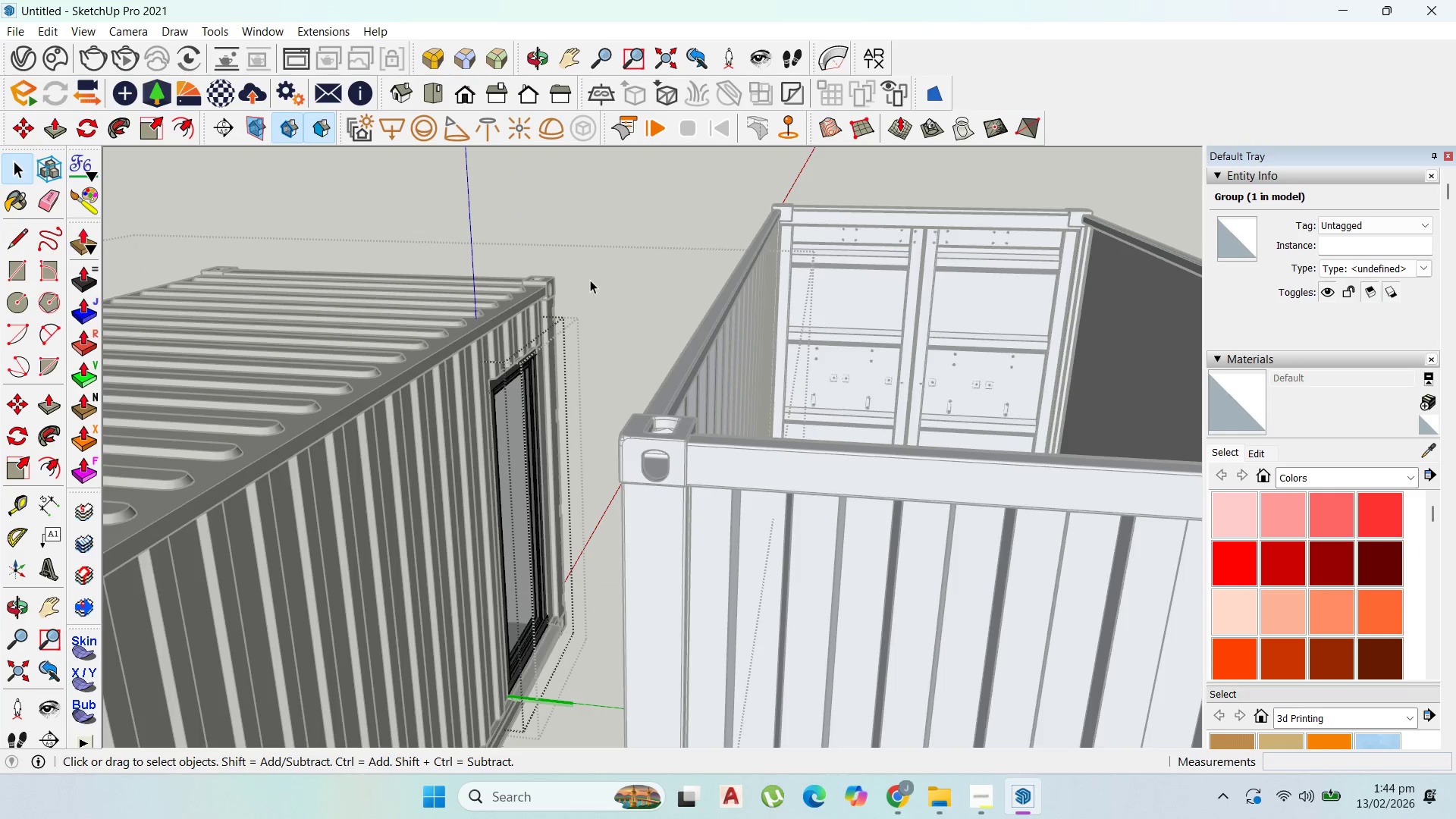 
key(Escape)
 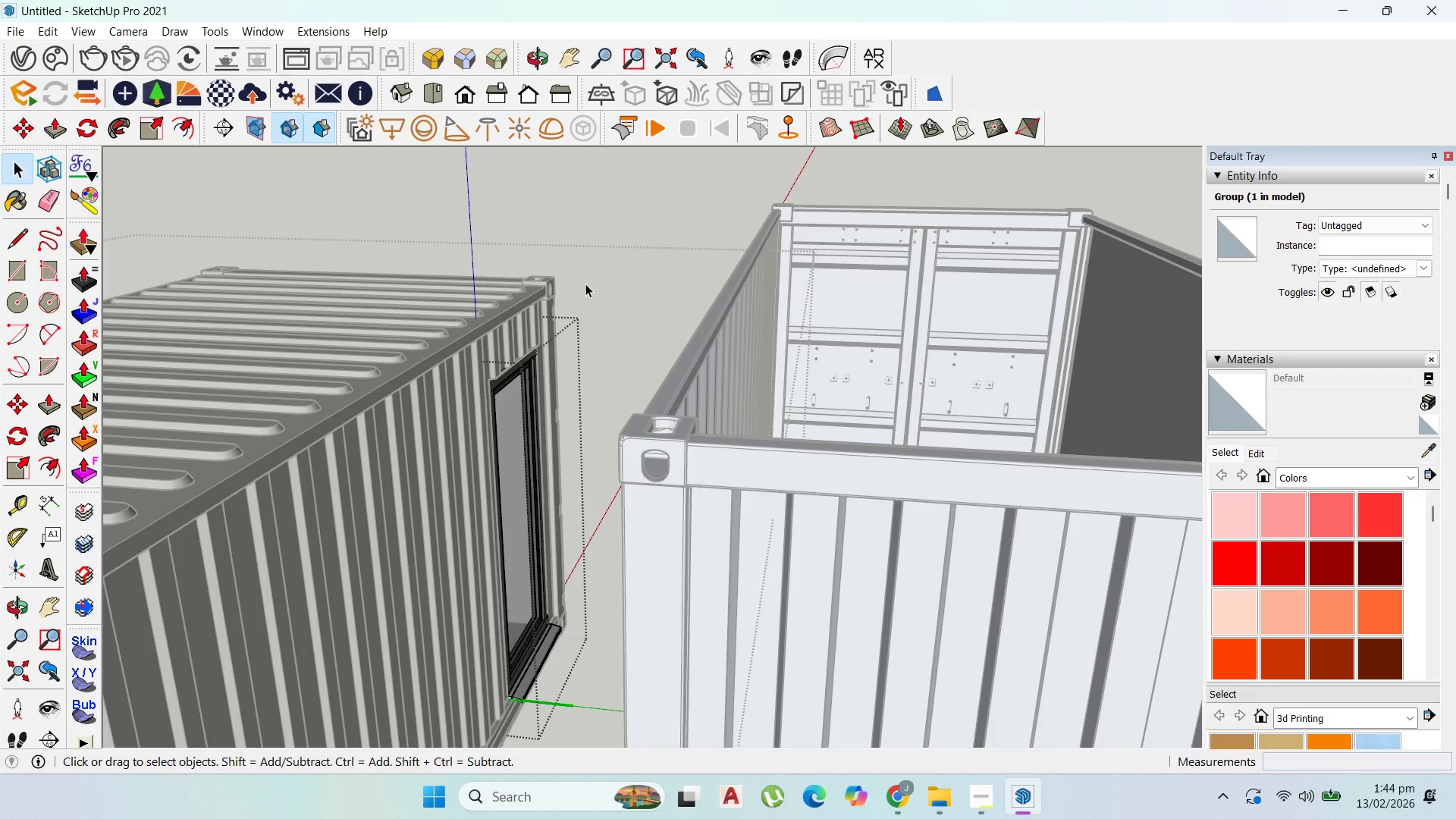 
key(Escape)
 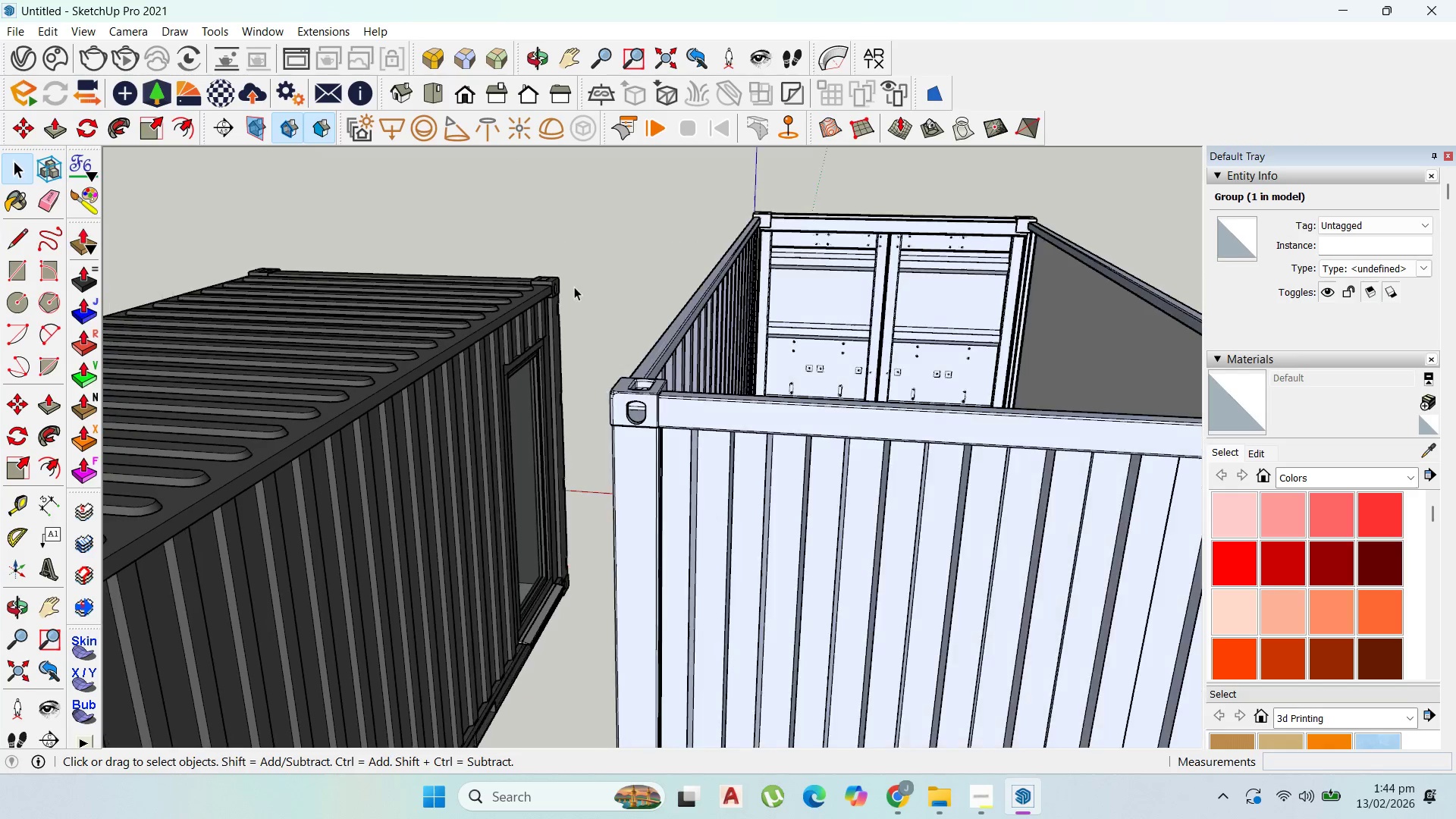 
key(Escape)
 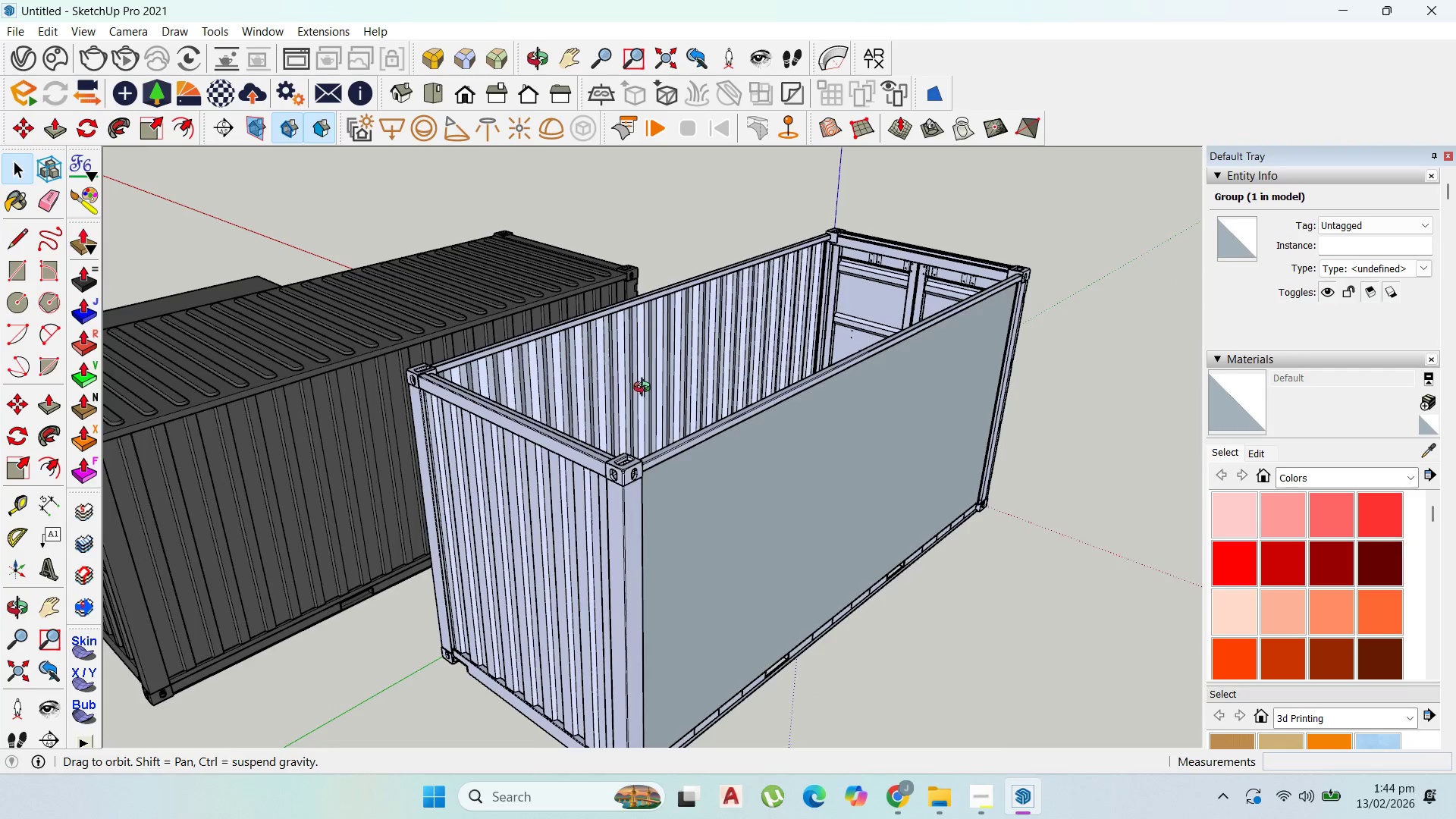 
scroll: coordinate [717, 297], scroll_direction: down, amount: 13.0
 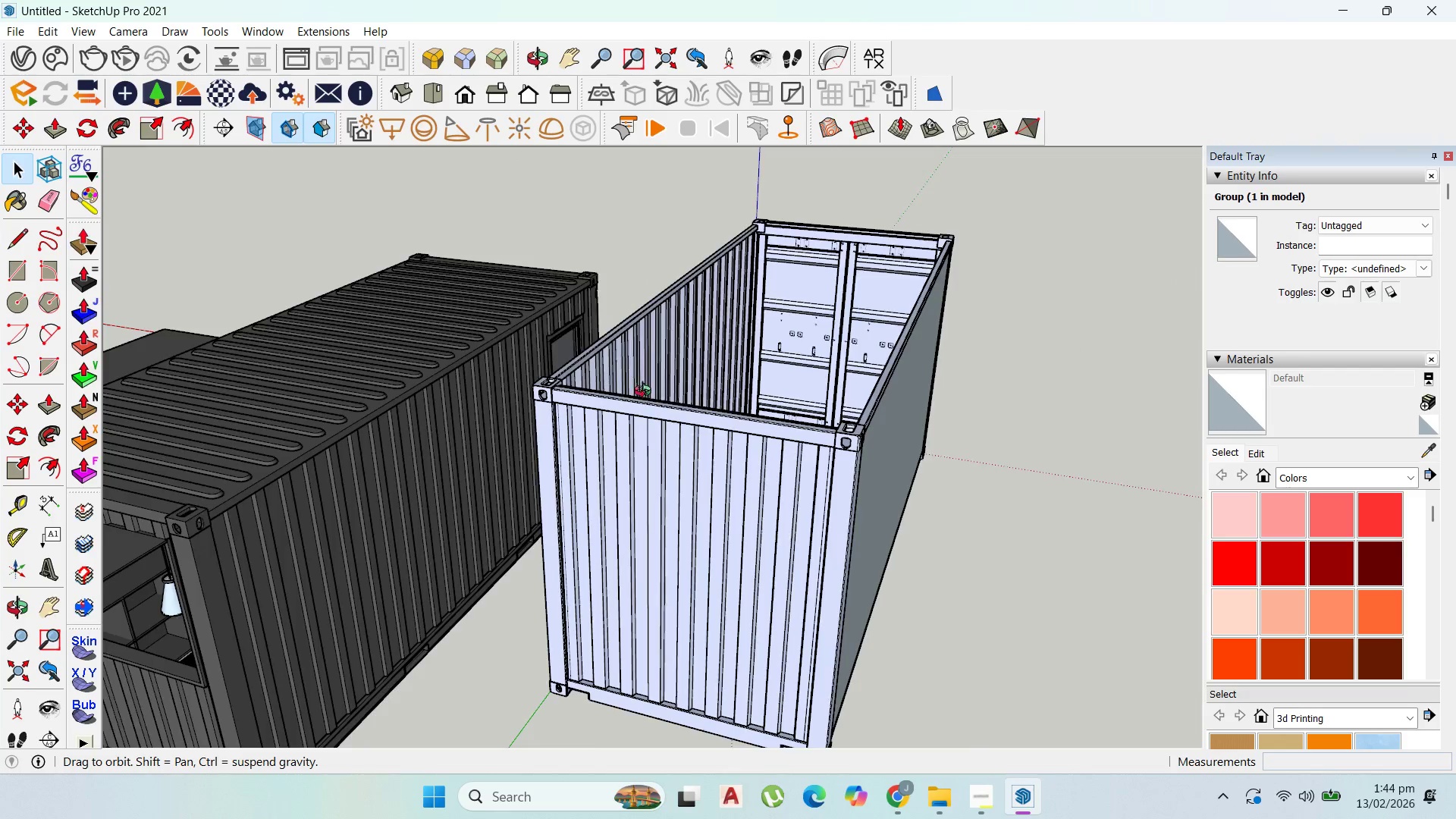 
scroll: coordinate [915, 469], scroll_direction: up, amount: 6.0
 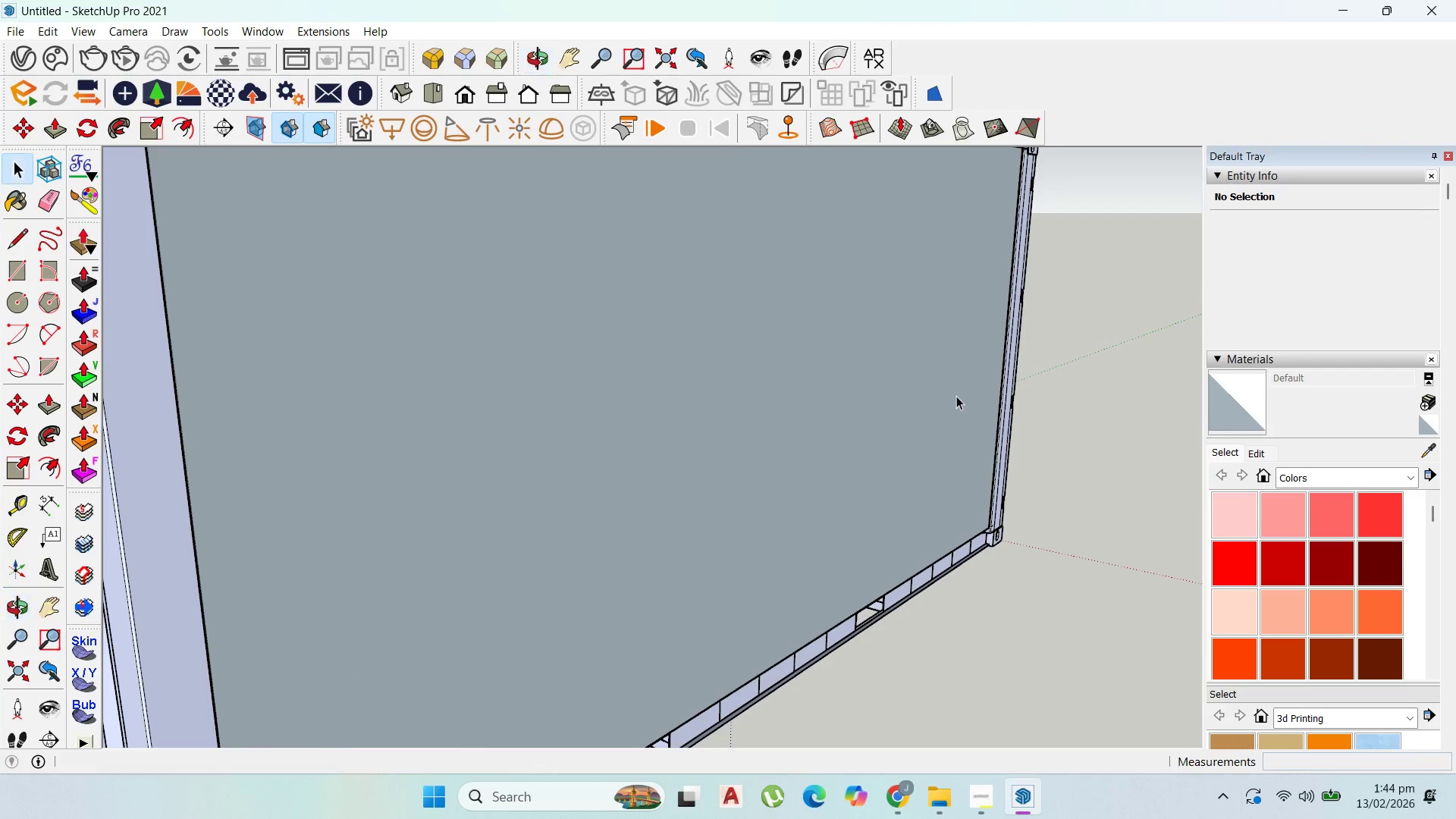 
scroll: coordinate [960, 409], scroll_direction: down, amount: 9.0
 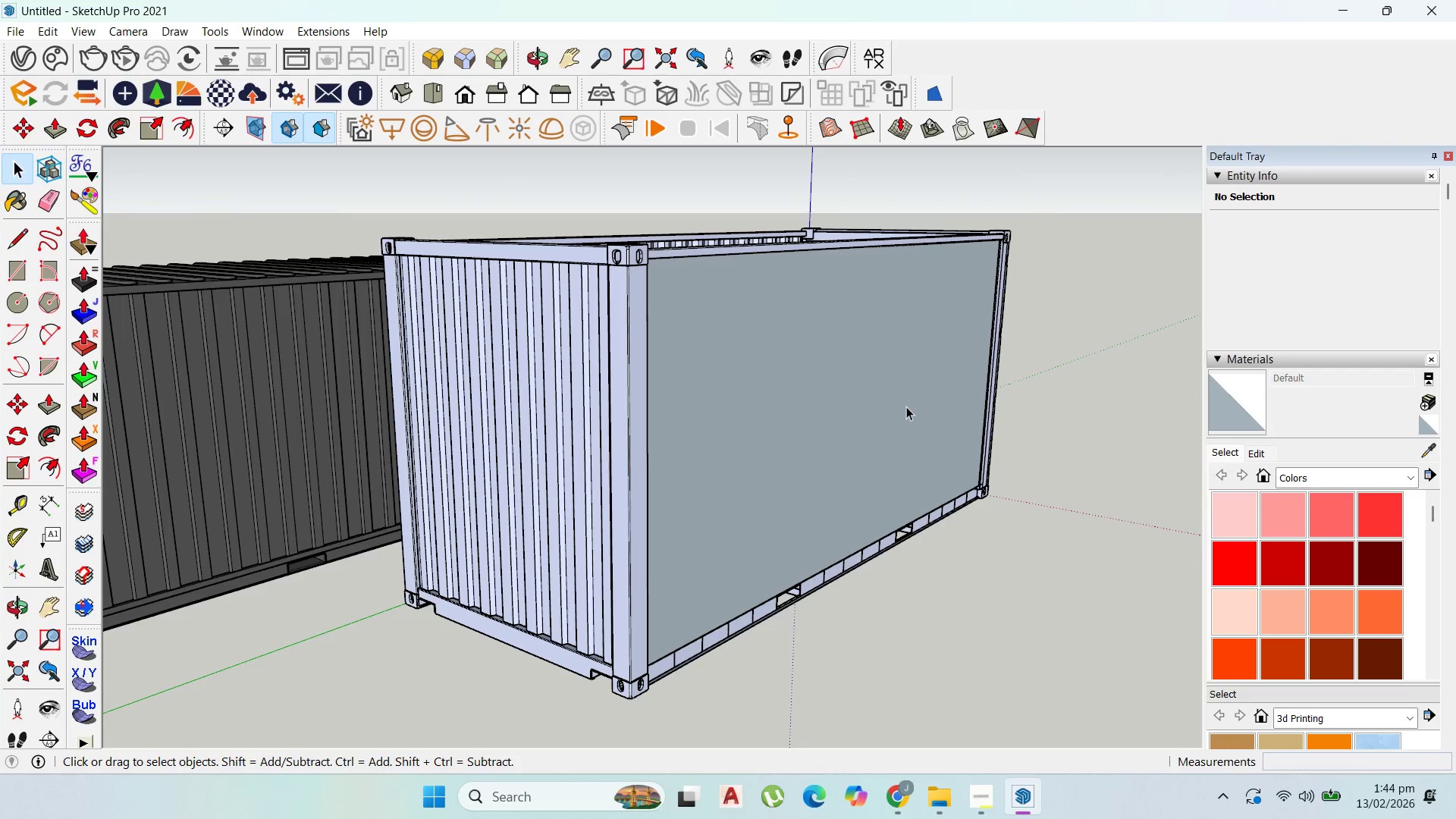 
scroll: coordinate [910, 393], scroll_direction: up, amount: 3.0
 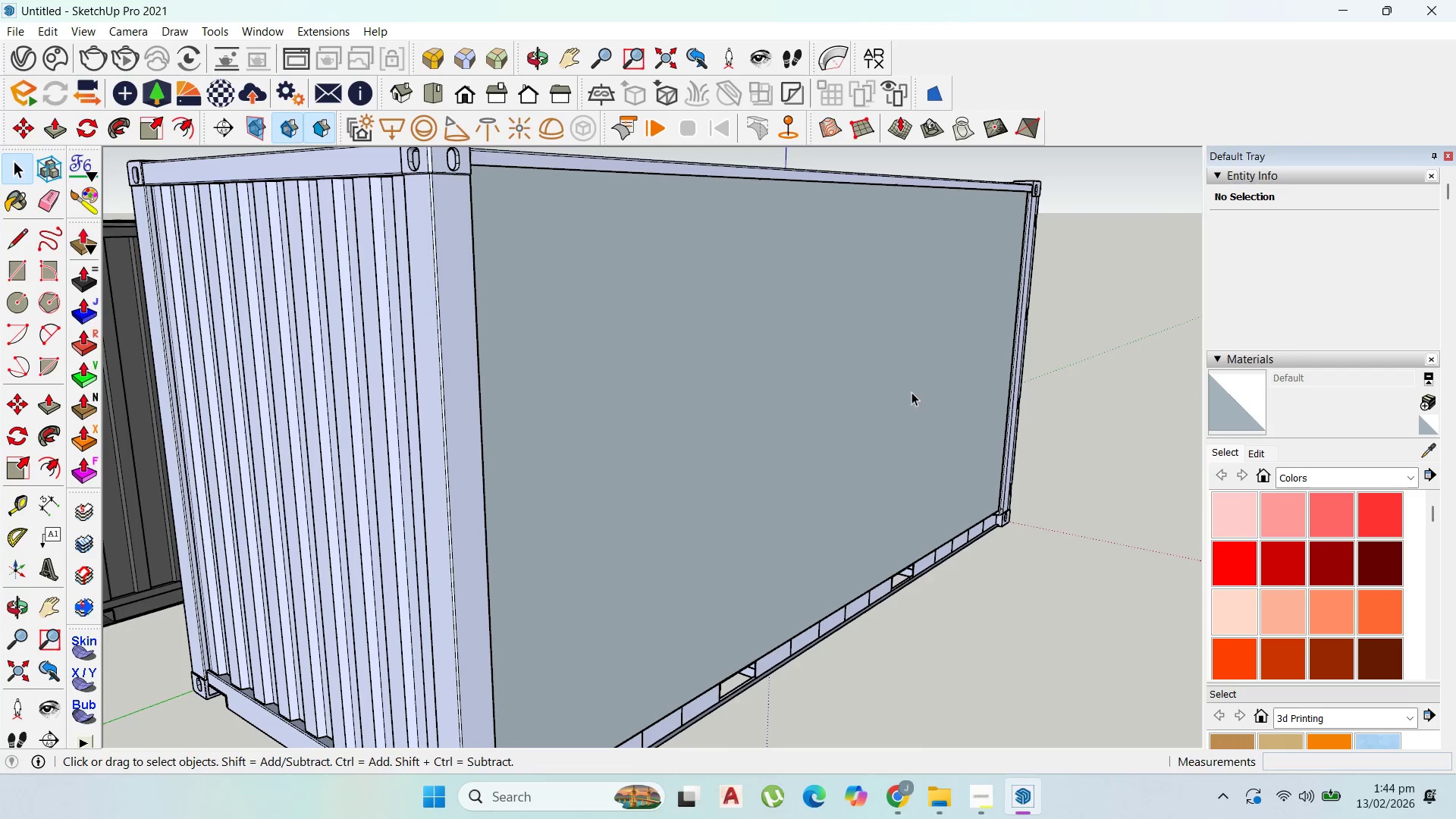 
double_click([913, 392])
 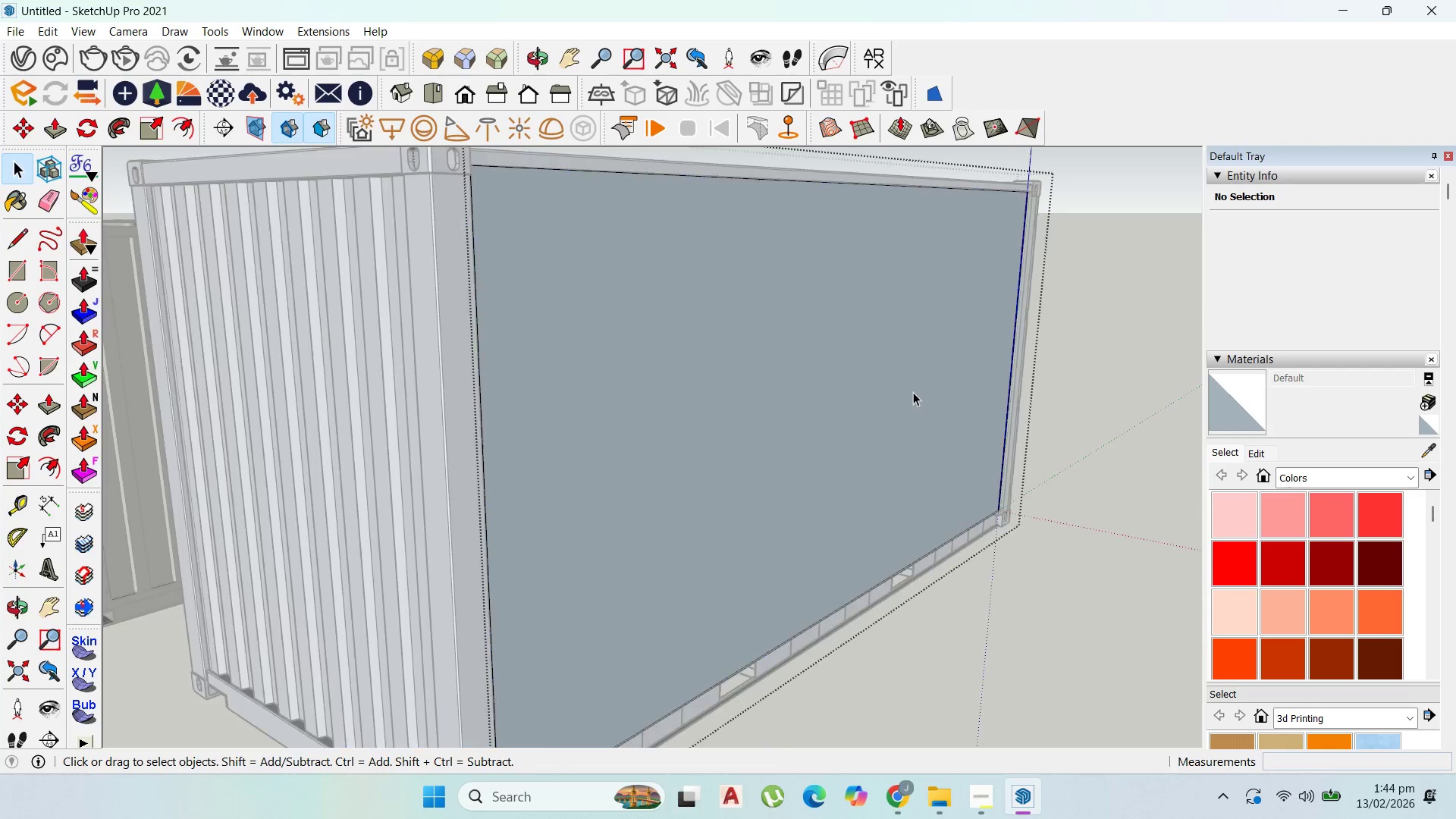 
triple_click([913, 392])
 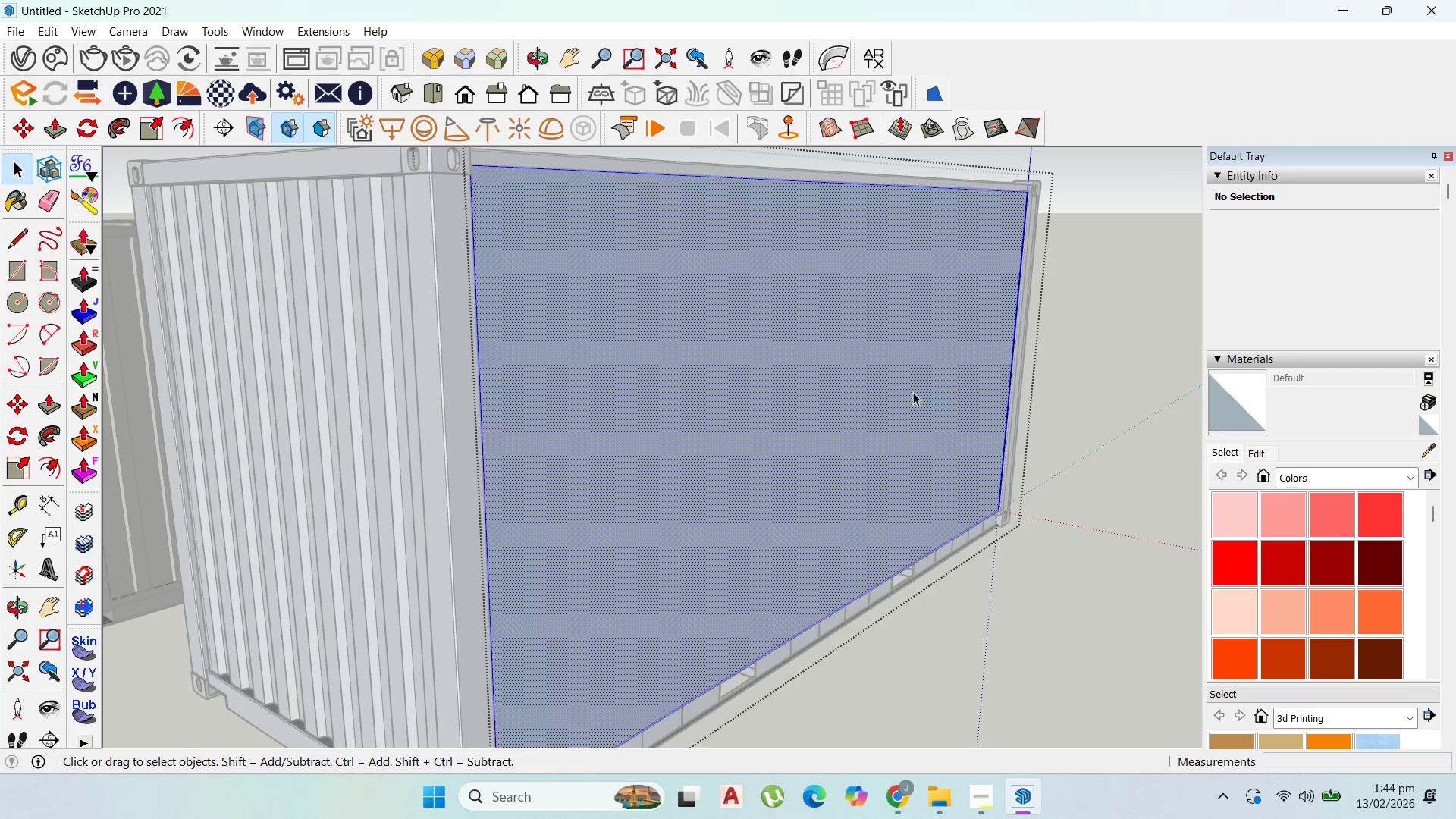 
triple_click([913, 392])
 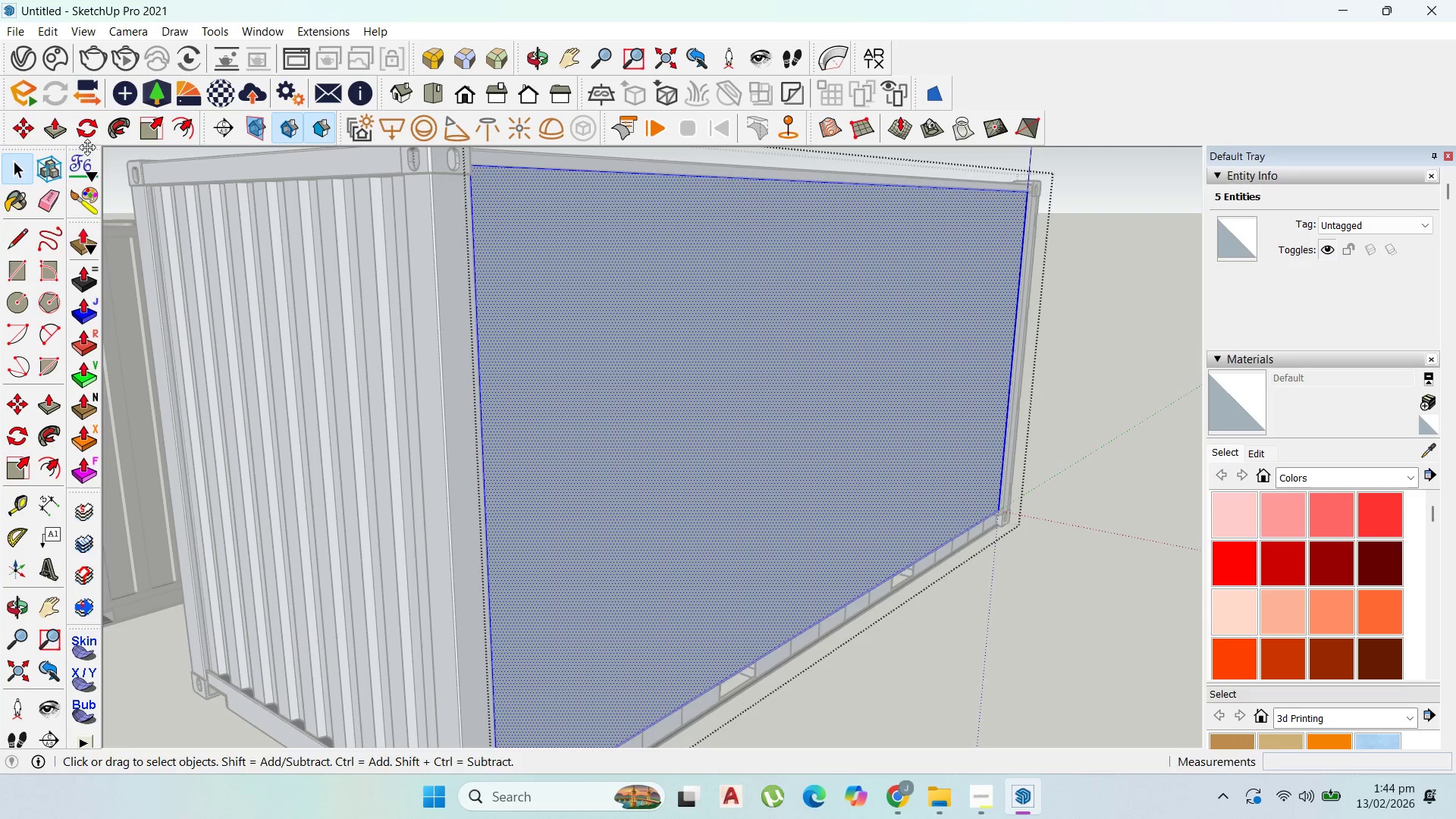 
left_click_drag(start_coordinate=[178, 119], to_coordinate=[182, 119])
 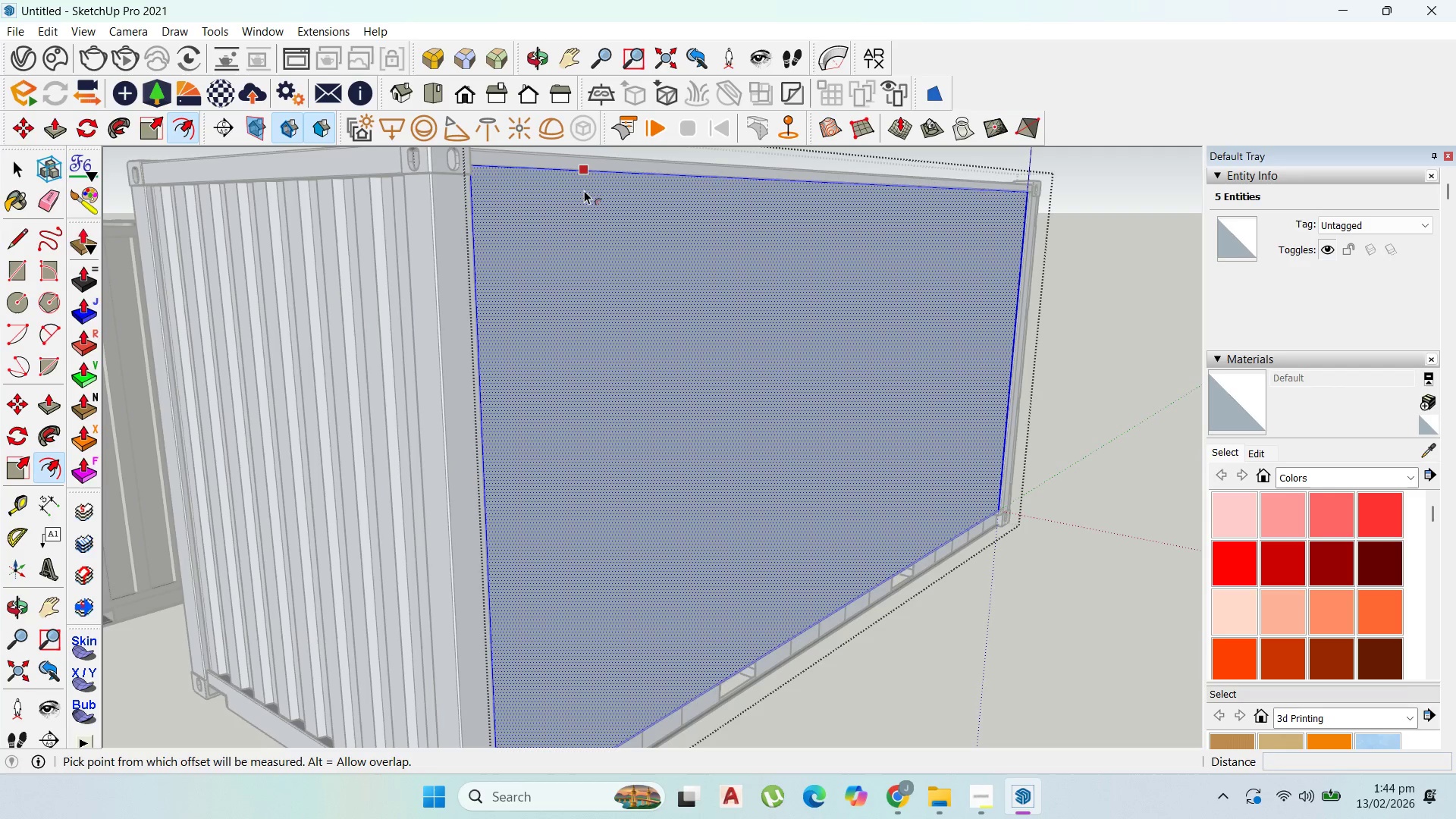 
left_click_drag(start_coordinate=[584, 184], to_coordinate=[588, 190])
 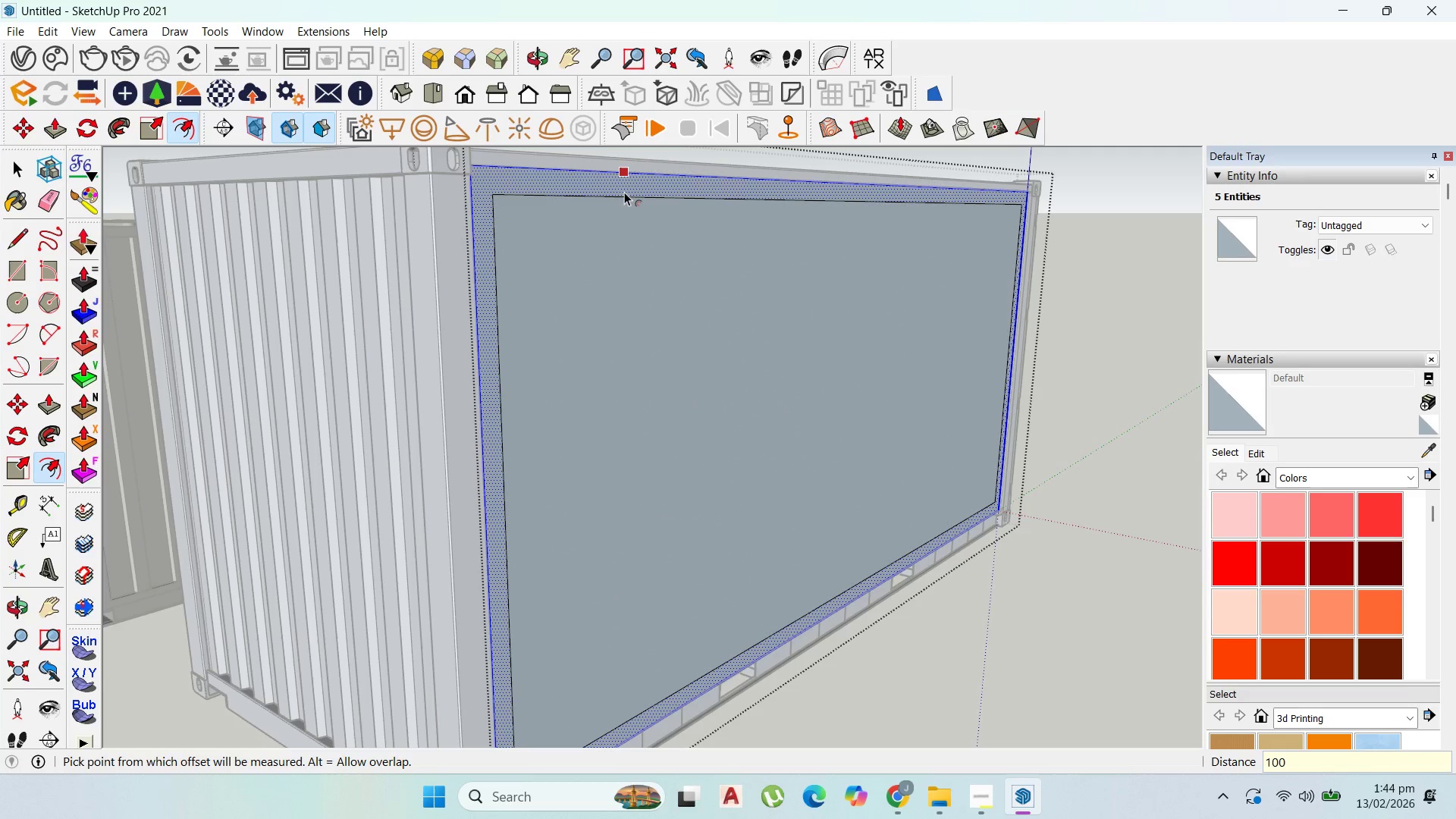 
type(100)
 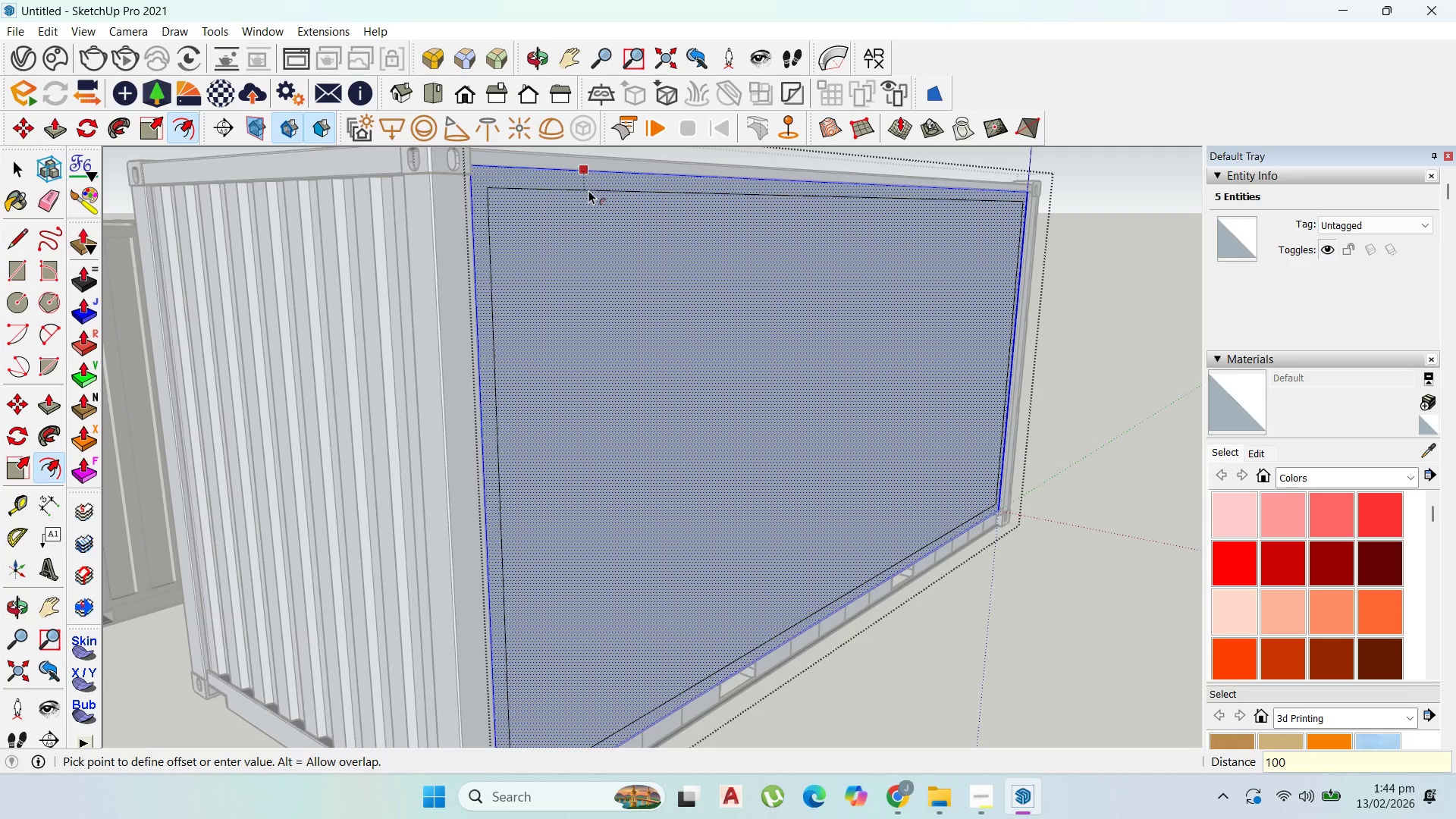 
key(Enter)
 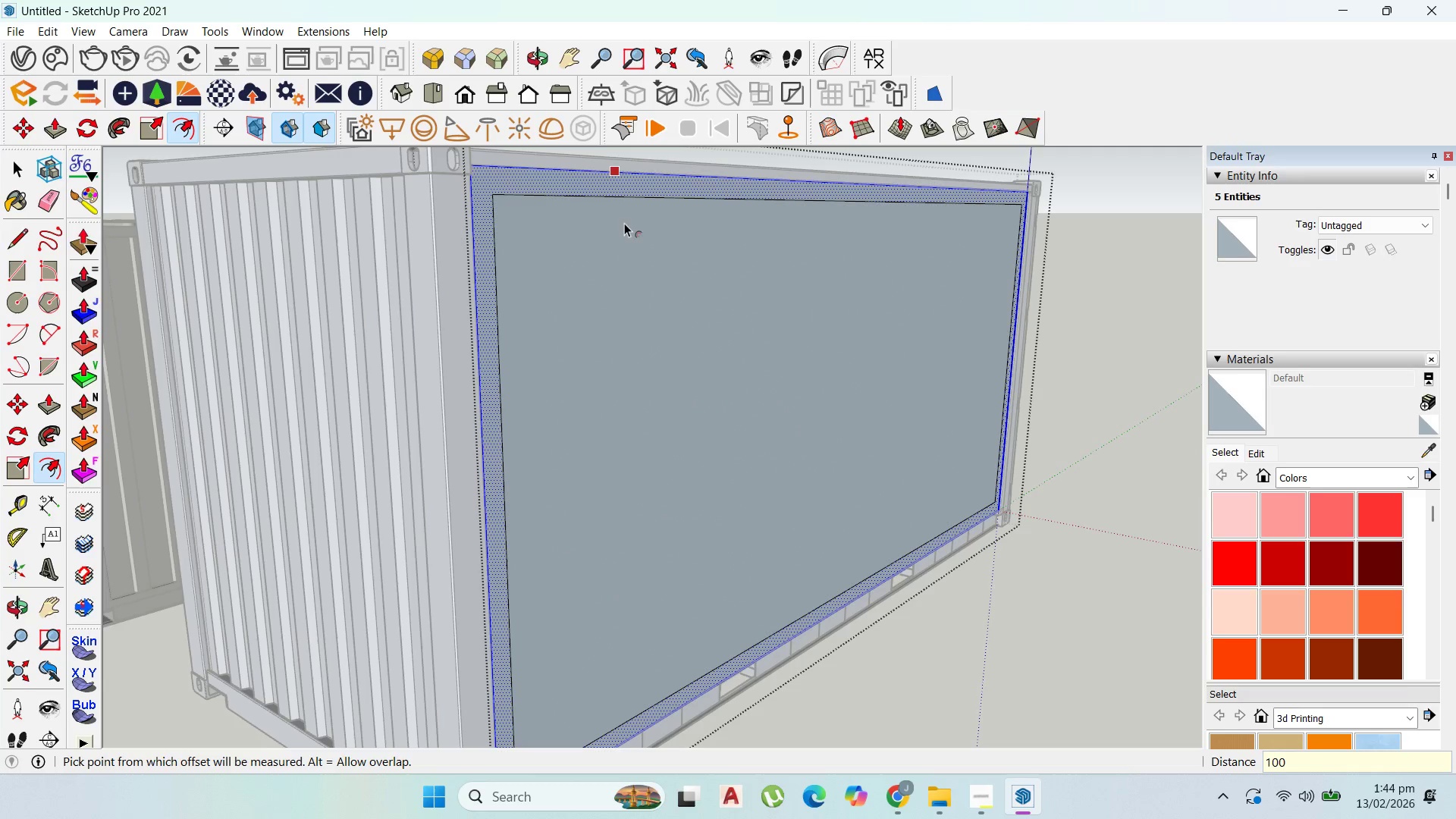 
key(Control+Z)
 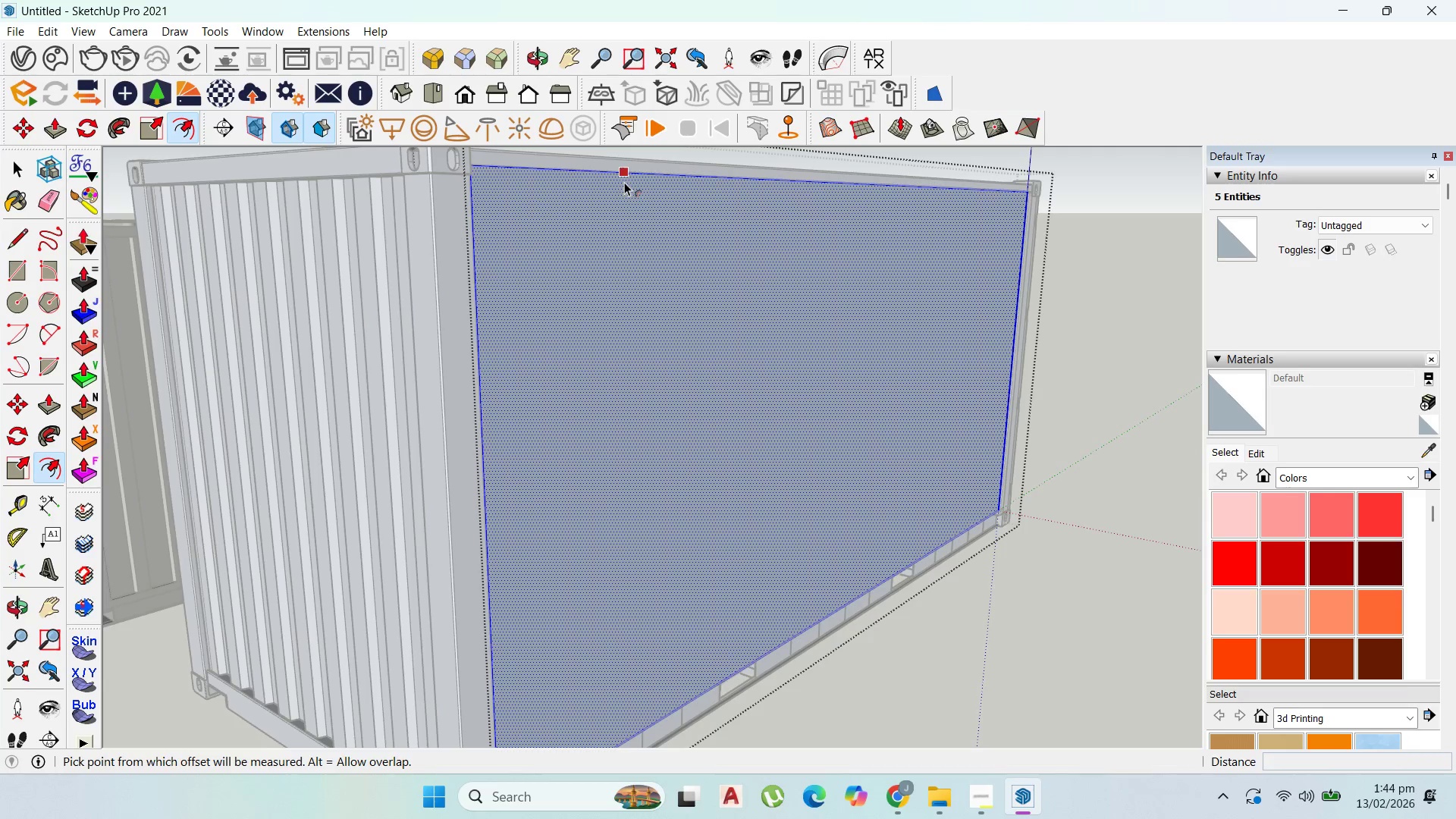 
left_click_drag(start_coordinate=[624, 182], to_coordinate=[623, 196])
 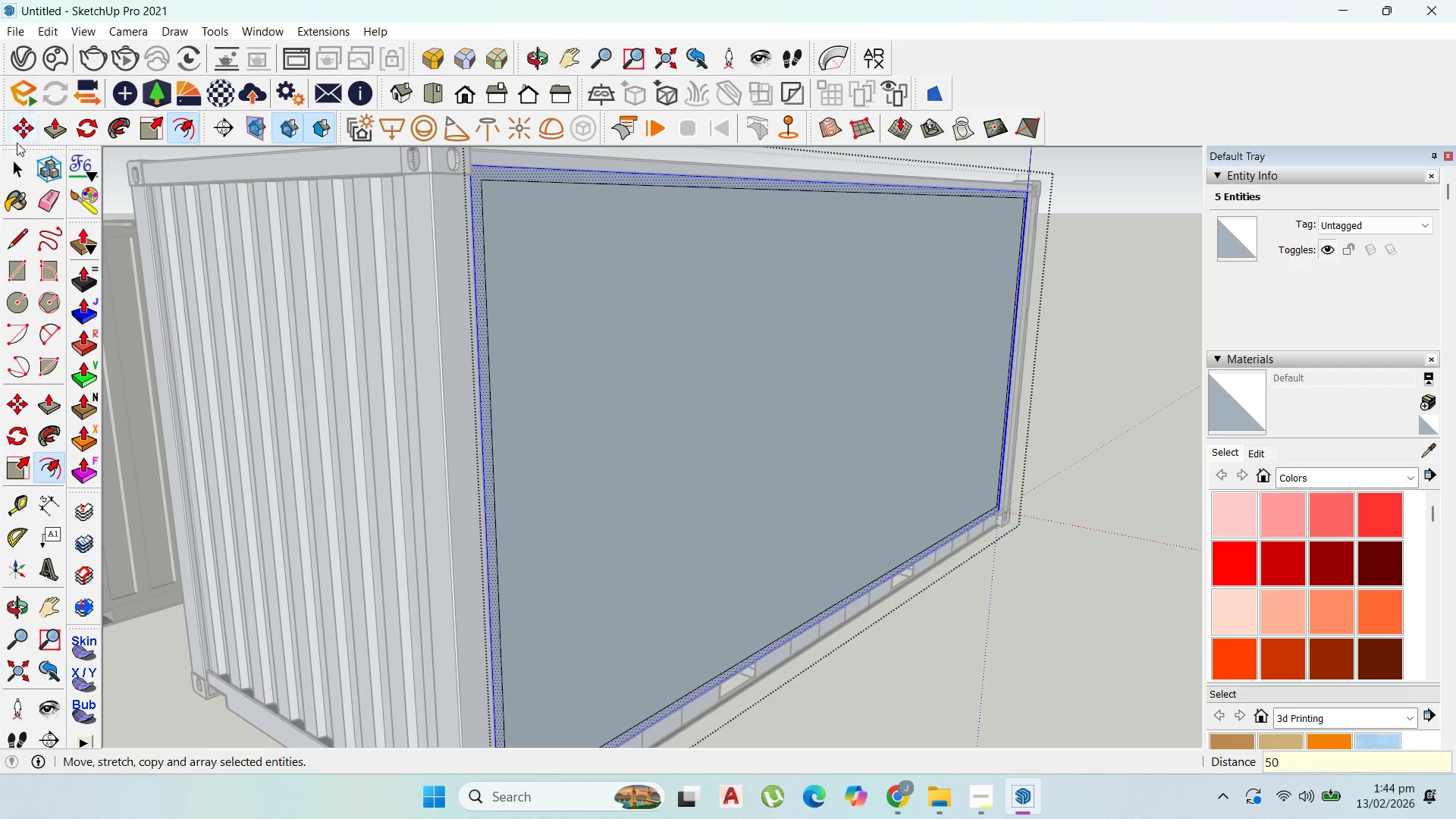 
type(50)
 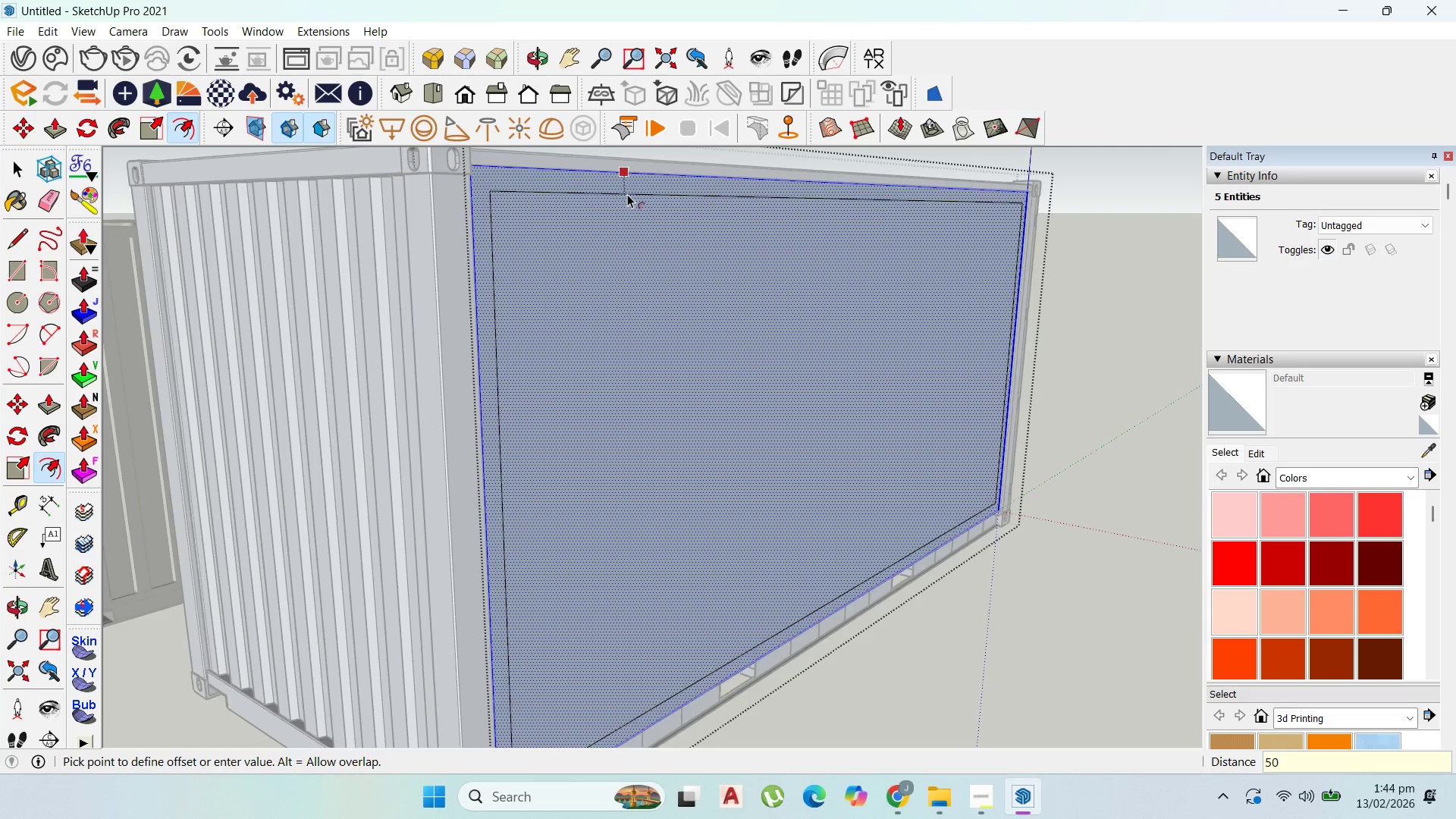 
key(Enter)
 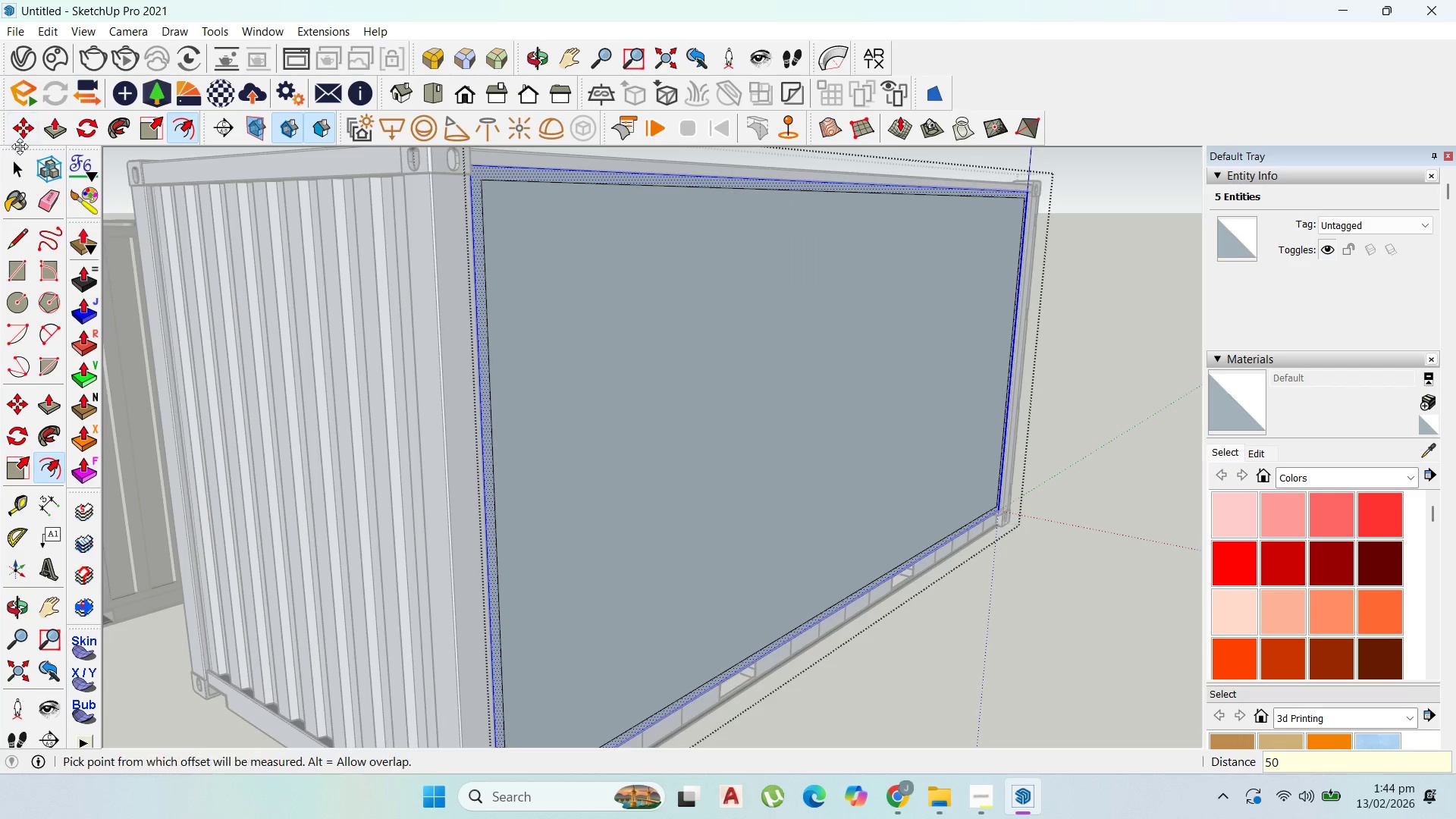 
left_click([26, 158])
 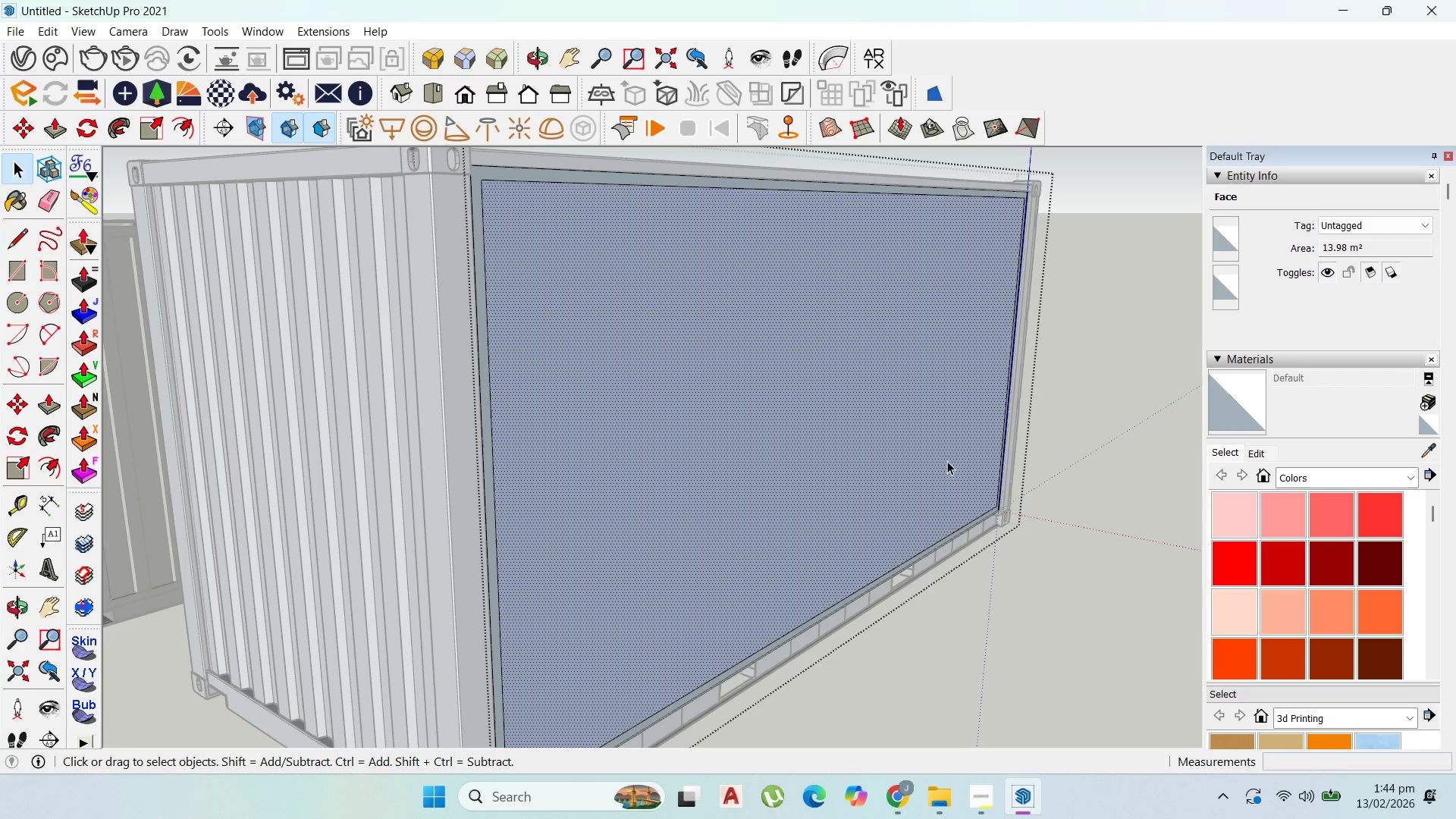 
key(Delete)
 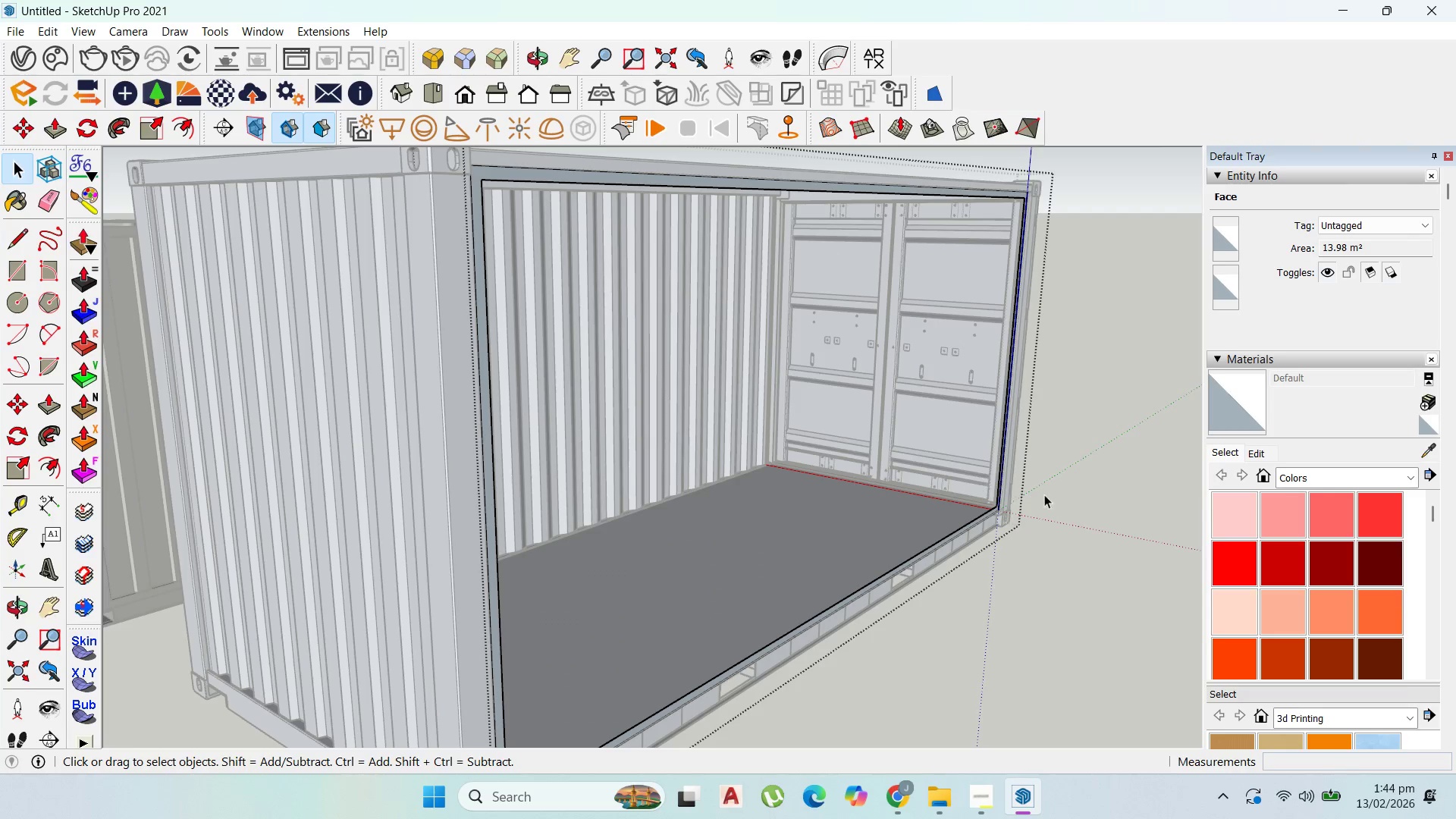 
scroll: coordinate [965, 510], scroll_direction: up, amount: 15.0
 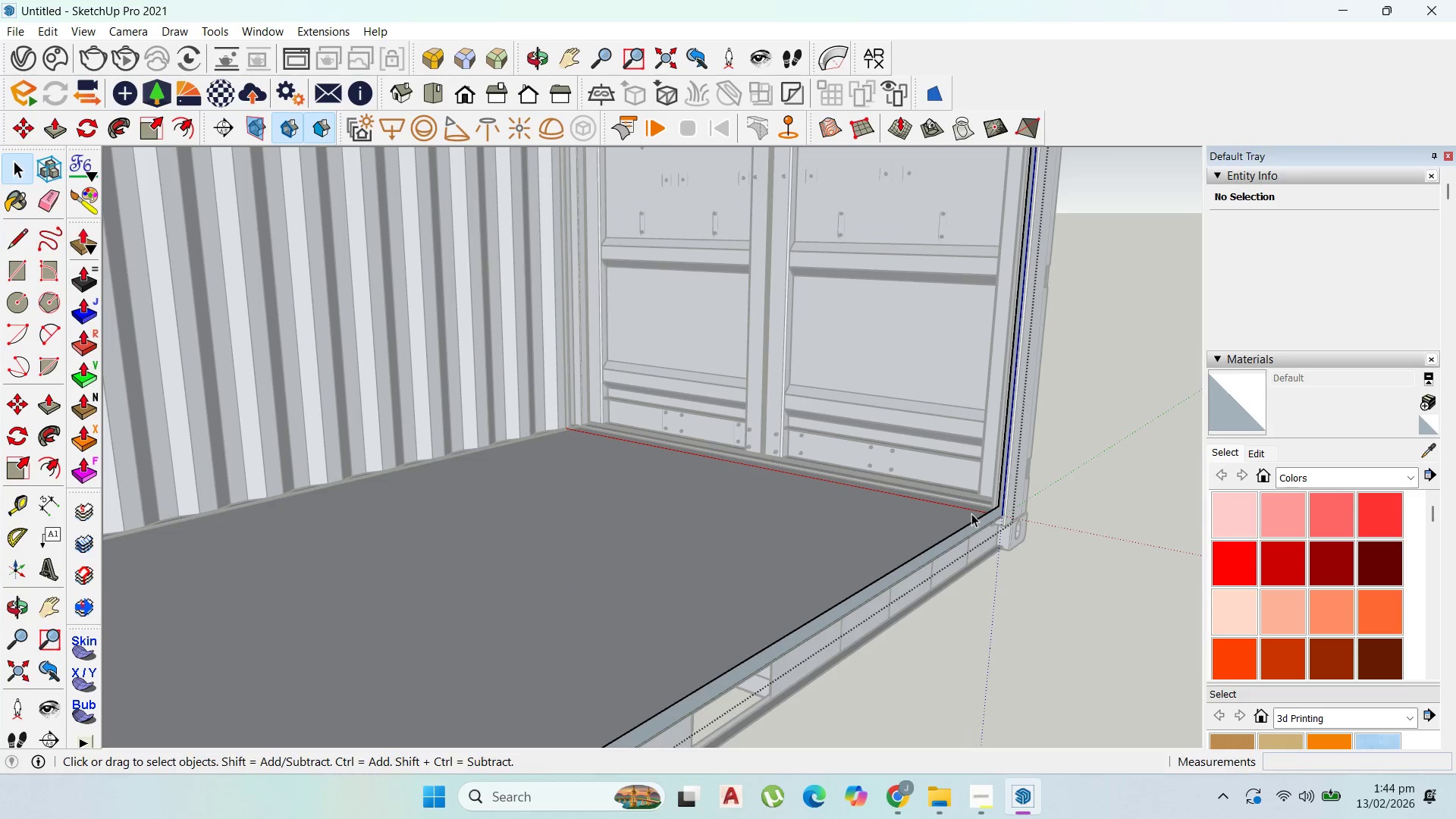 
key(P)
 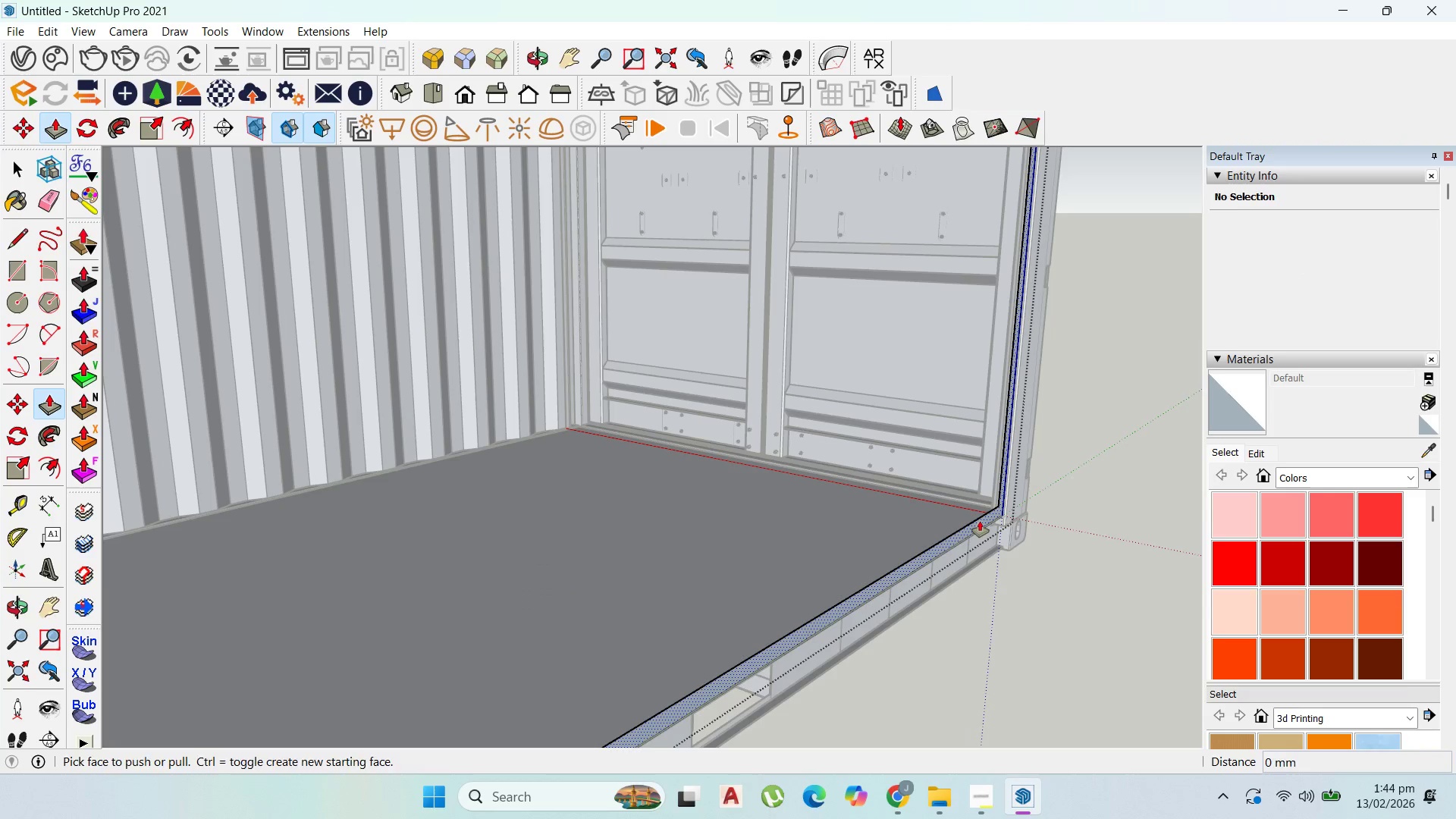 
left_click([980, 521])
 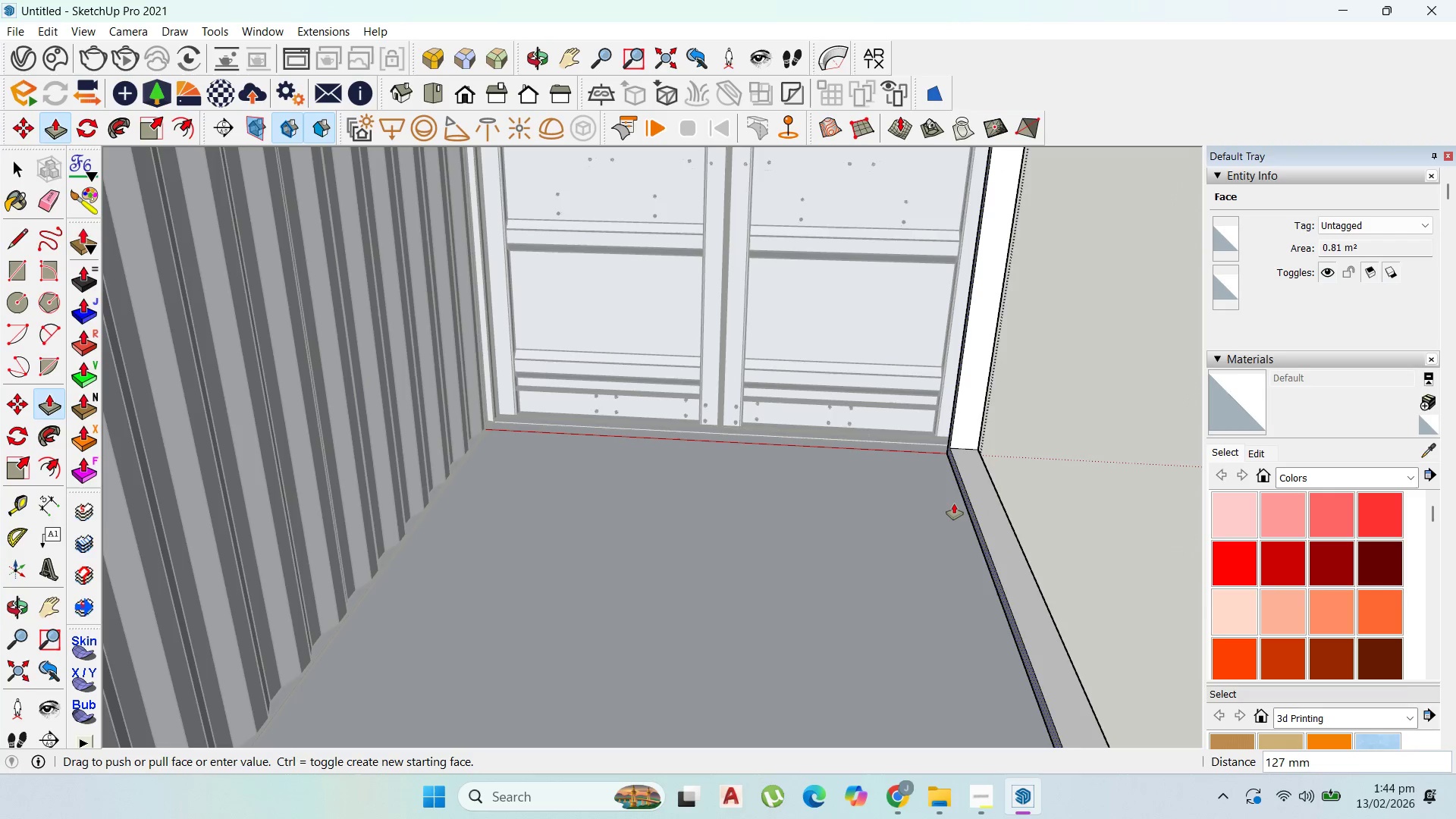 
type(100)
 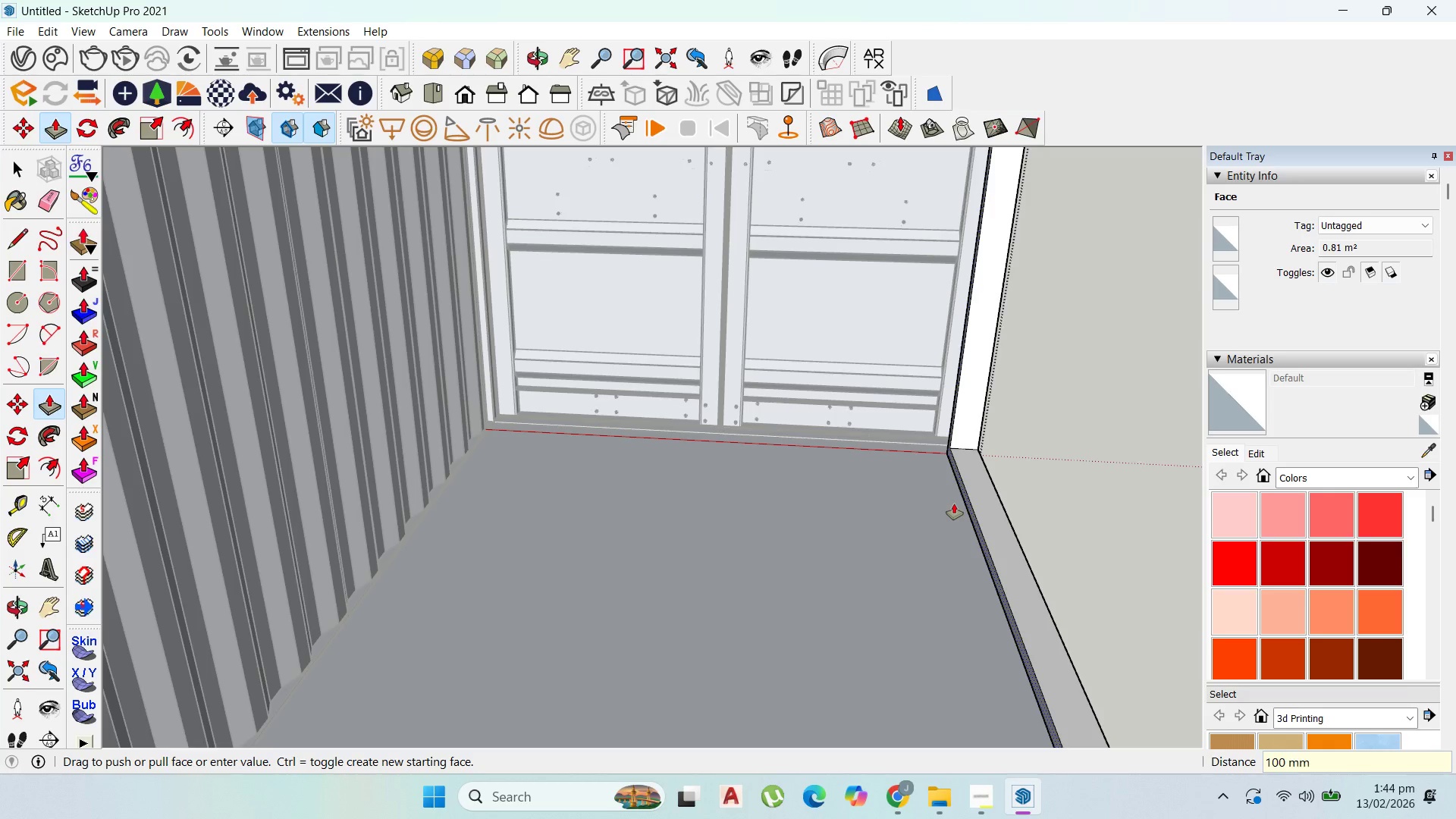 
key(Enter)
 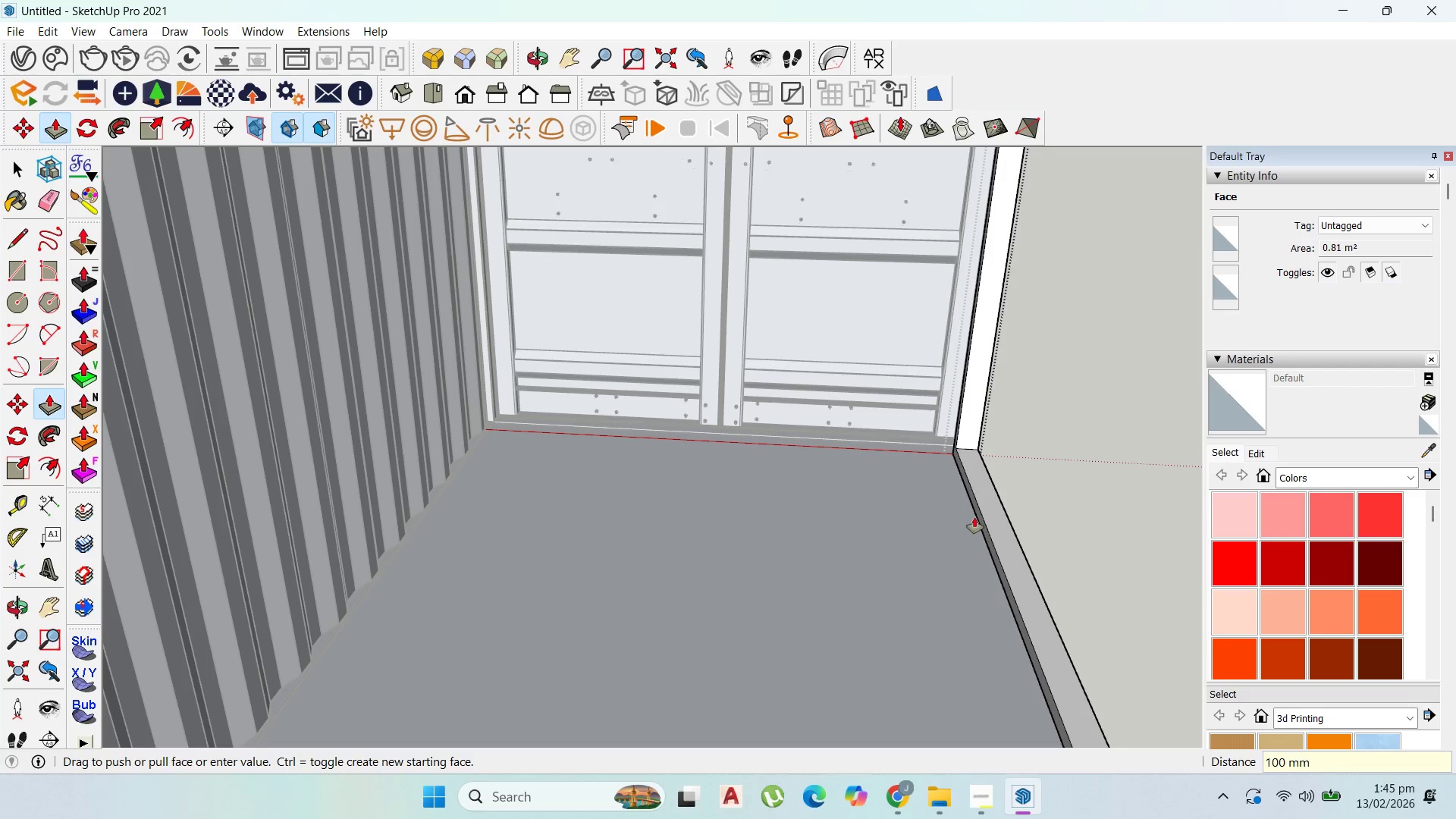 
scroll: coordinate [966, 515], scroll_direction: up, amount: 1.0
 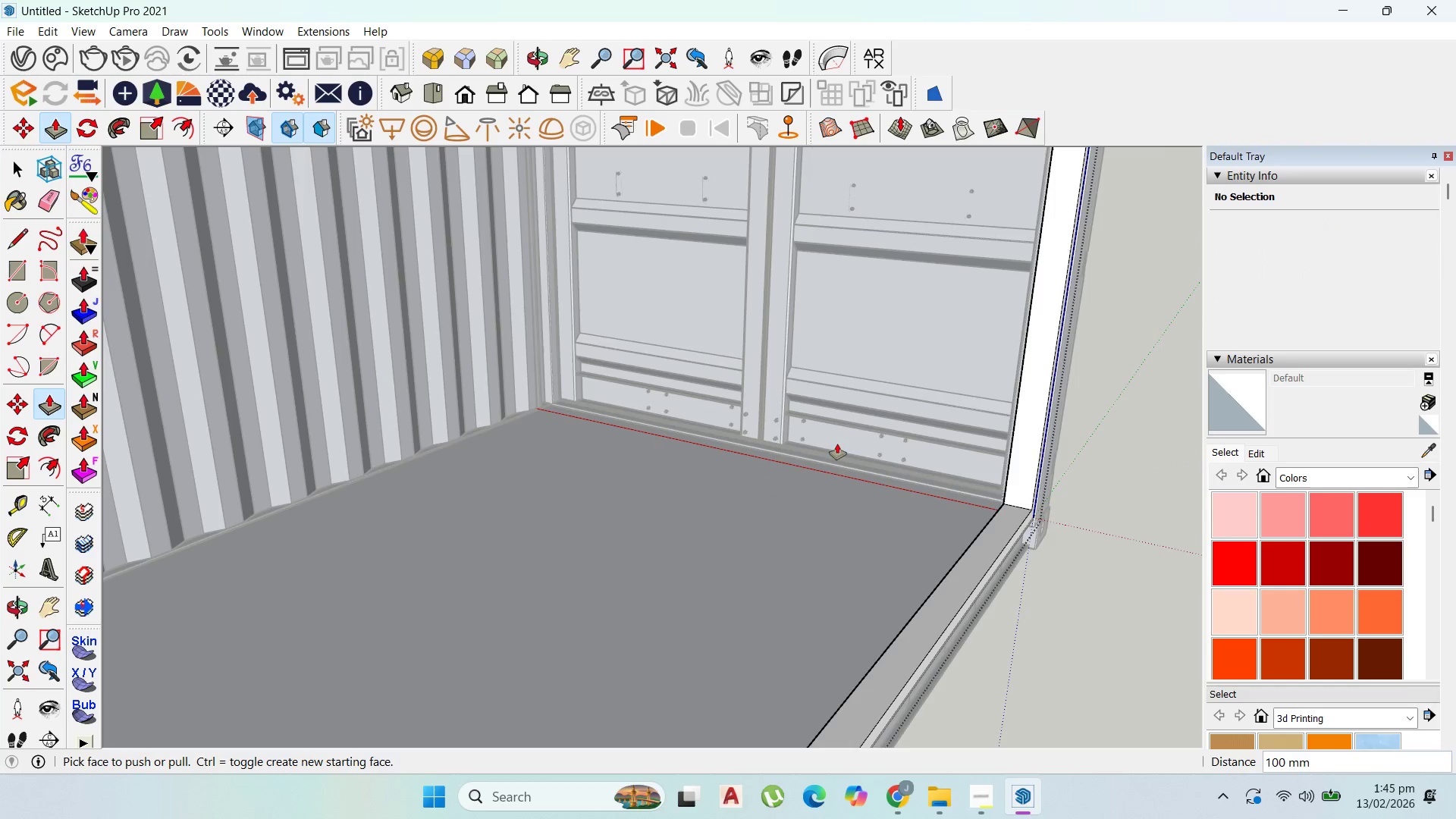 
scroll: coordinate [985, 440], scroll_direction: down, amount: 25.0
 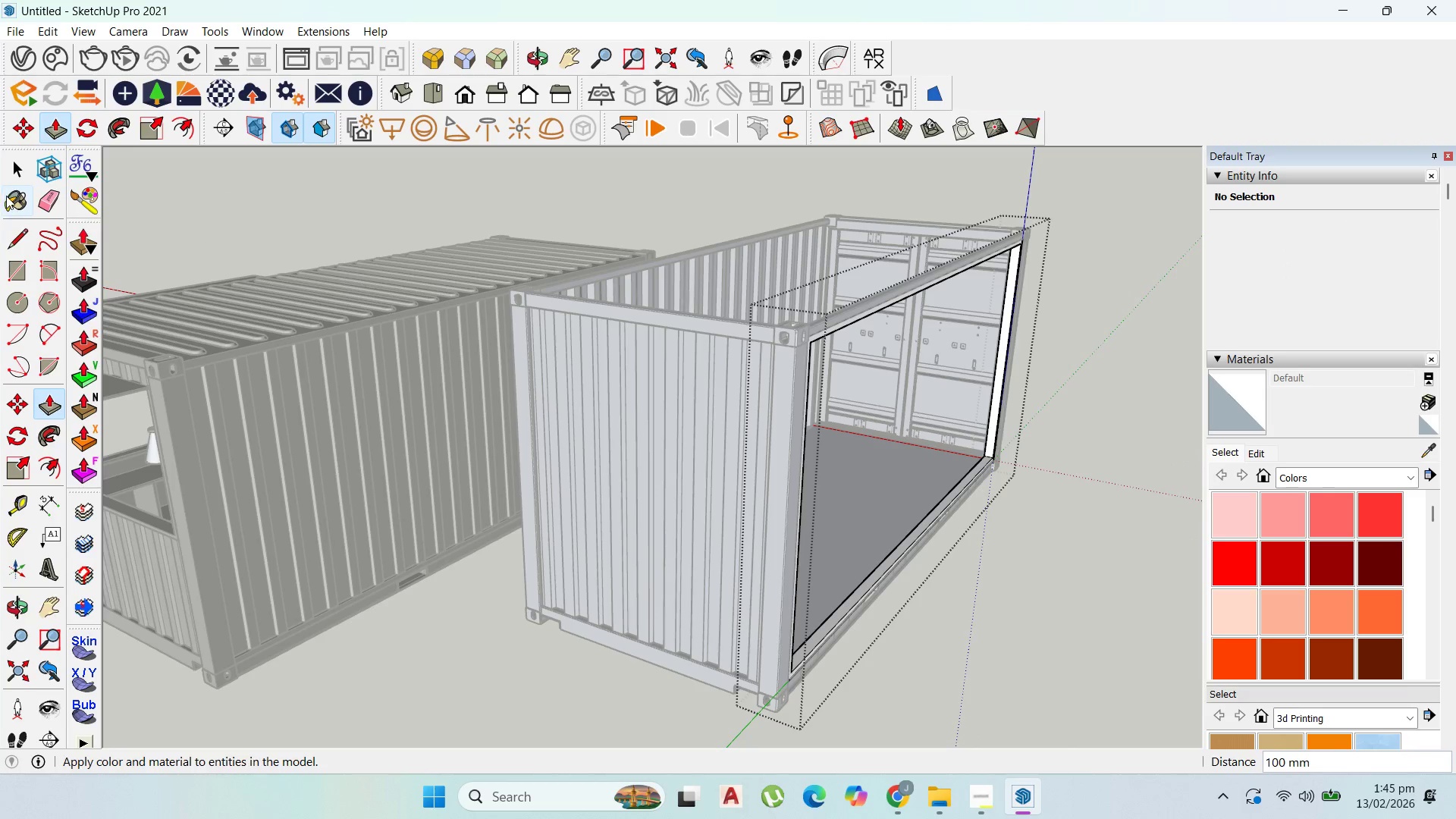 
left_click([24, 165])
 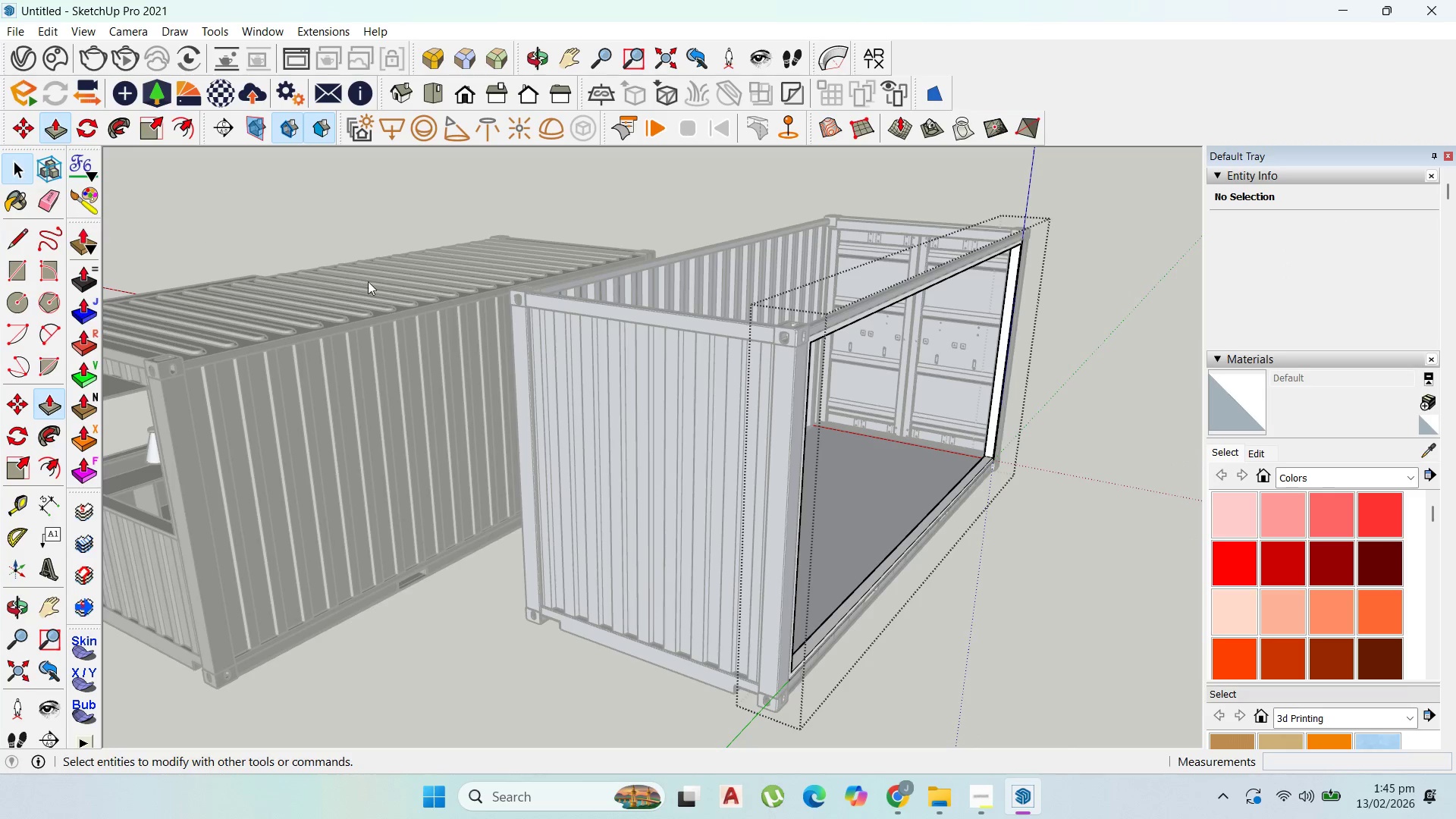 
key(Escape)
 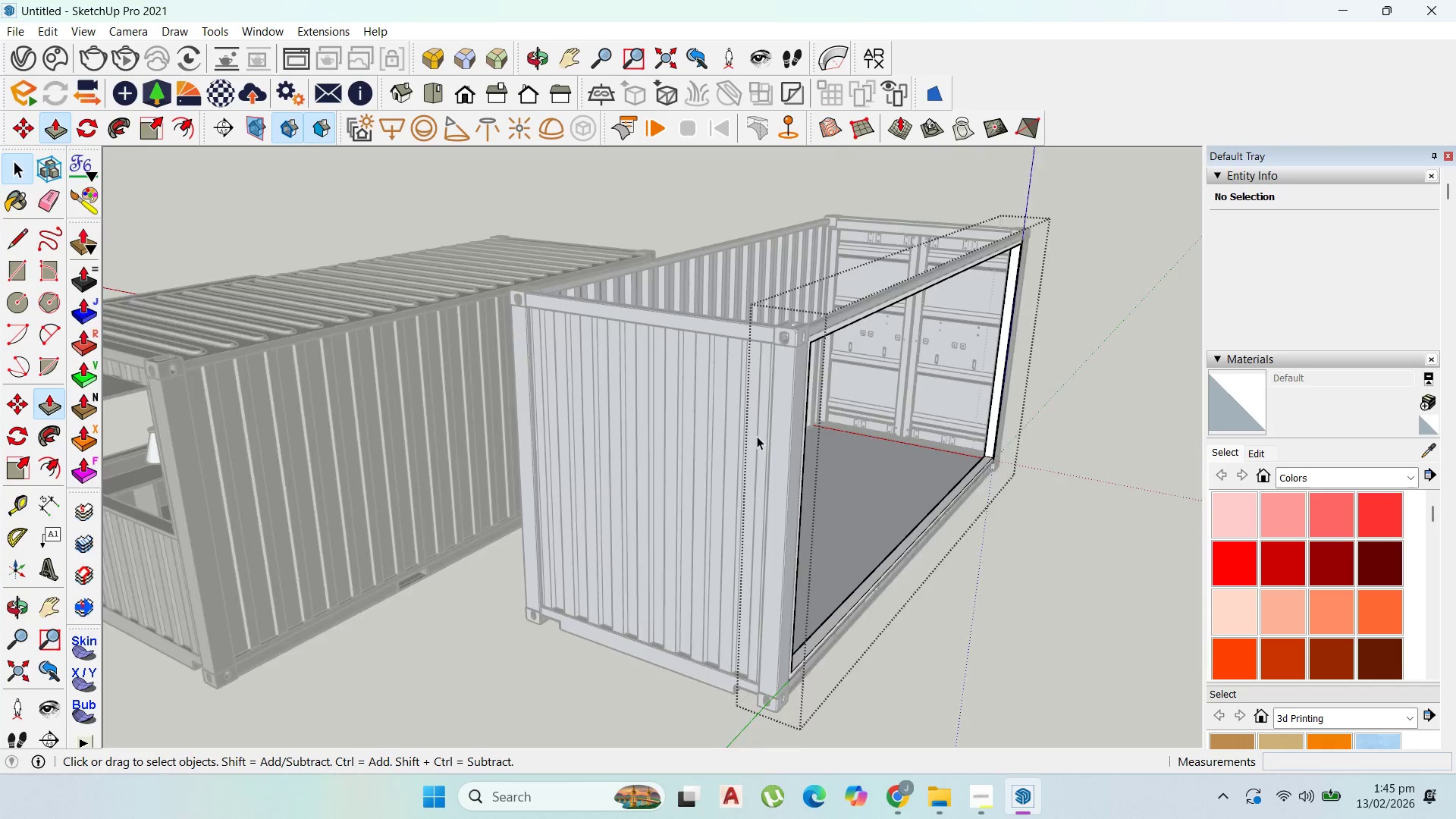 
key(Escape)
 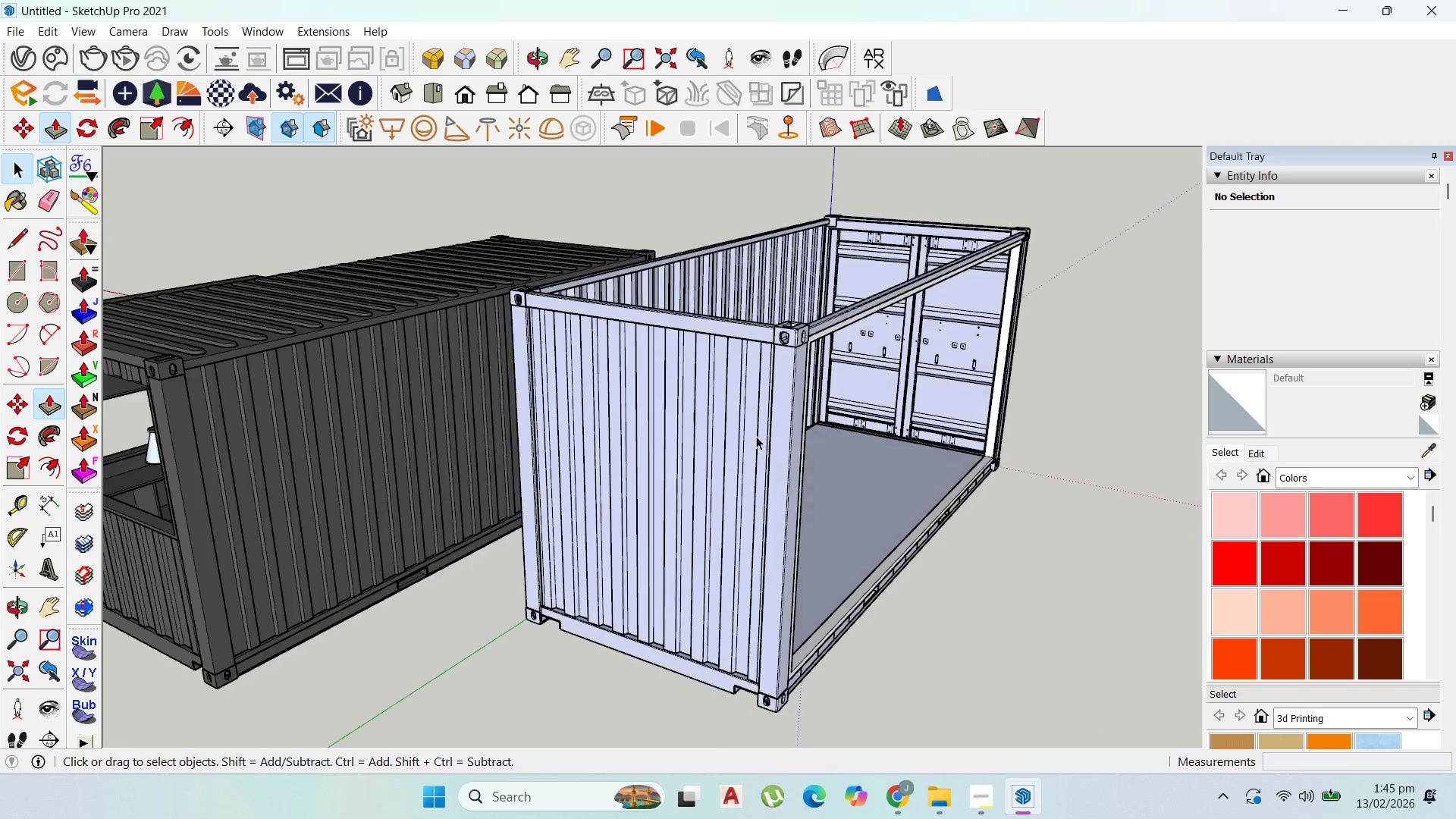 
key(Escape)
 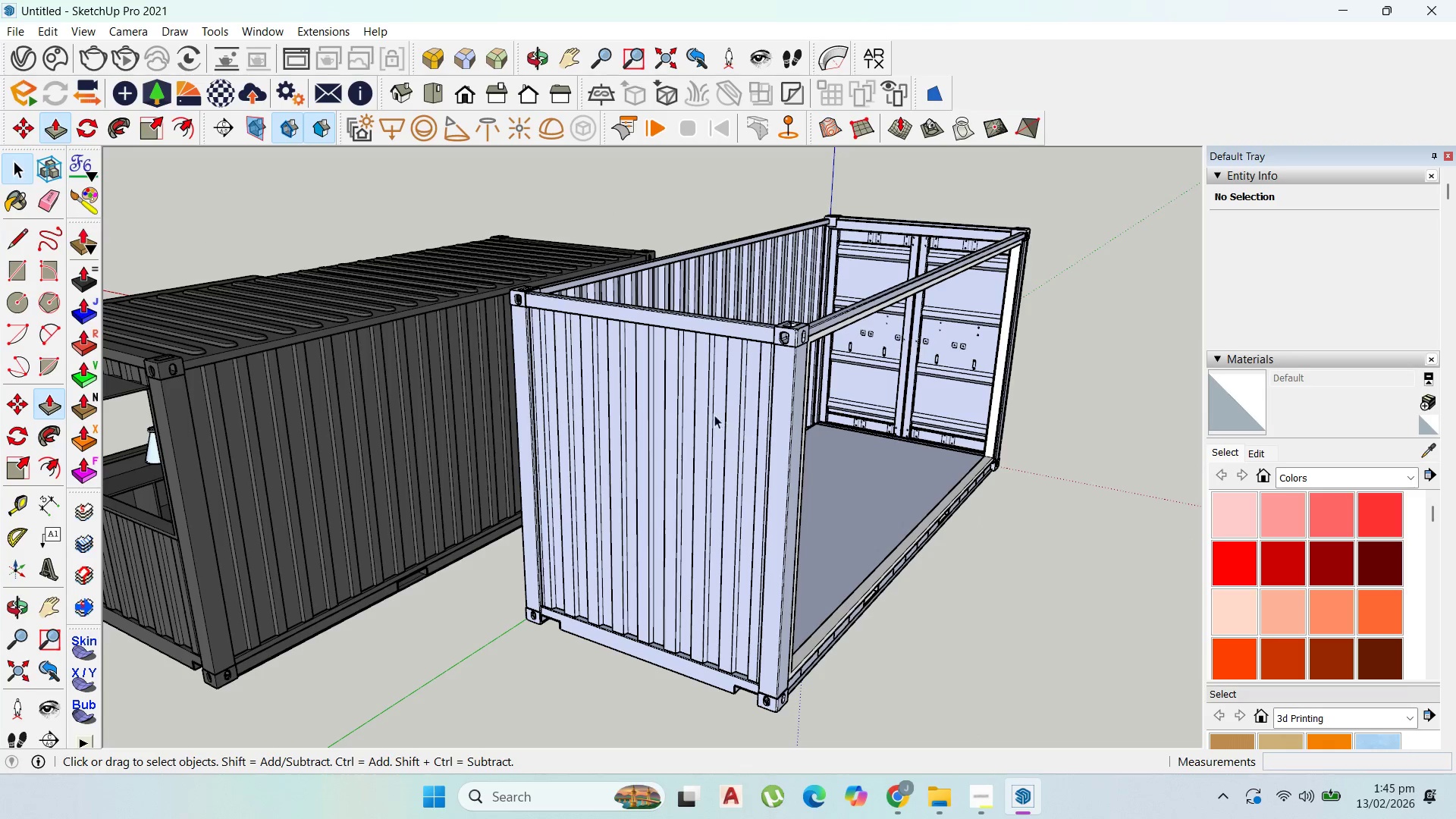 
key(Escape)
 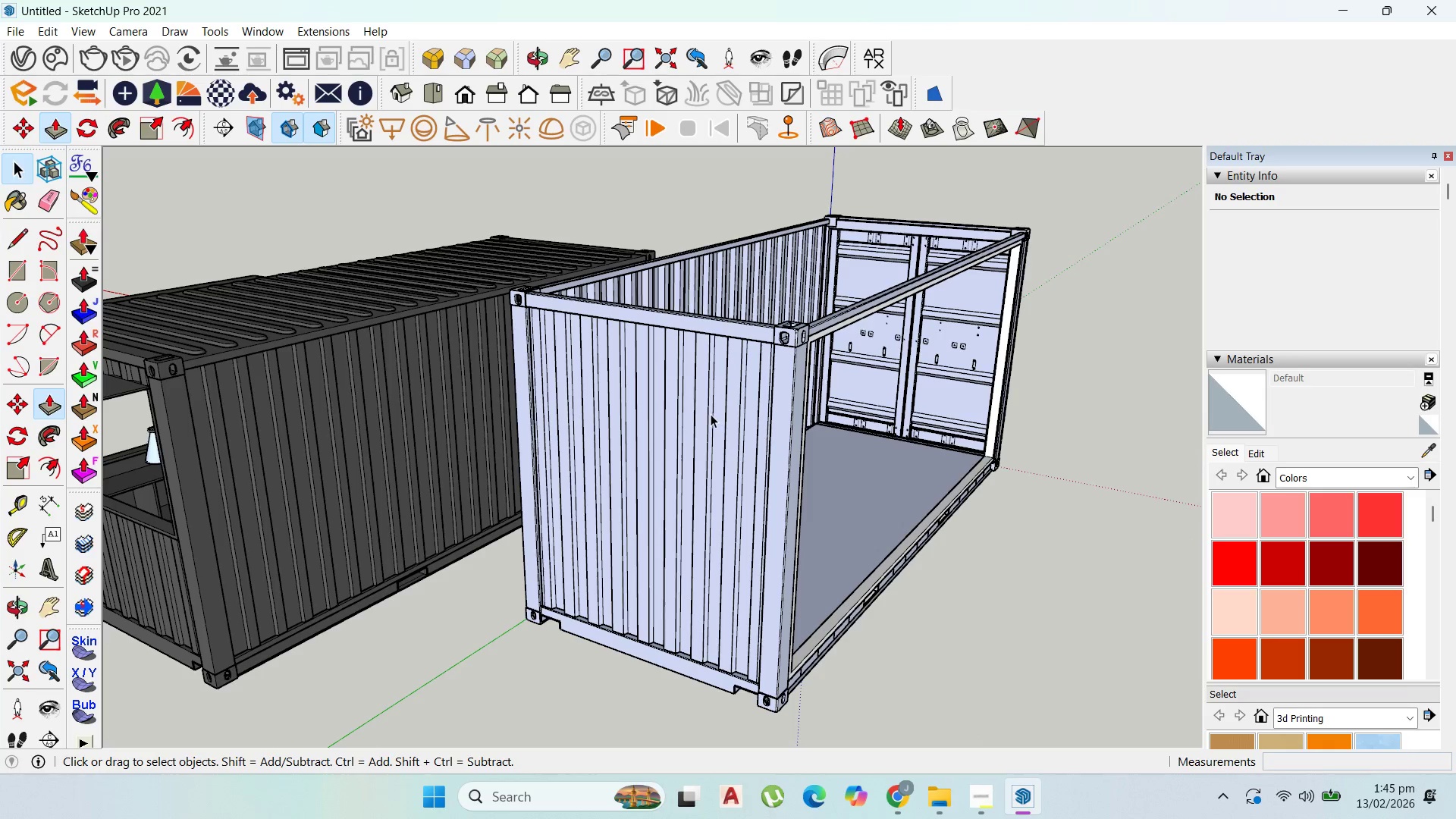 
left_click([711, 414])
 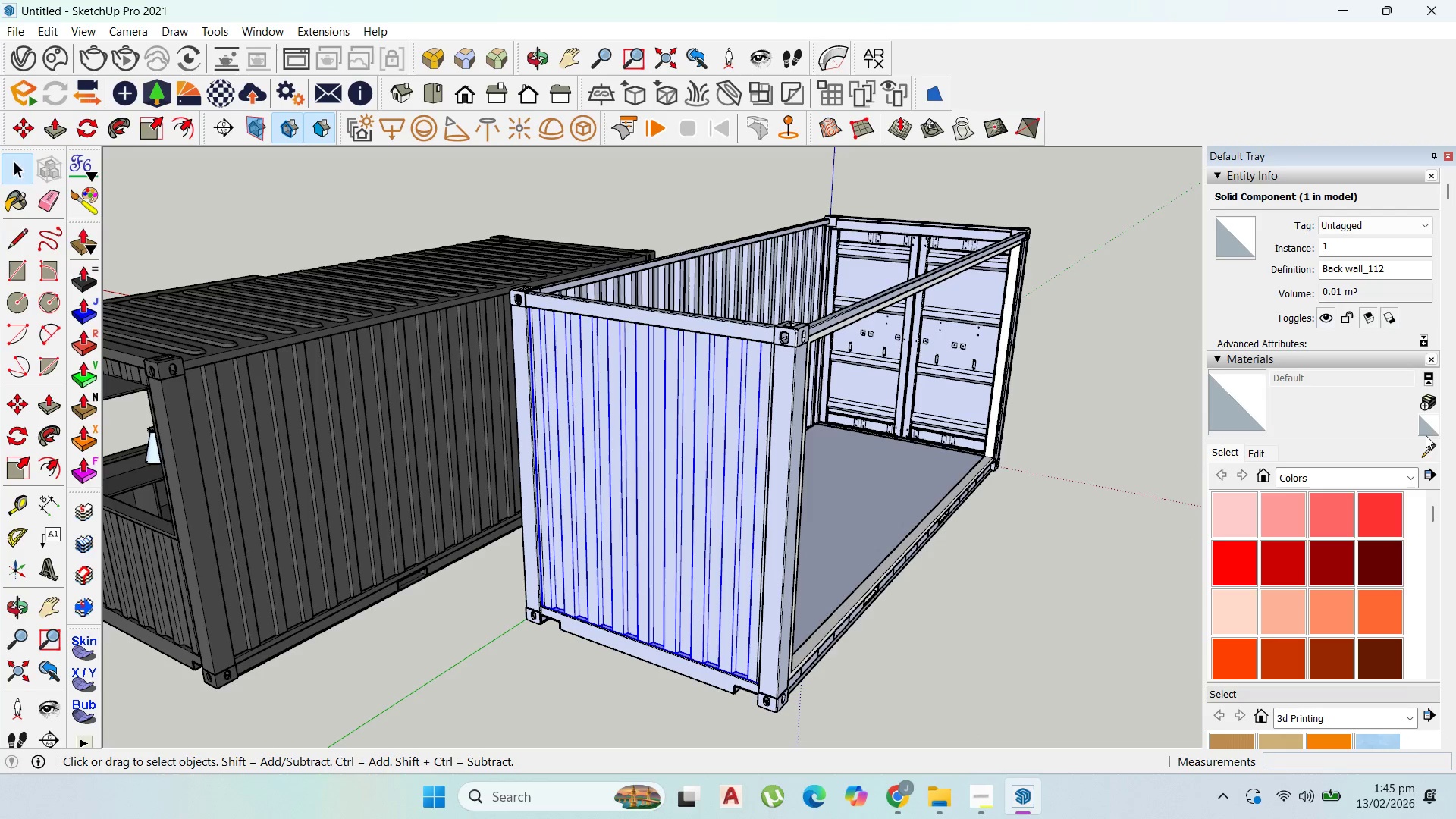 
left_click([1426, 451])
 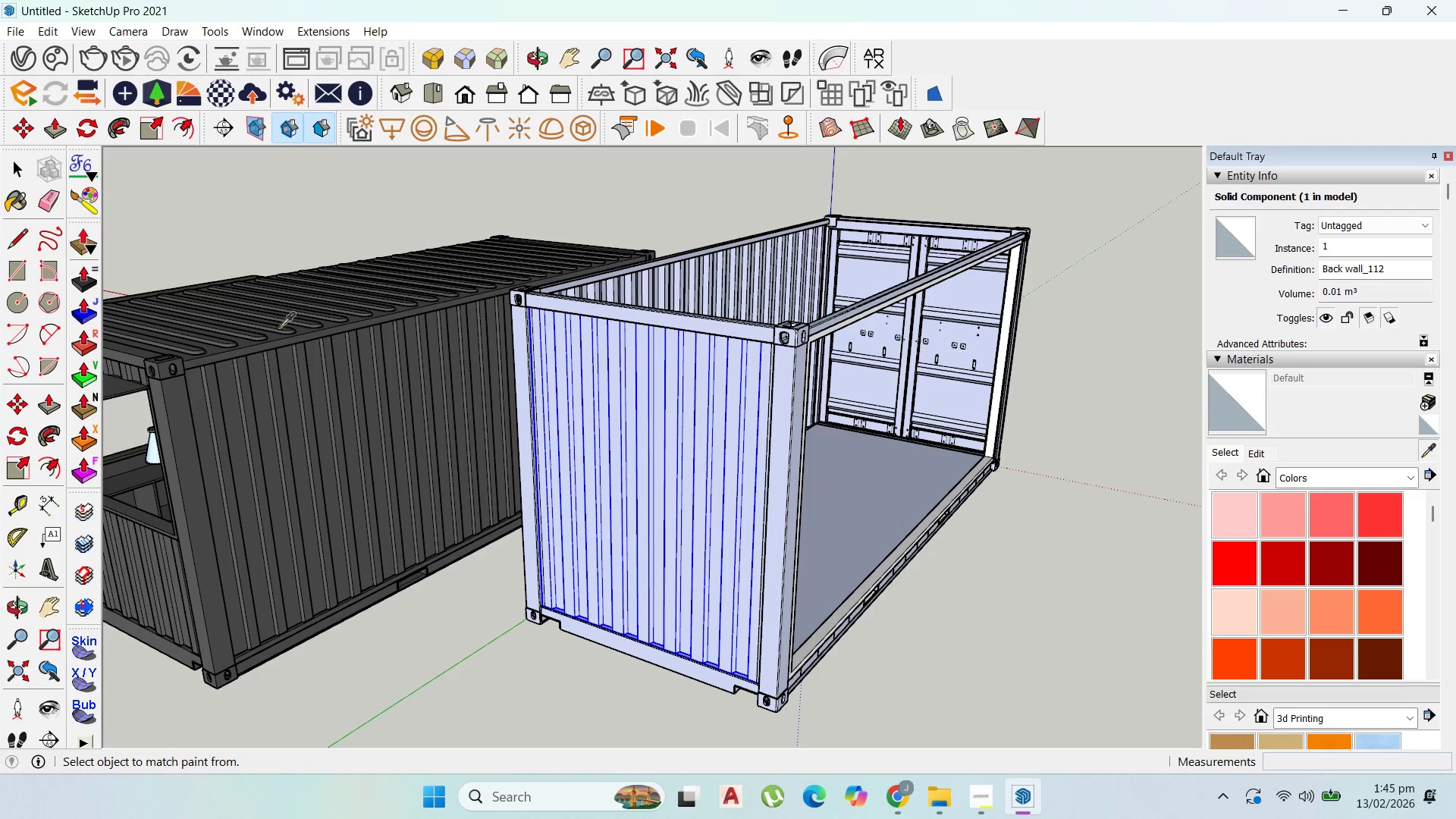 
left_click([300, 369])
 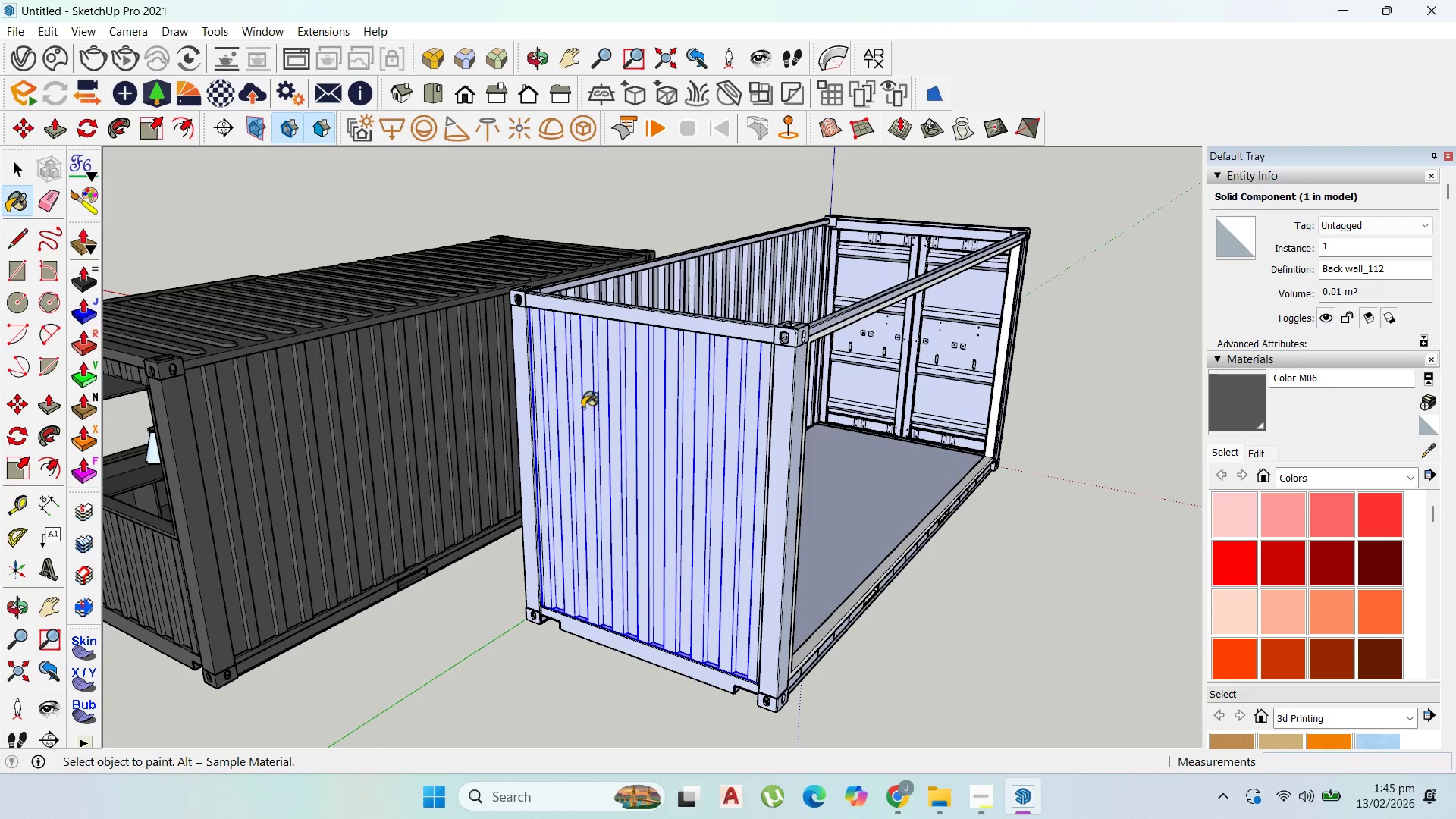 
triple_click([629, 405])
 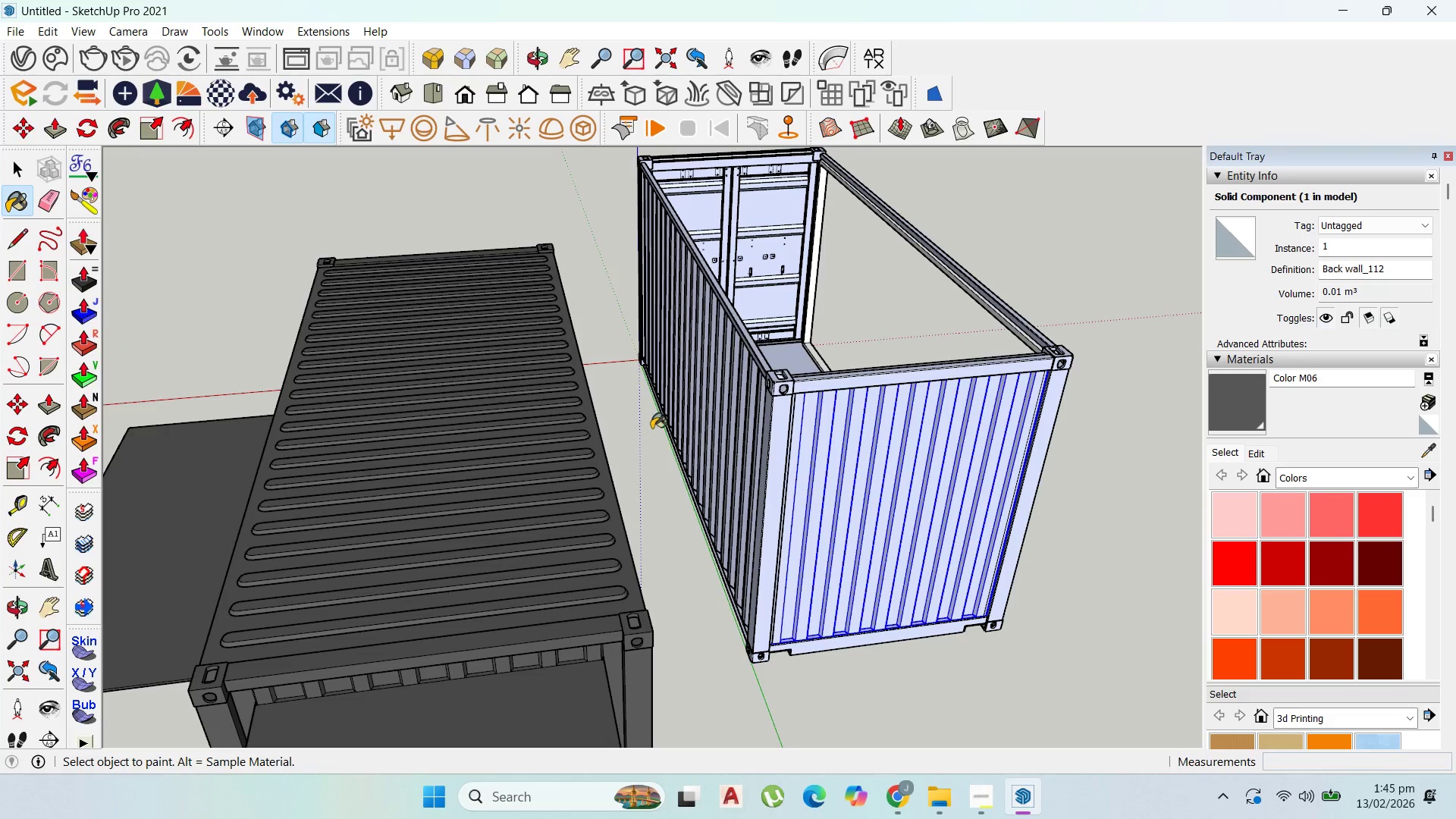 
left_click([893, 439])
 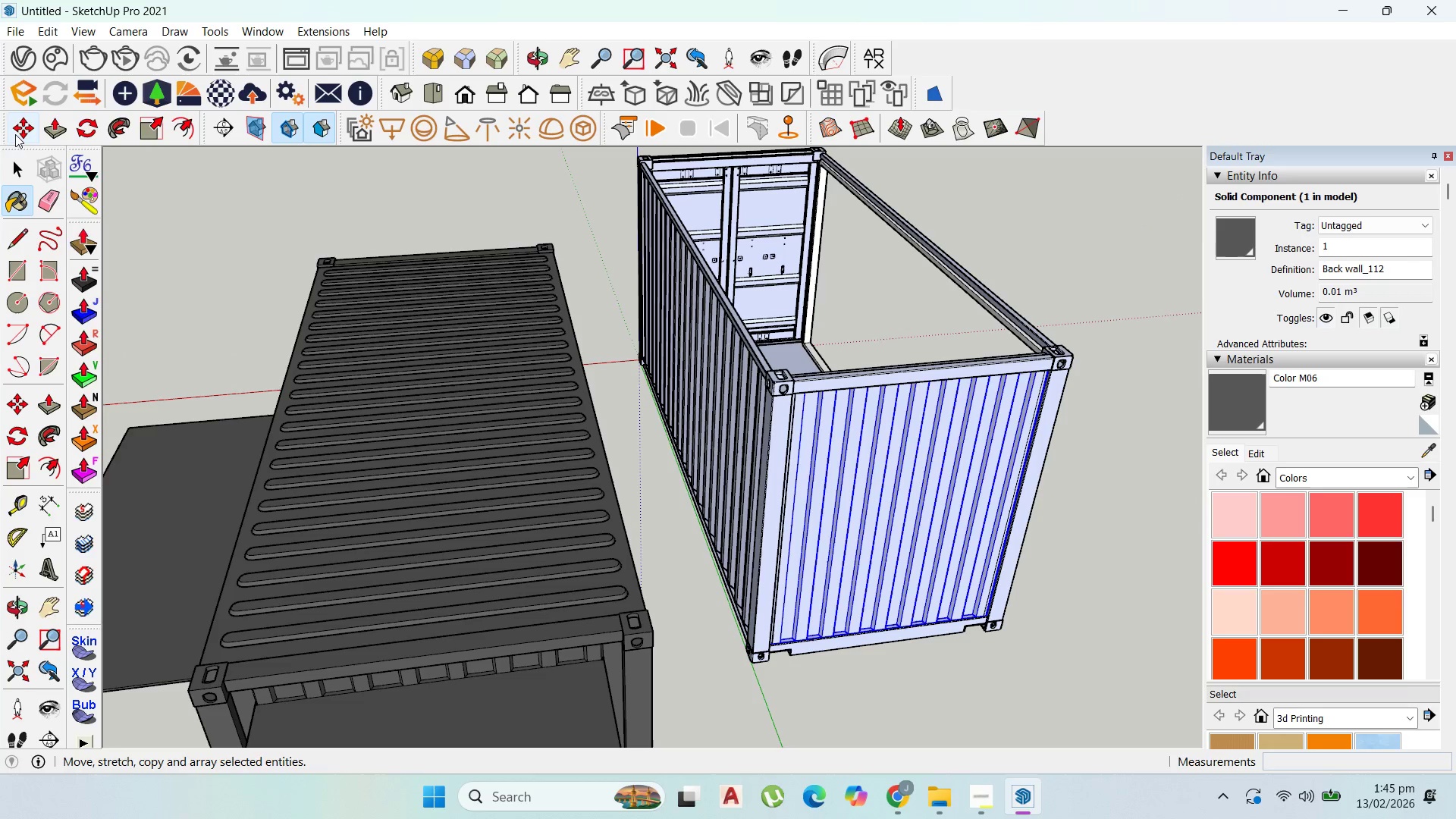 
left_click_drag(start_coordinate=[20, 161], to_coordinate=[28, 168])
 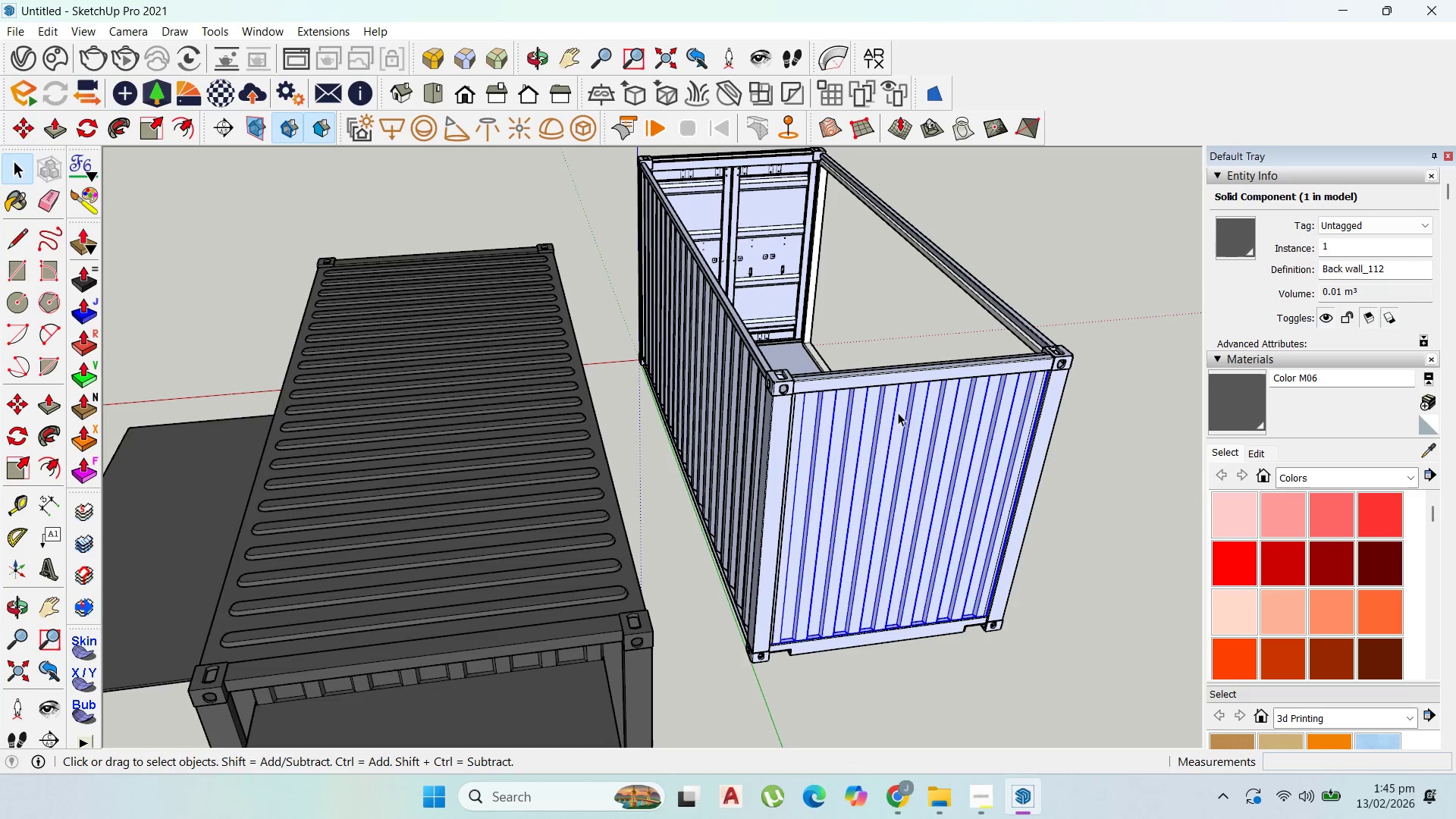 
scroll: coordinate [1121, 512], scroll_direction: up, amount: 10.0
 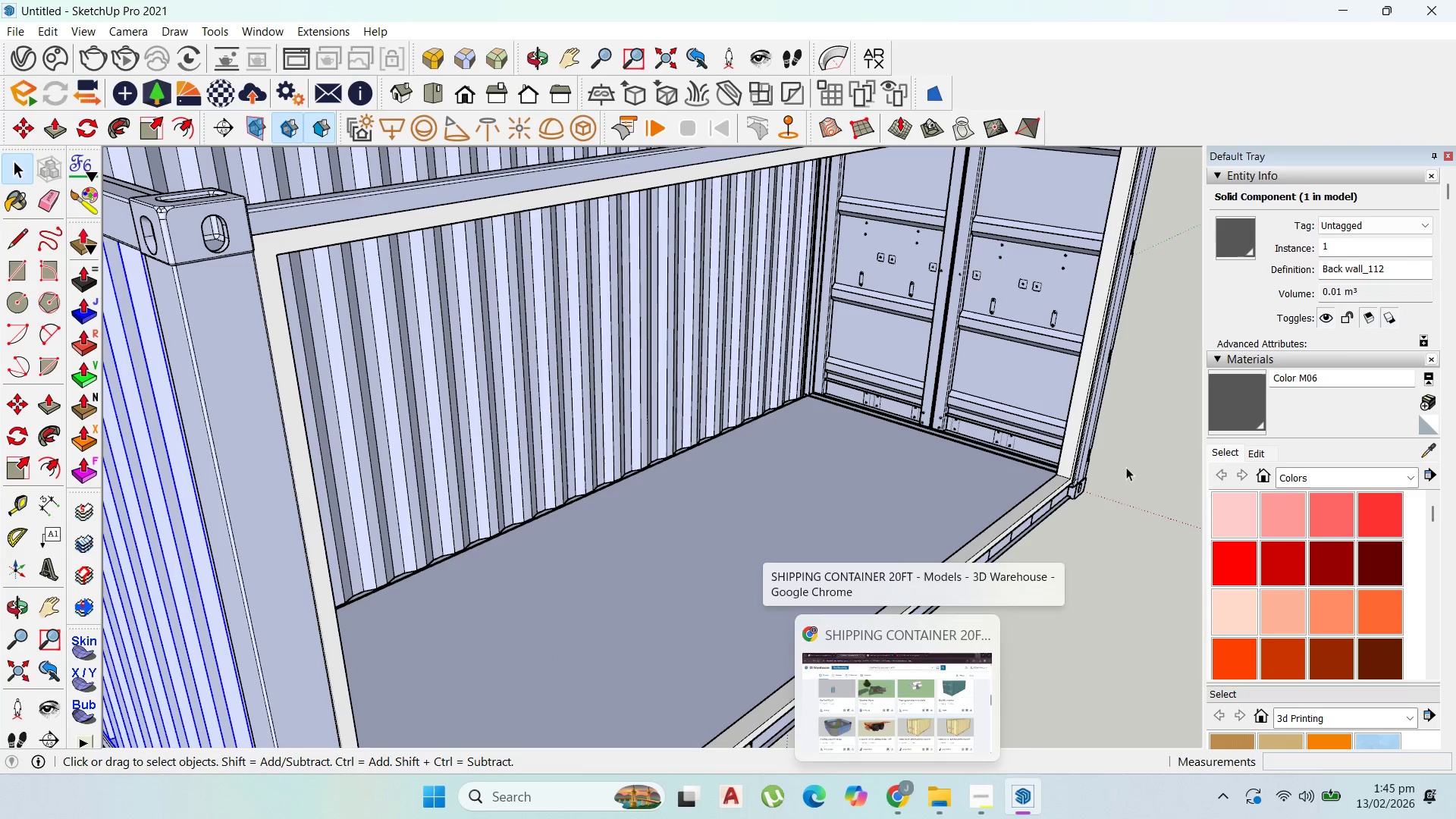 
left_click([1135, 395])
 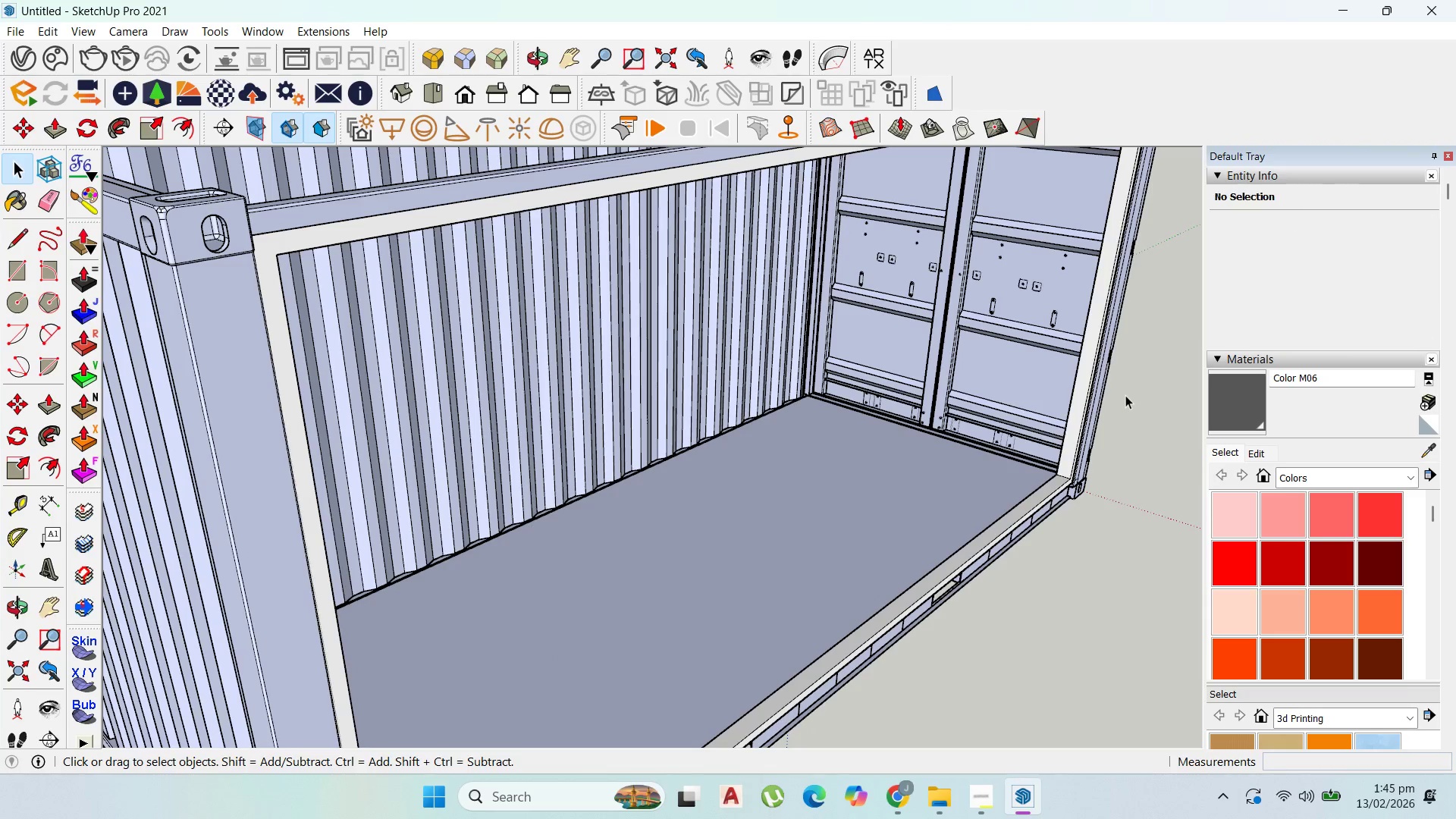 
scroll: coordinate [990, 432], scroll_direction: down, amount: 6.0
 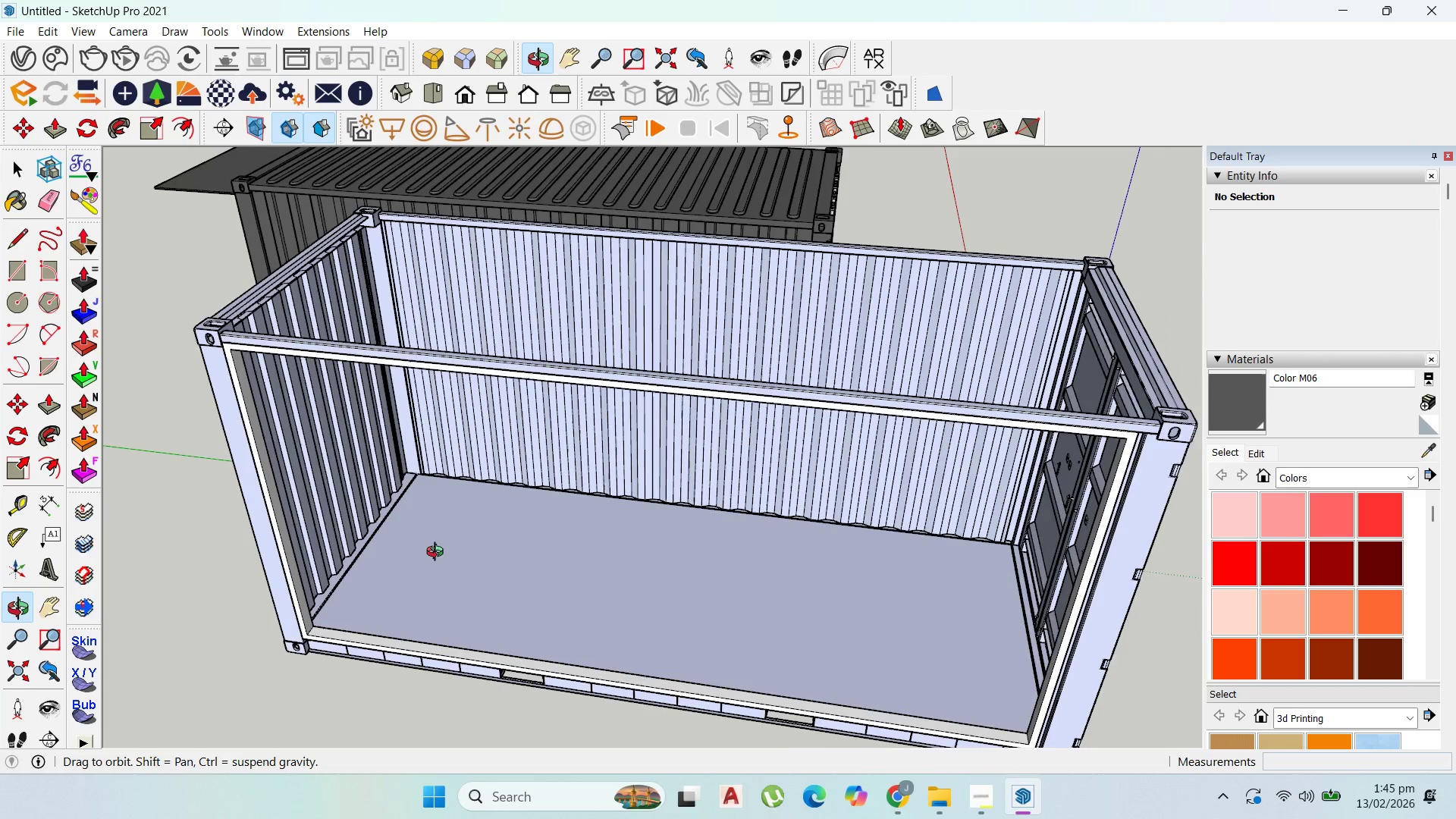 
scroll: coordinate [480, 544], scroll_direction: up, amount: 4.0
 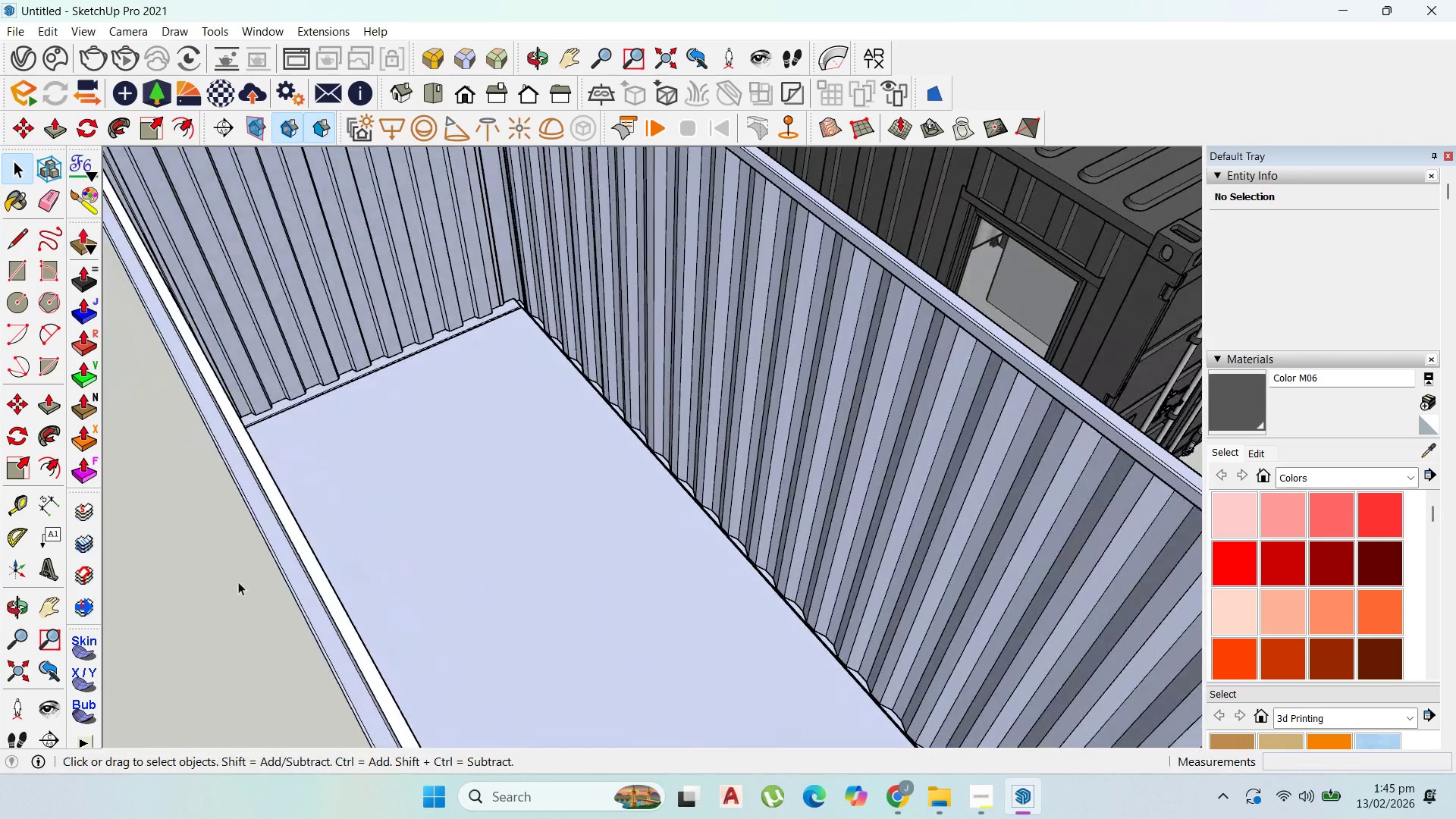 
scroll: coordinate [819, 325], scroll_direction: down, amount: 11.0
 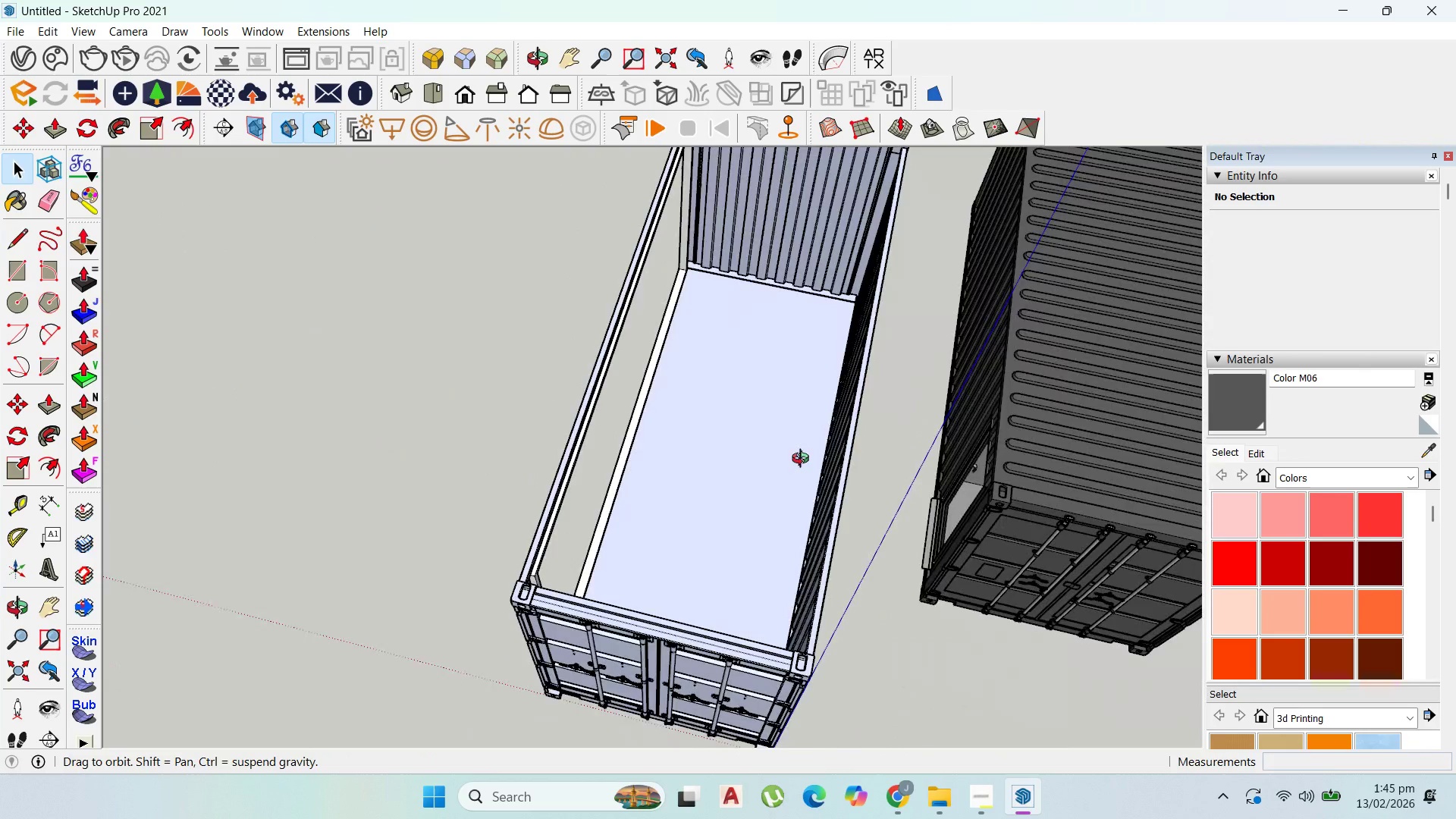 
scroll: coordinate [806, 328], scroll_direction: up, amount: 7.0
 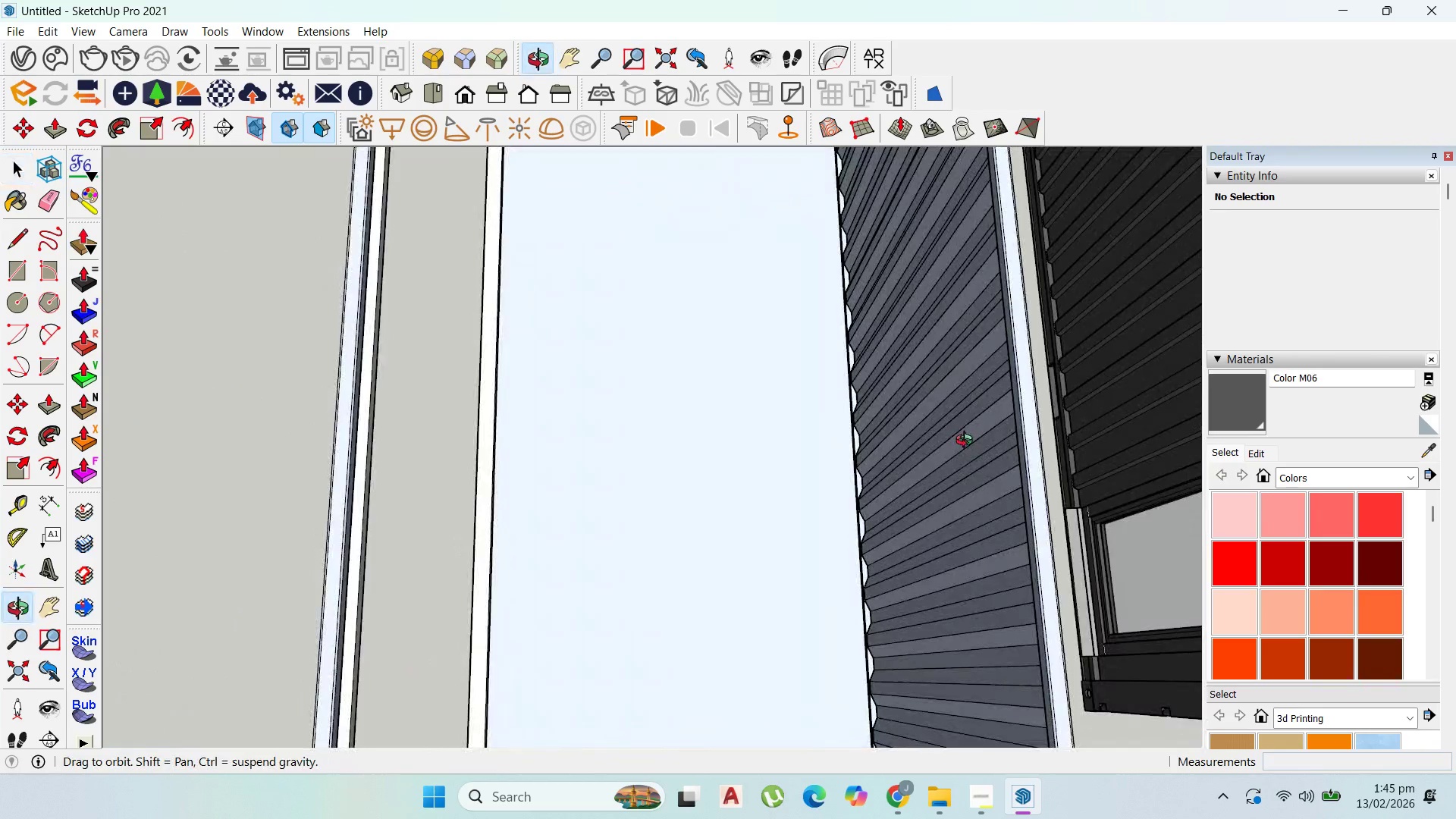 
scroll: coordinate [883, 287], scroll_direction: down, amount: 7.0
 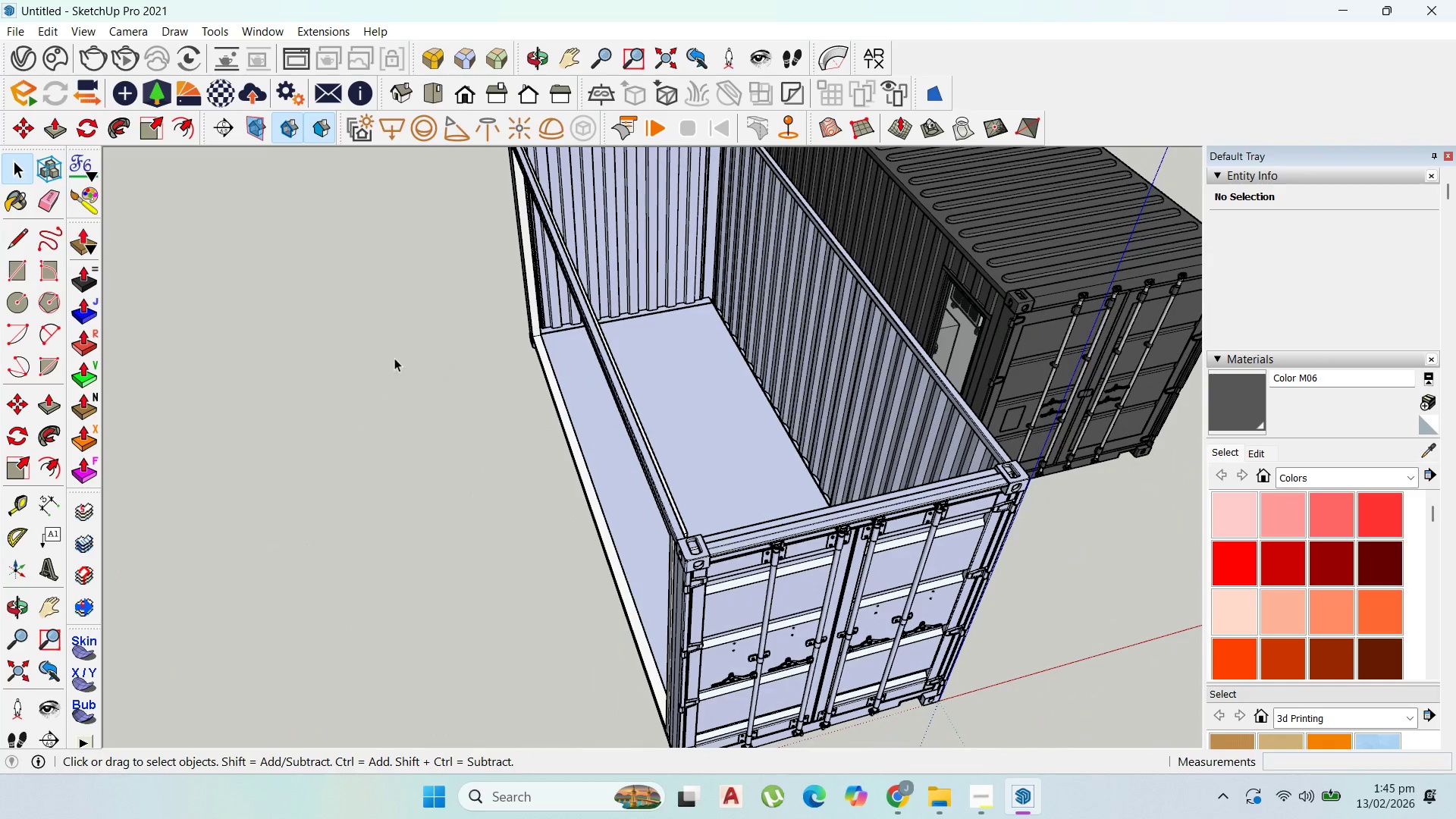 
scroll: coordinate [388, 353], scroll_direction: up, amount: 4.0
 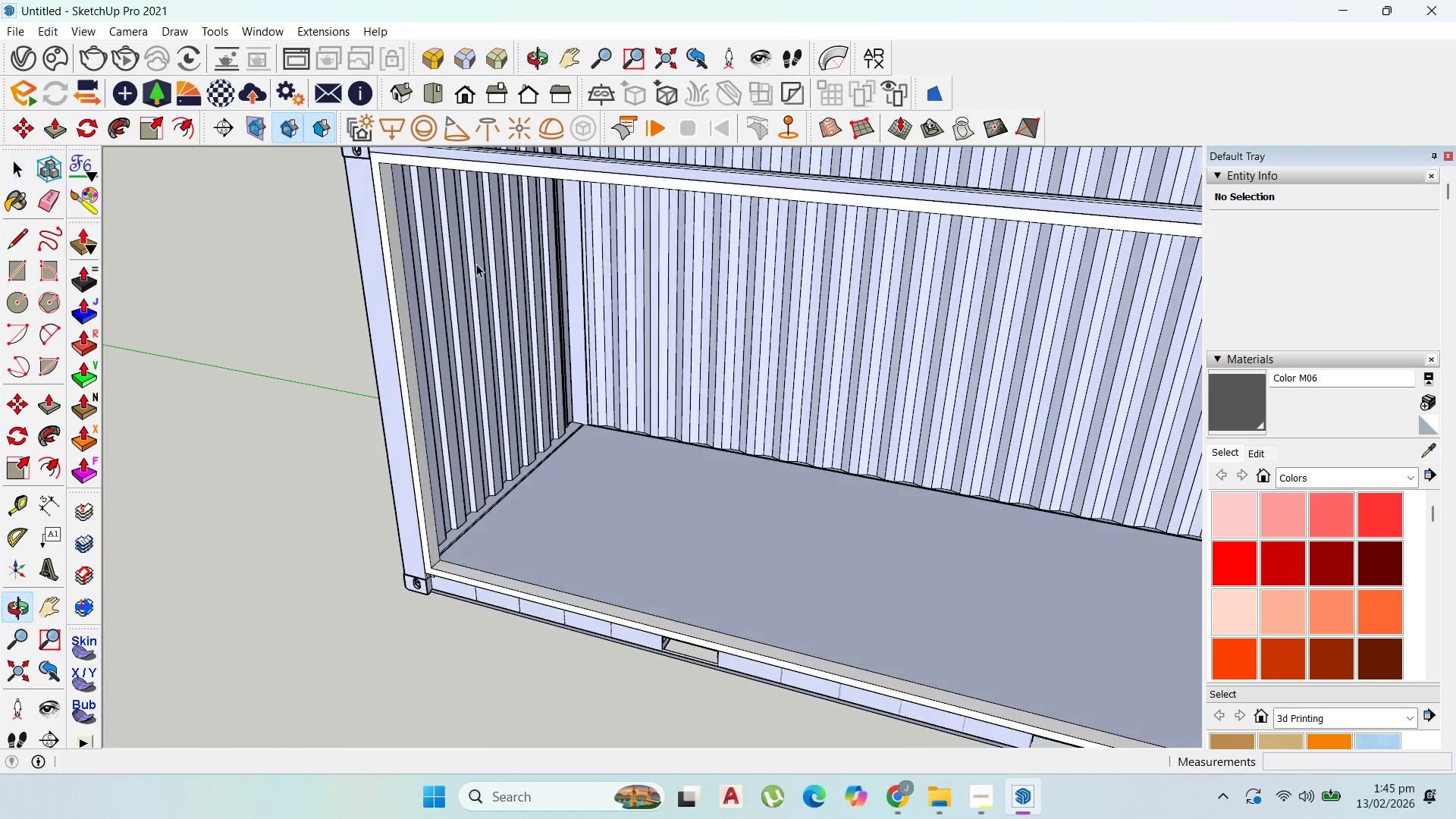 
scroll: coordinate [390, 315], scroll_direction: down, amount: 7.0
 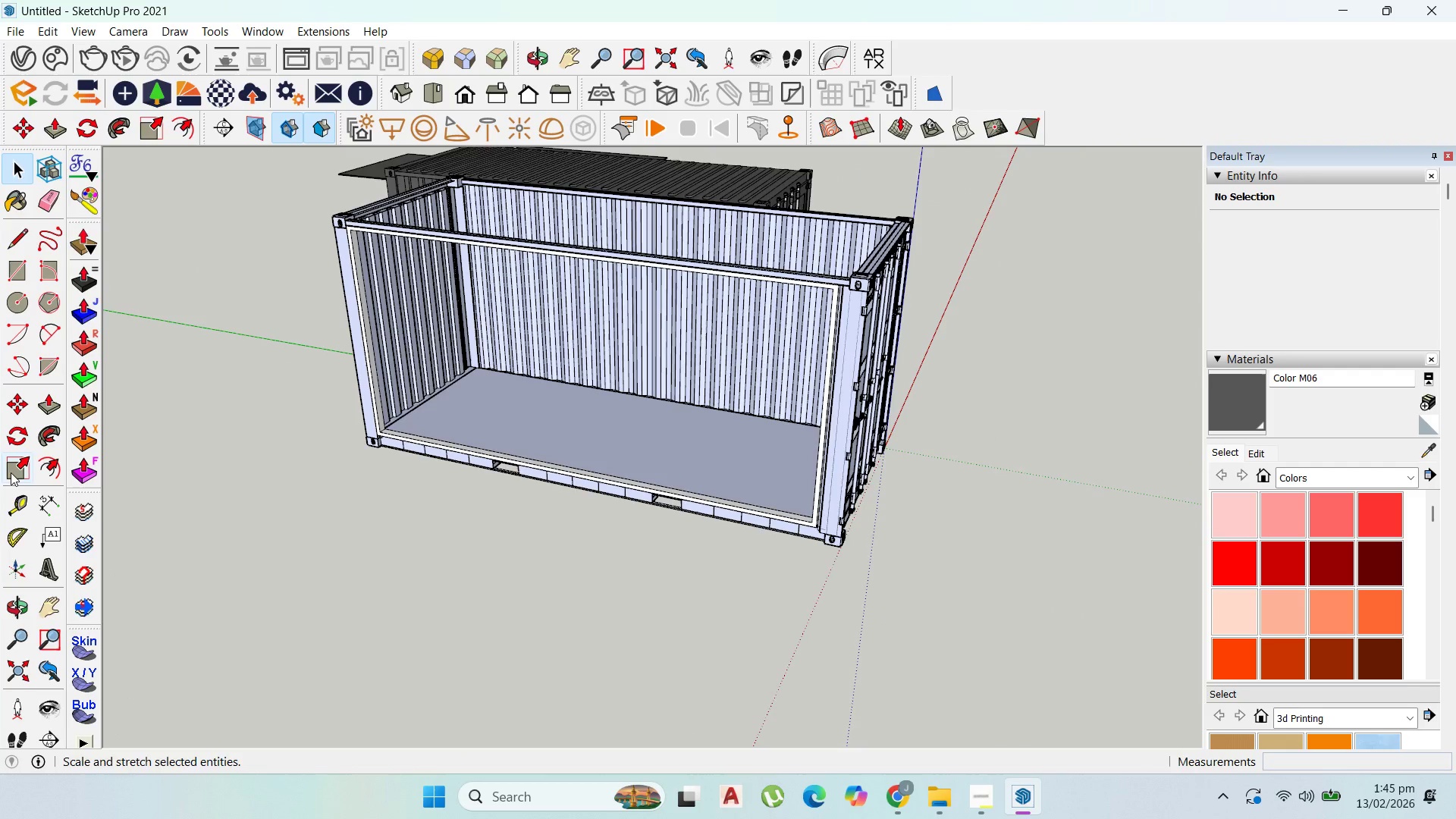 
left_click_drag(start_coordinate=[14, 505], to_coordinate=[19, 506])
 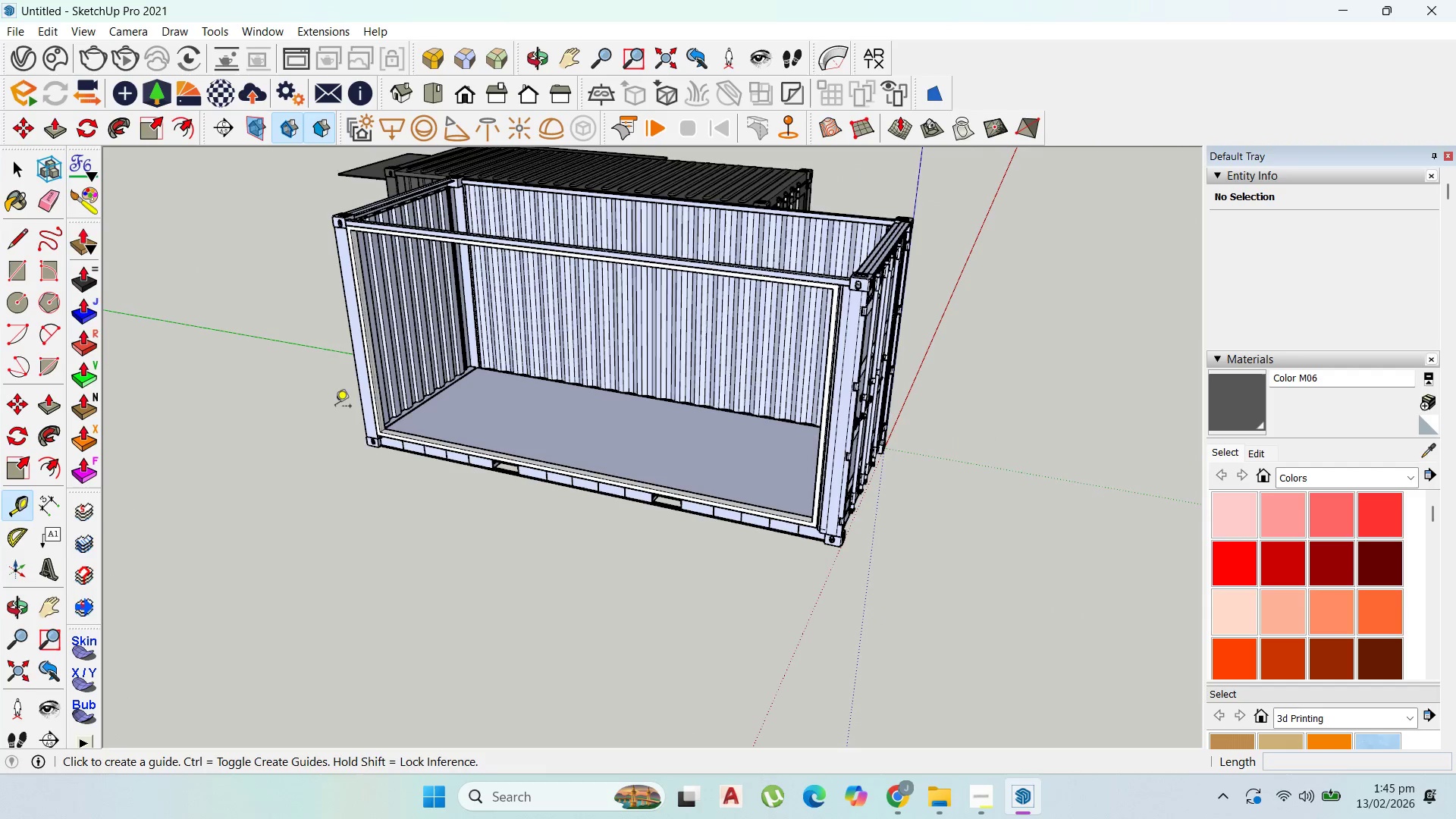 
scroll: coordinate [460, 402], scroll_direction: down, amount: 1.0
 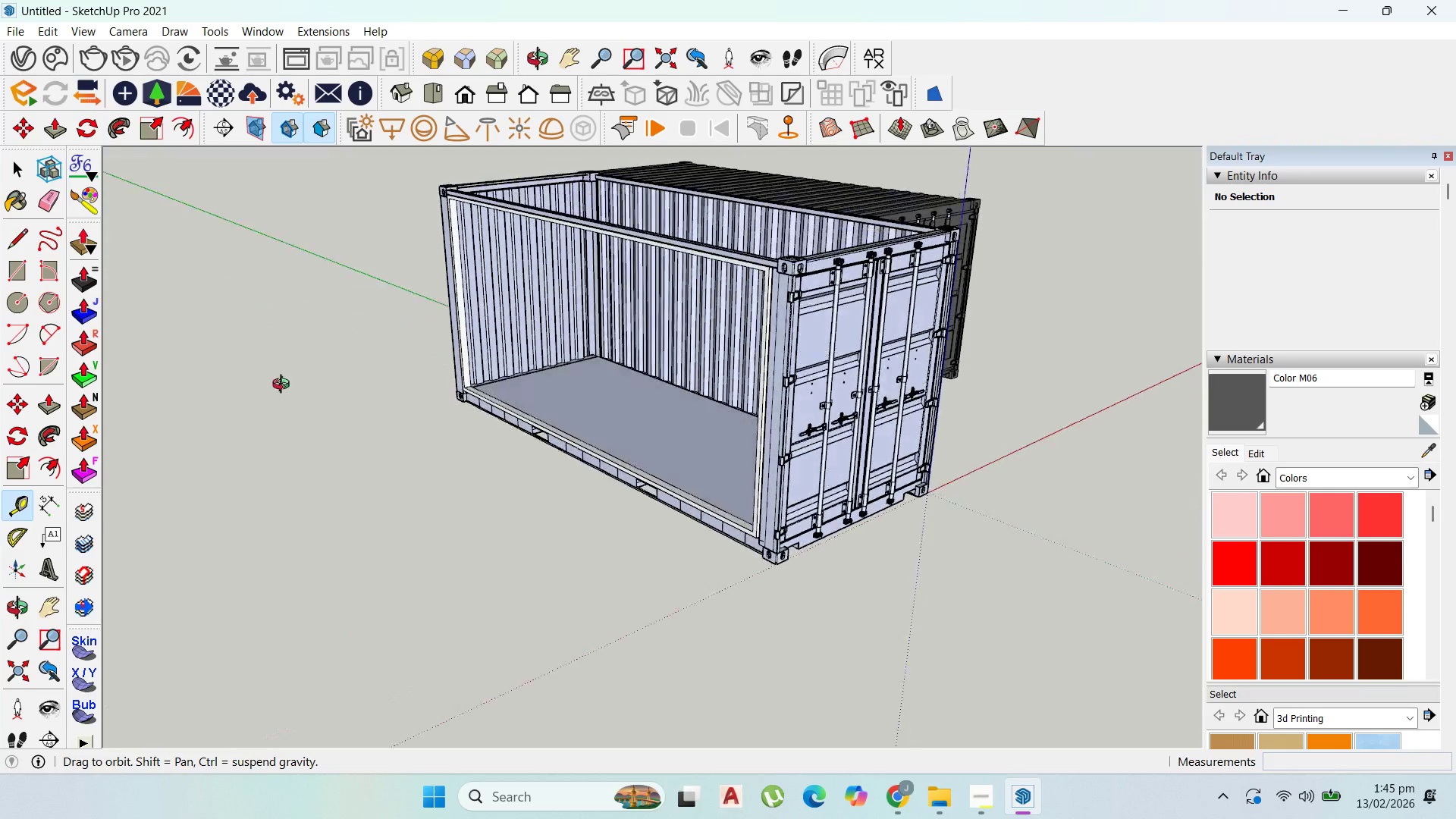 
scroll: coordinate [490, 400], scroll_direction: up, amount: 6.0
 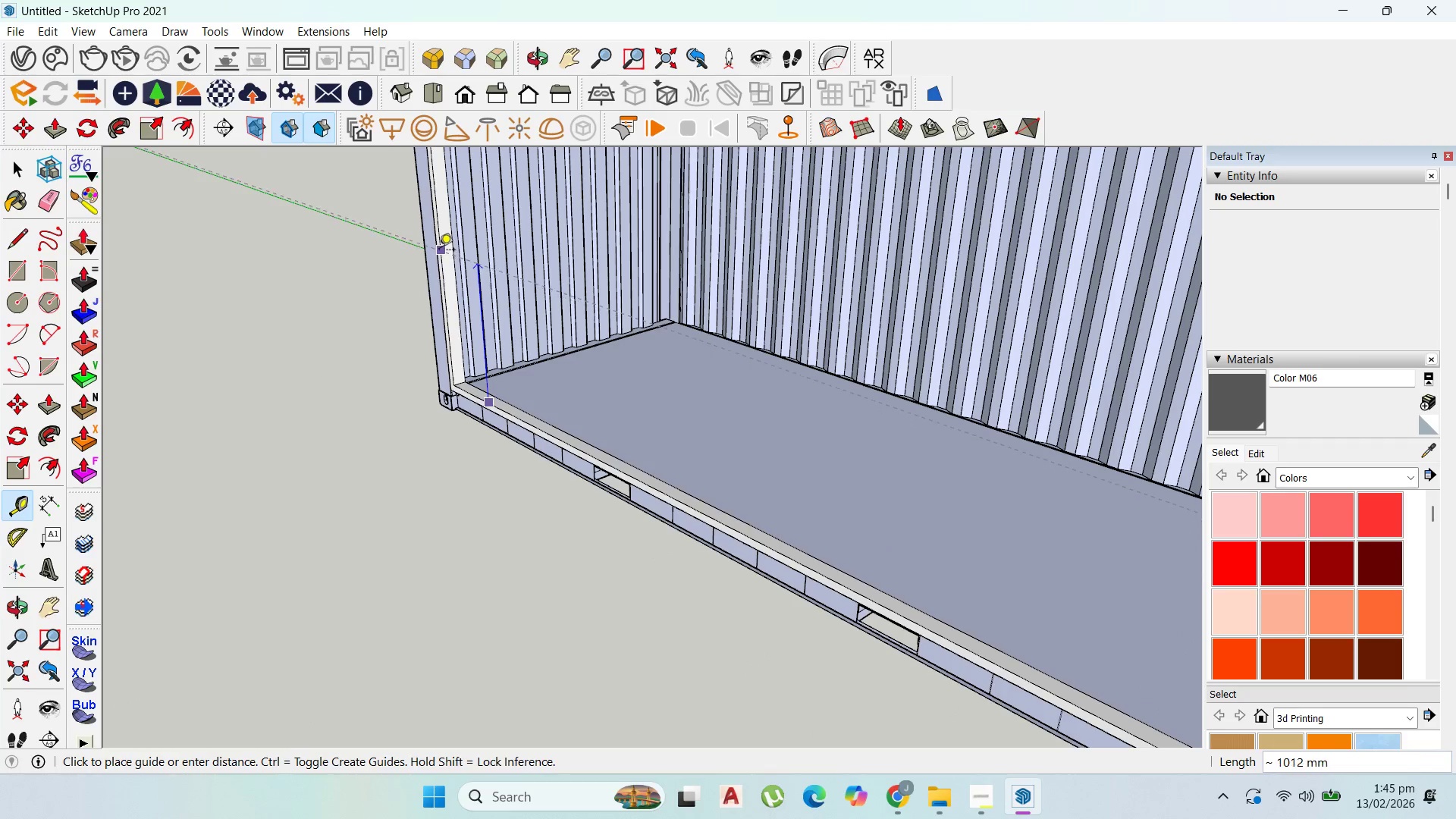 
wait(7.5)
 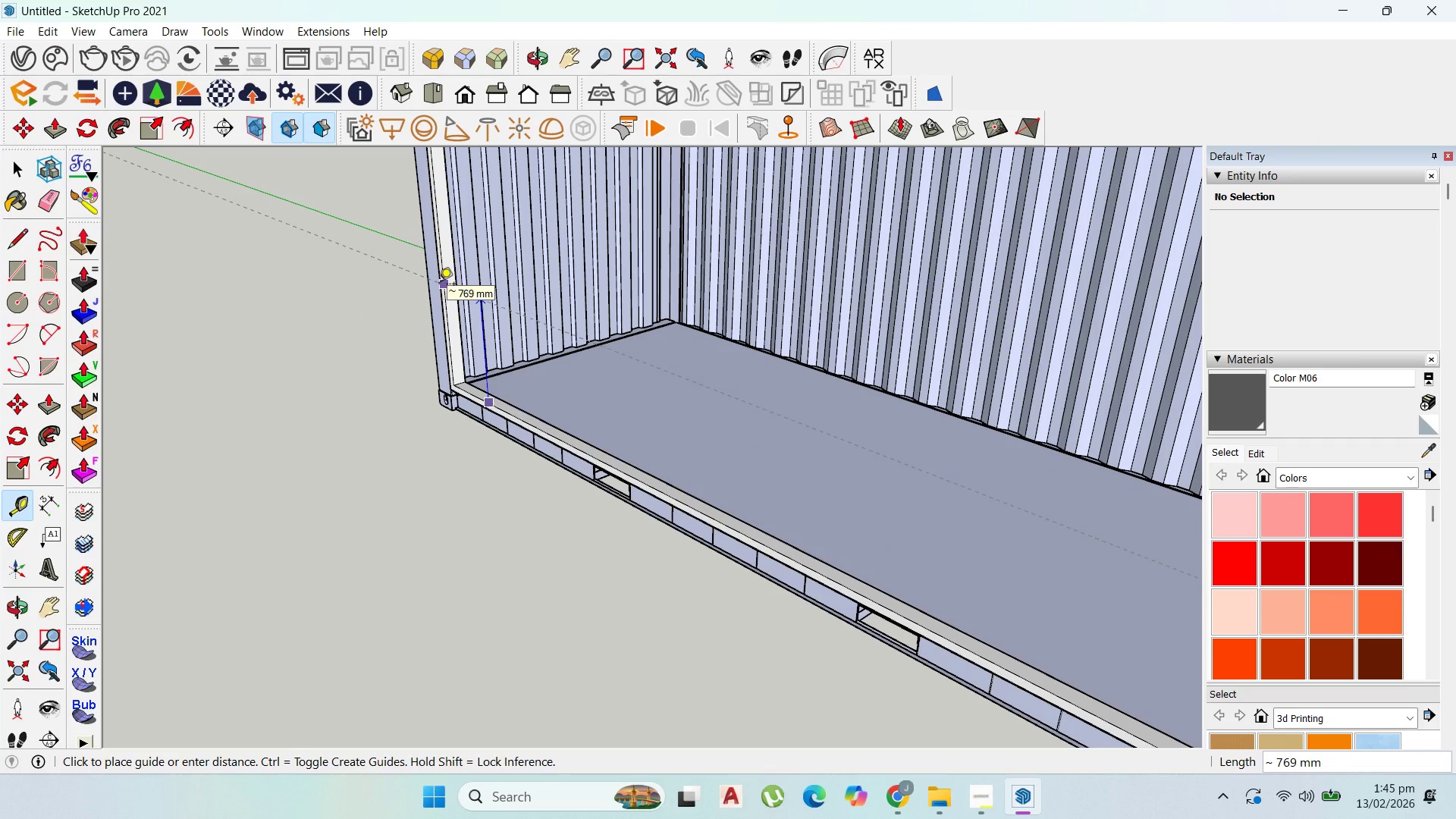 
scroll: coordinate [454, 225], scroll_direction: none, amount: 0.0
 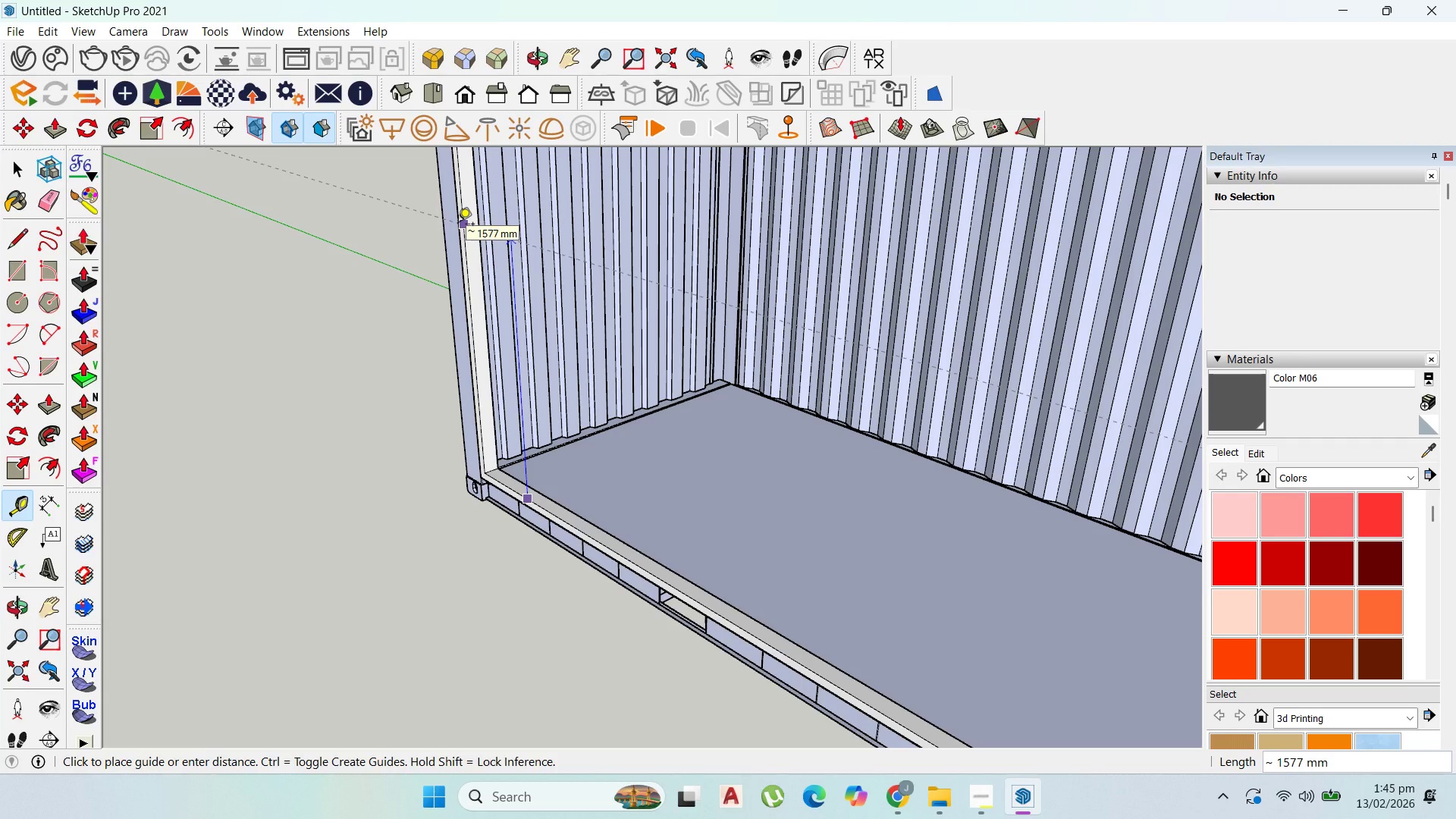 
type(2100)
 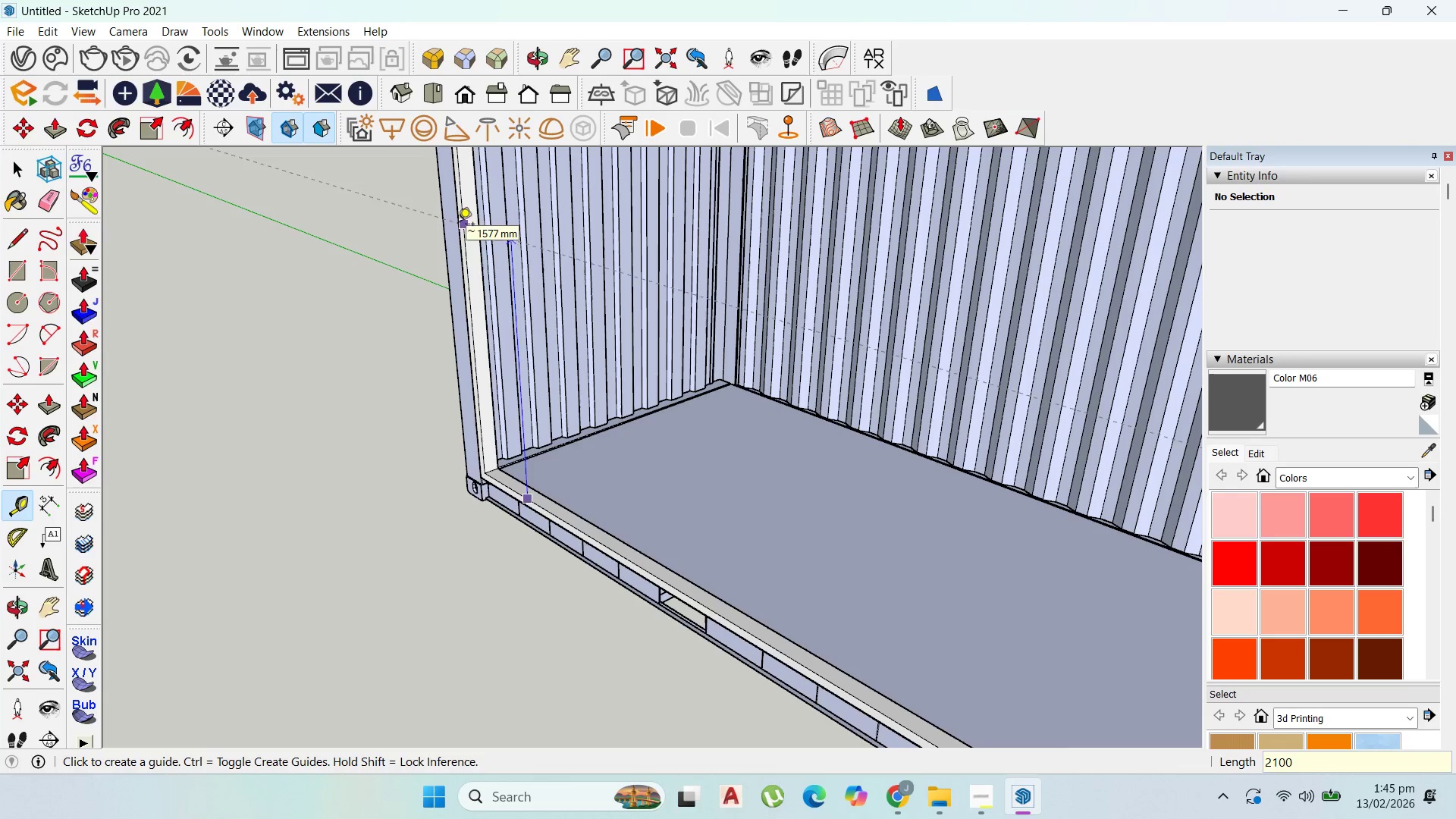 
key(Enter)
 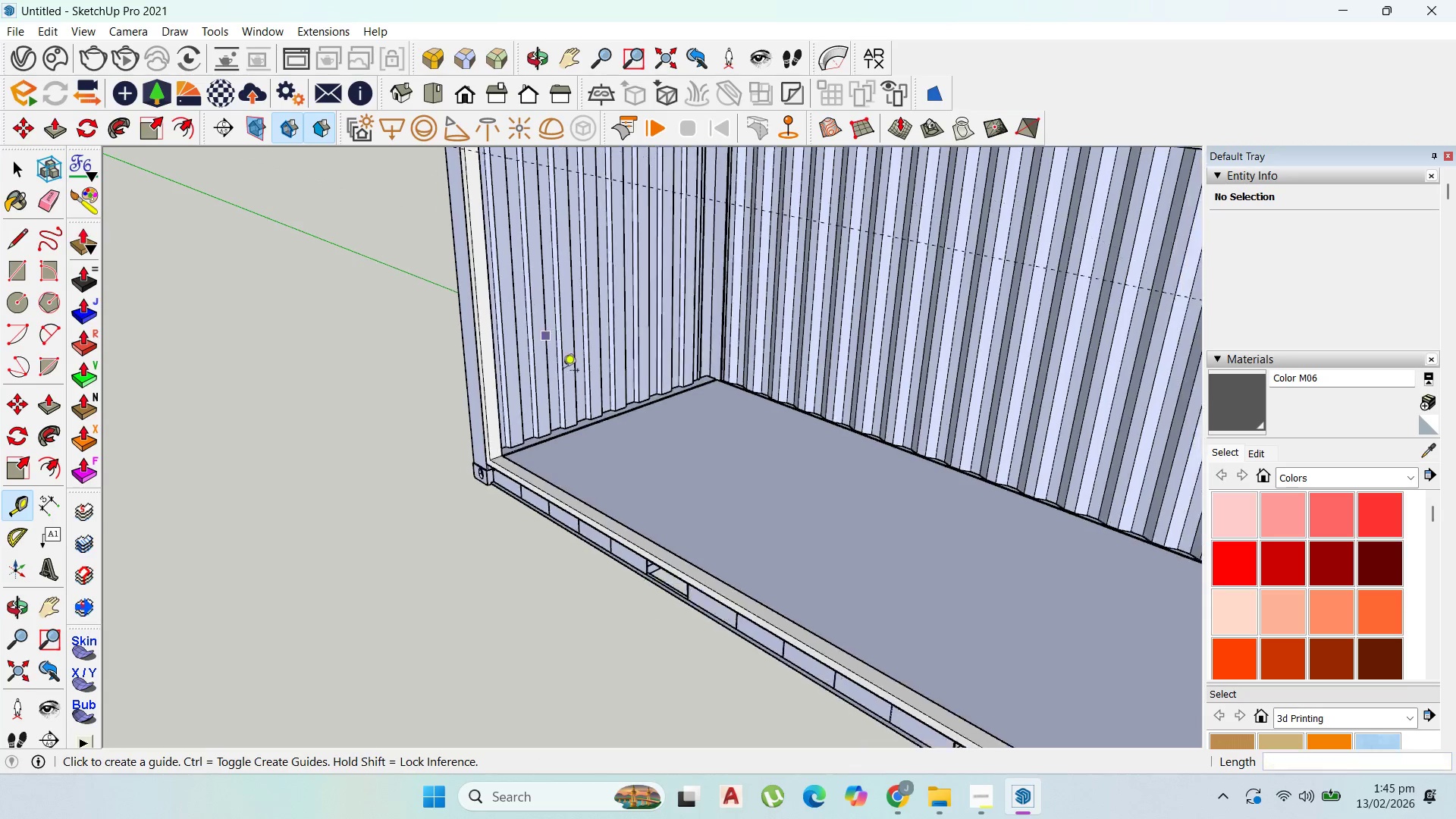 
scroll: coordinate [602, 435], scroll_direction: down, amount: 9.0
 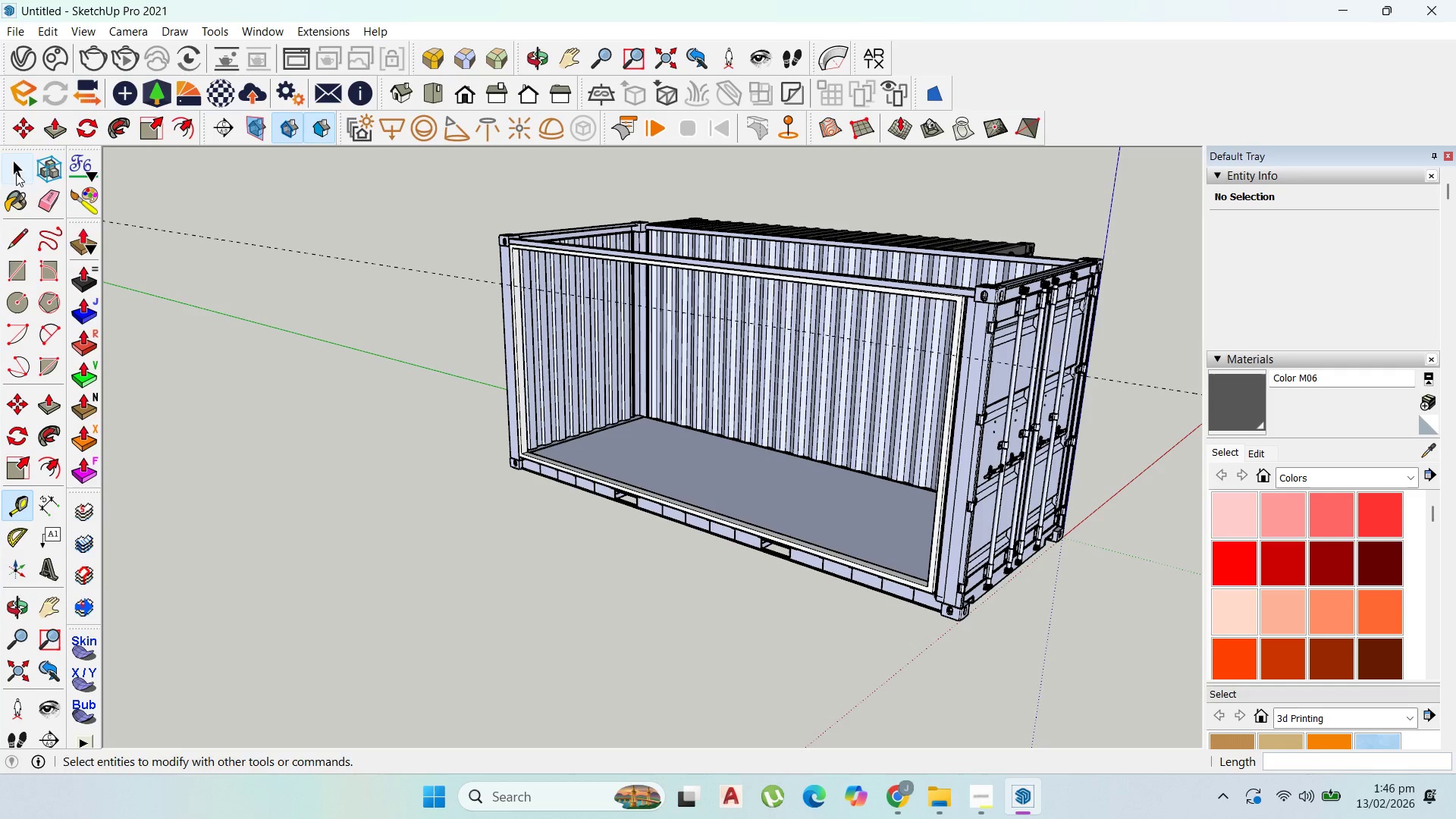 
mouse_move([58, 283])
 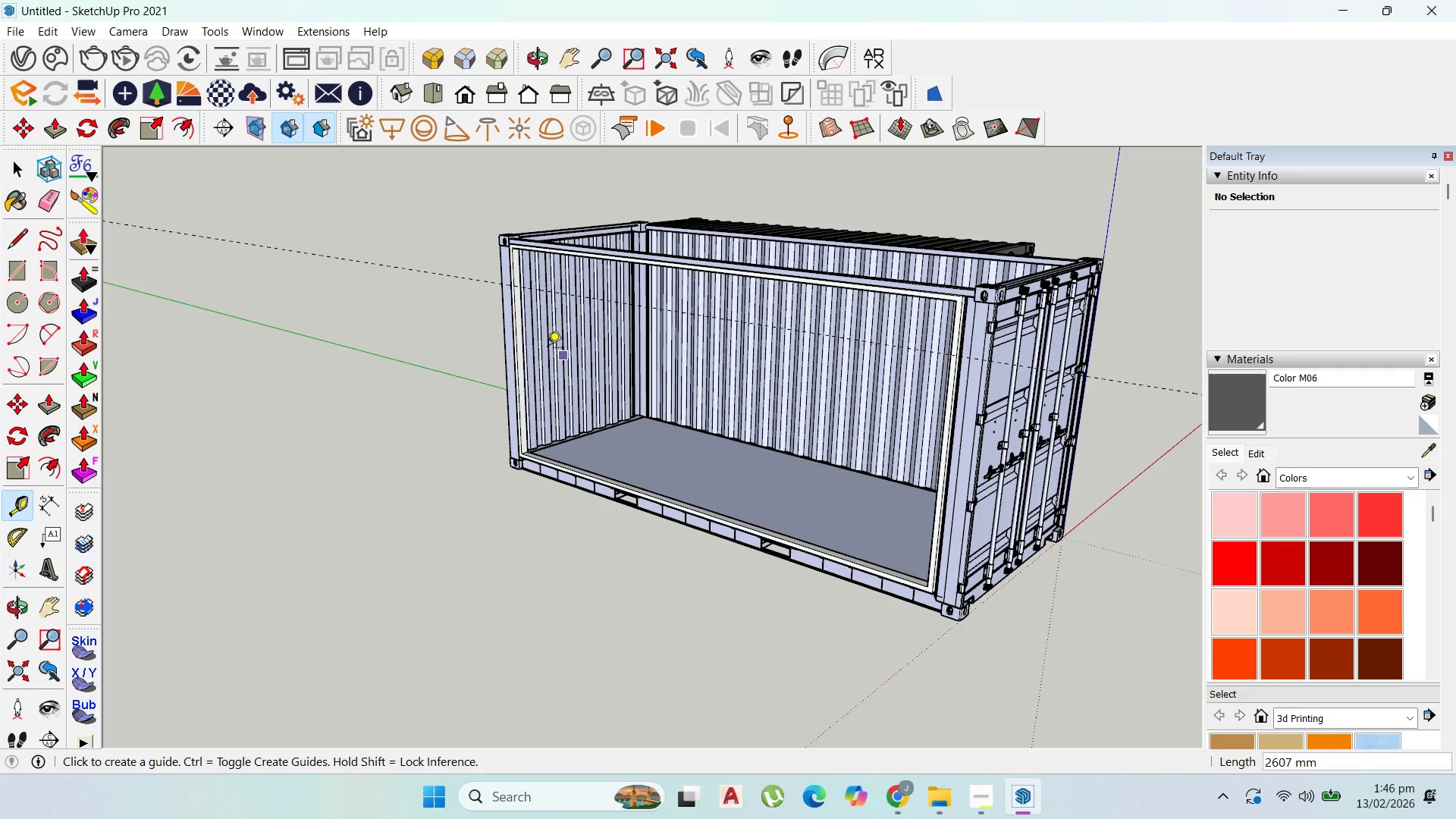 
scroll: coordinate [528, 319], scroll_direction: up, amount: 3.0
 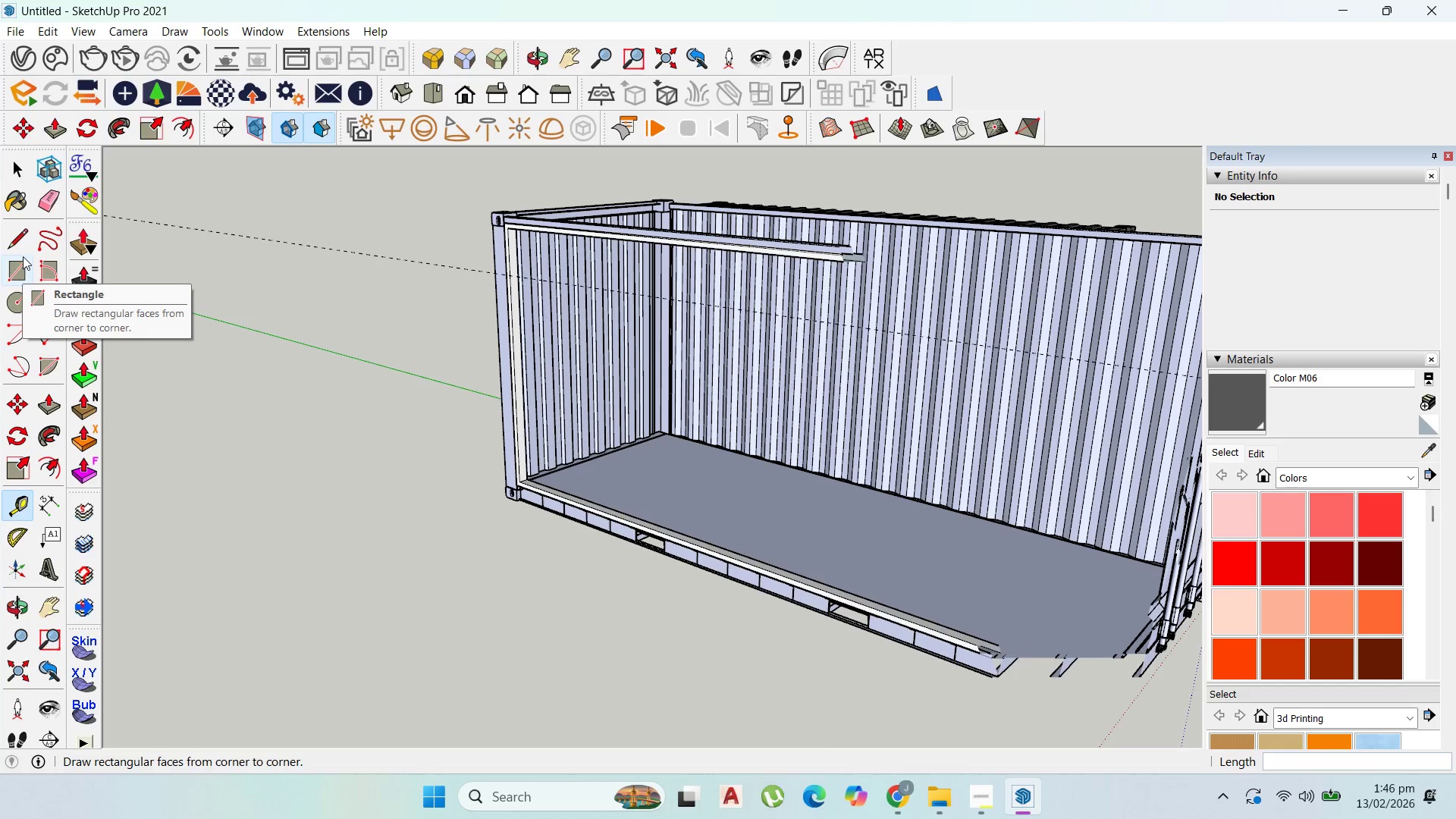 
left_click_drag(start_coordinate=[24, 268], to_coordinate=[25, 273])
 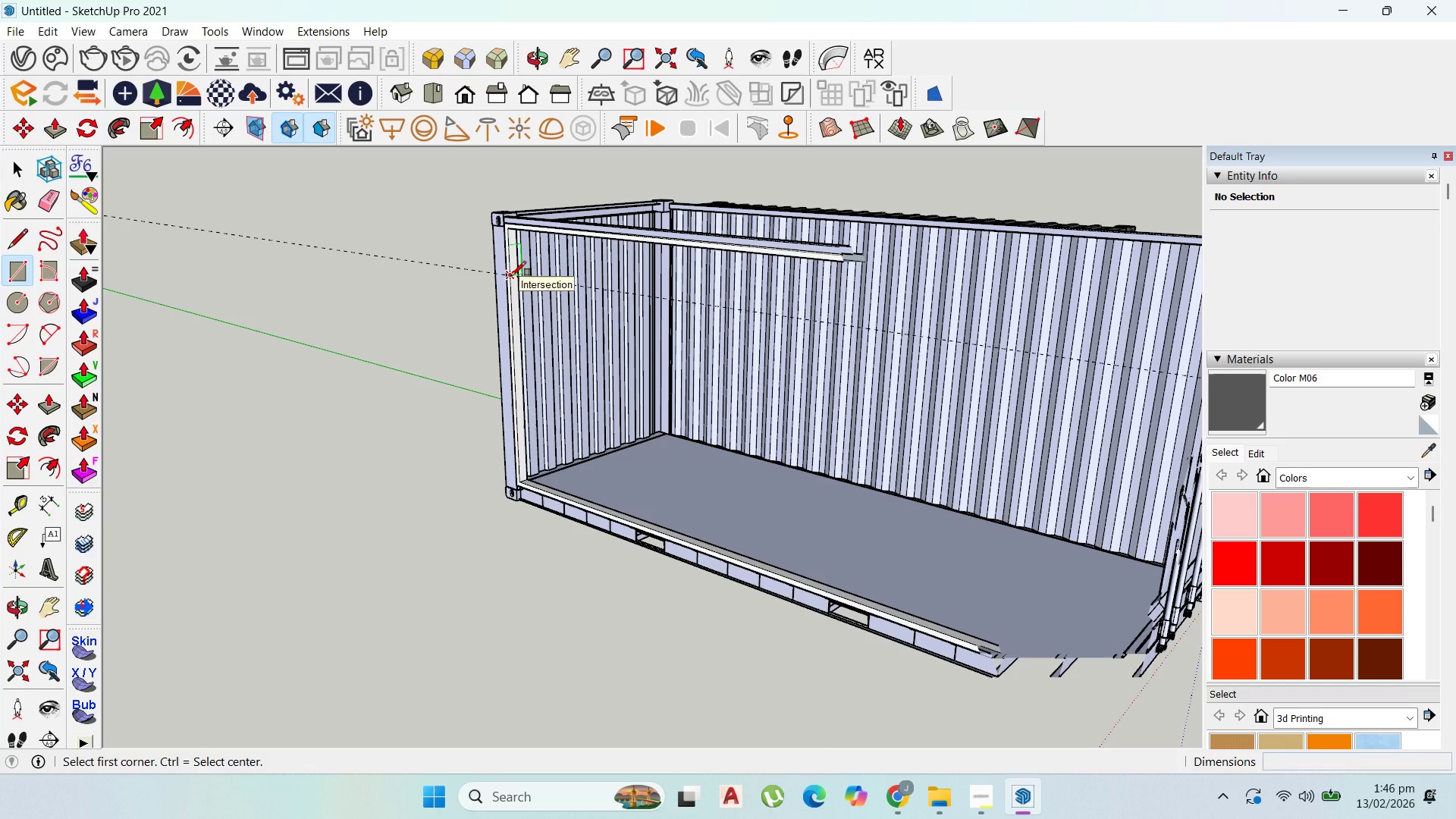 
left_click([511, 276])
 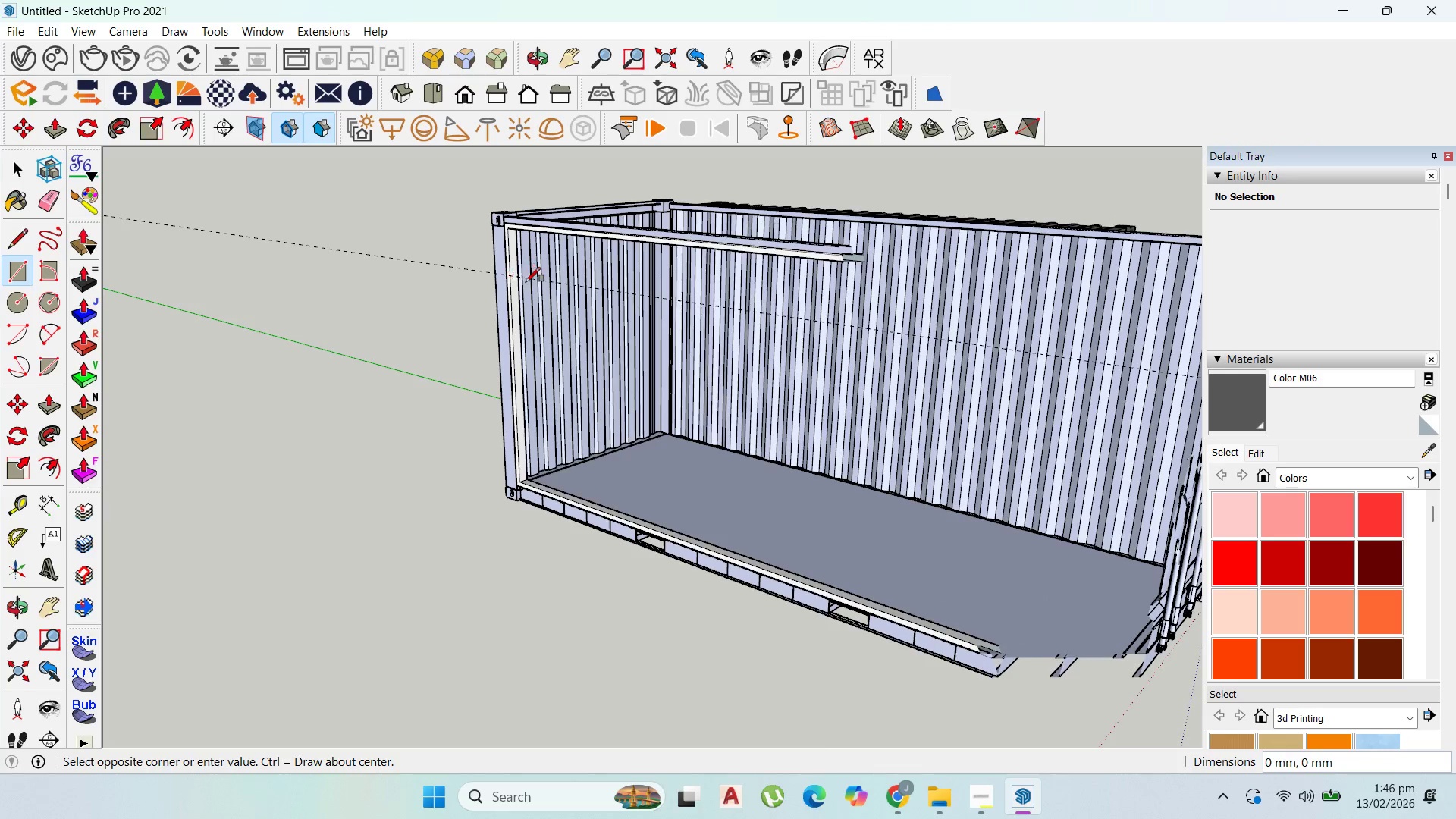 
scroll: coordinate [941, 404], scroll_direction: down, amount: 5.0
 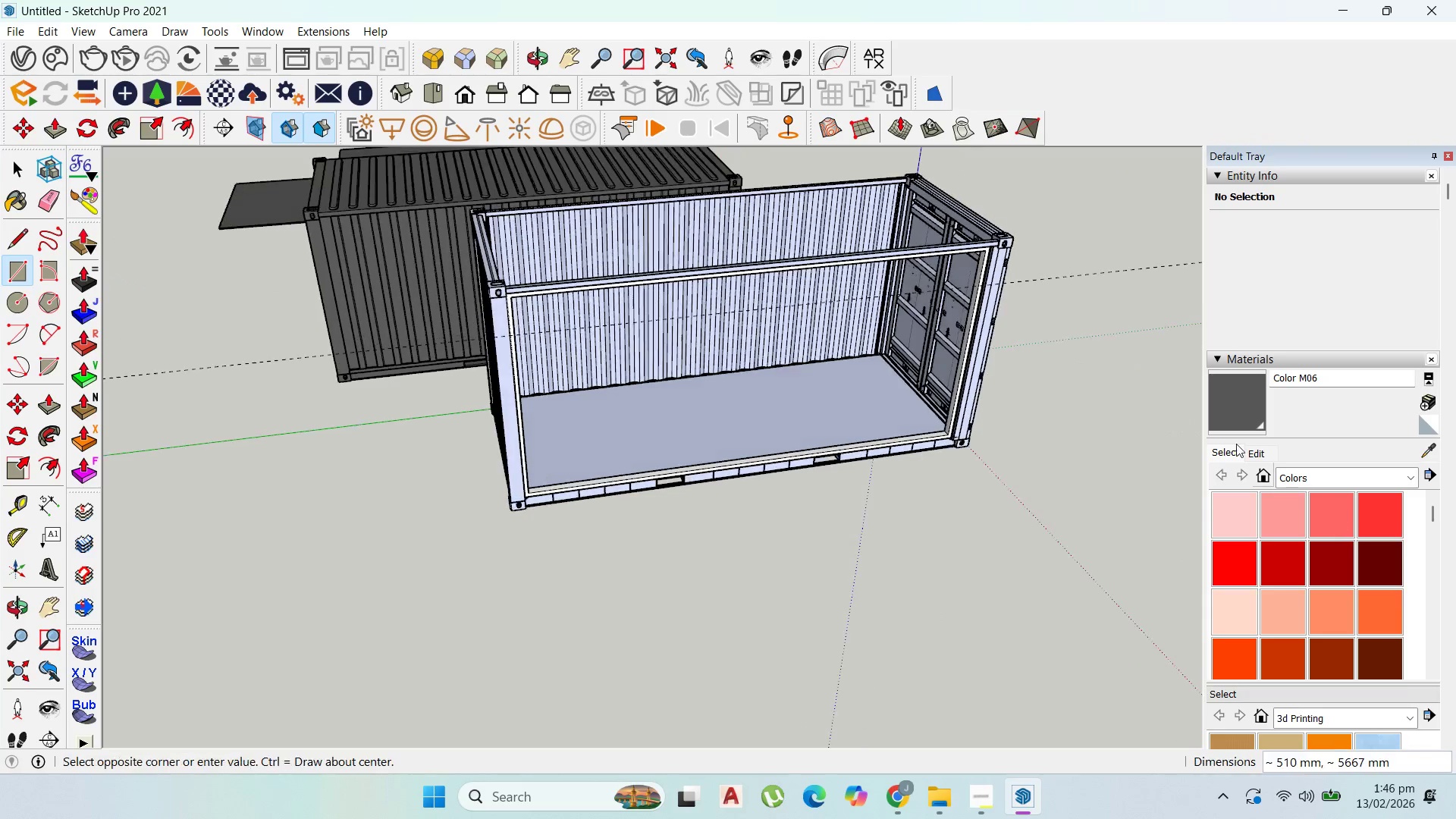 
scroll: coordinate [968, 294], scroll_direction: up, amount: 30.0
 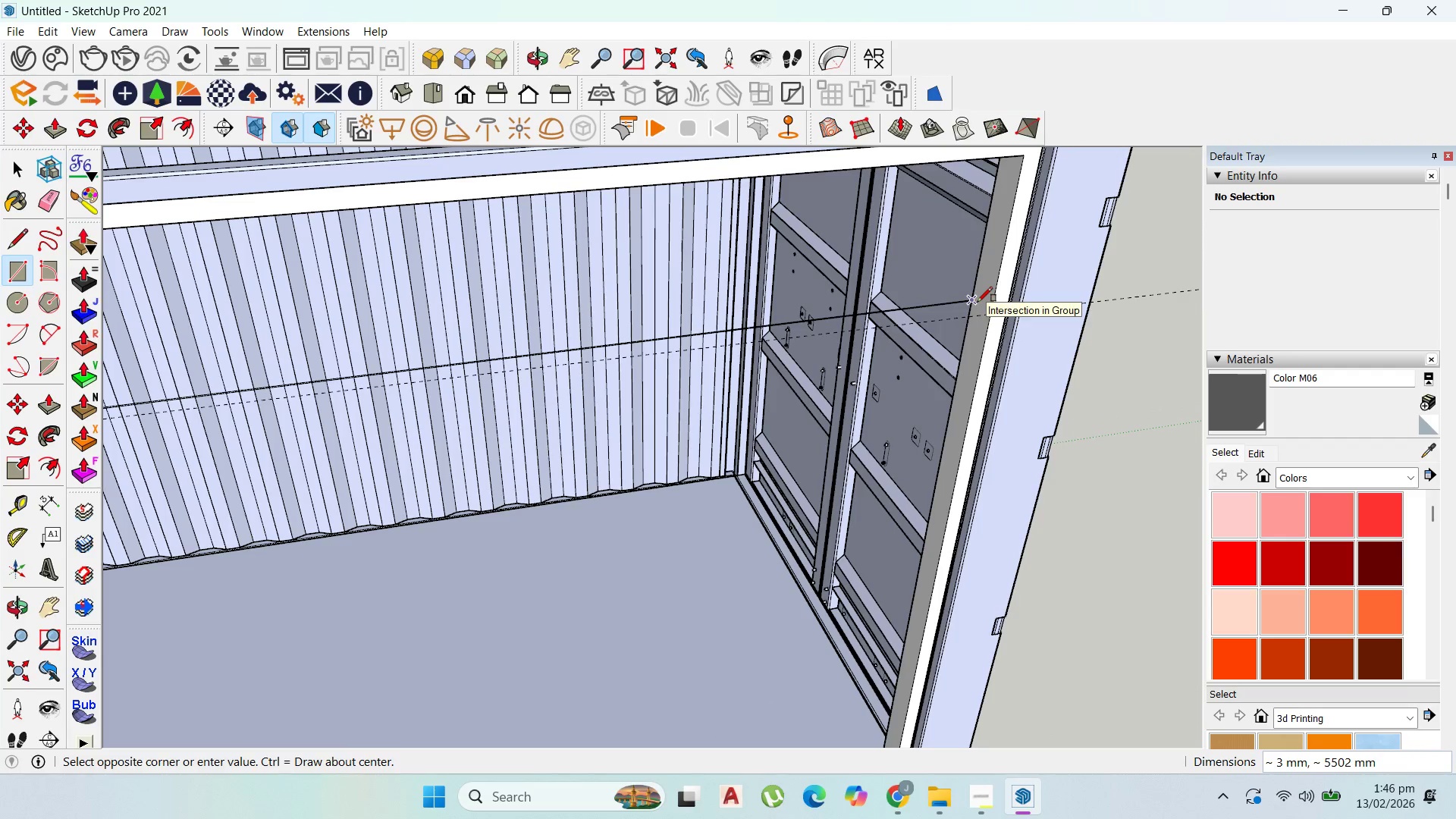 
key(ArrowLeft)
 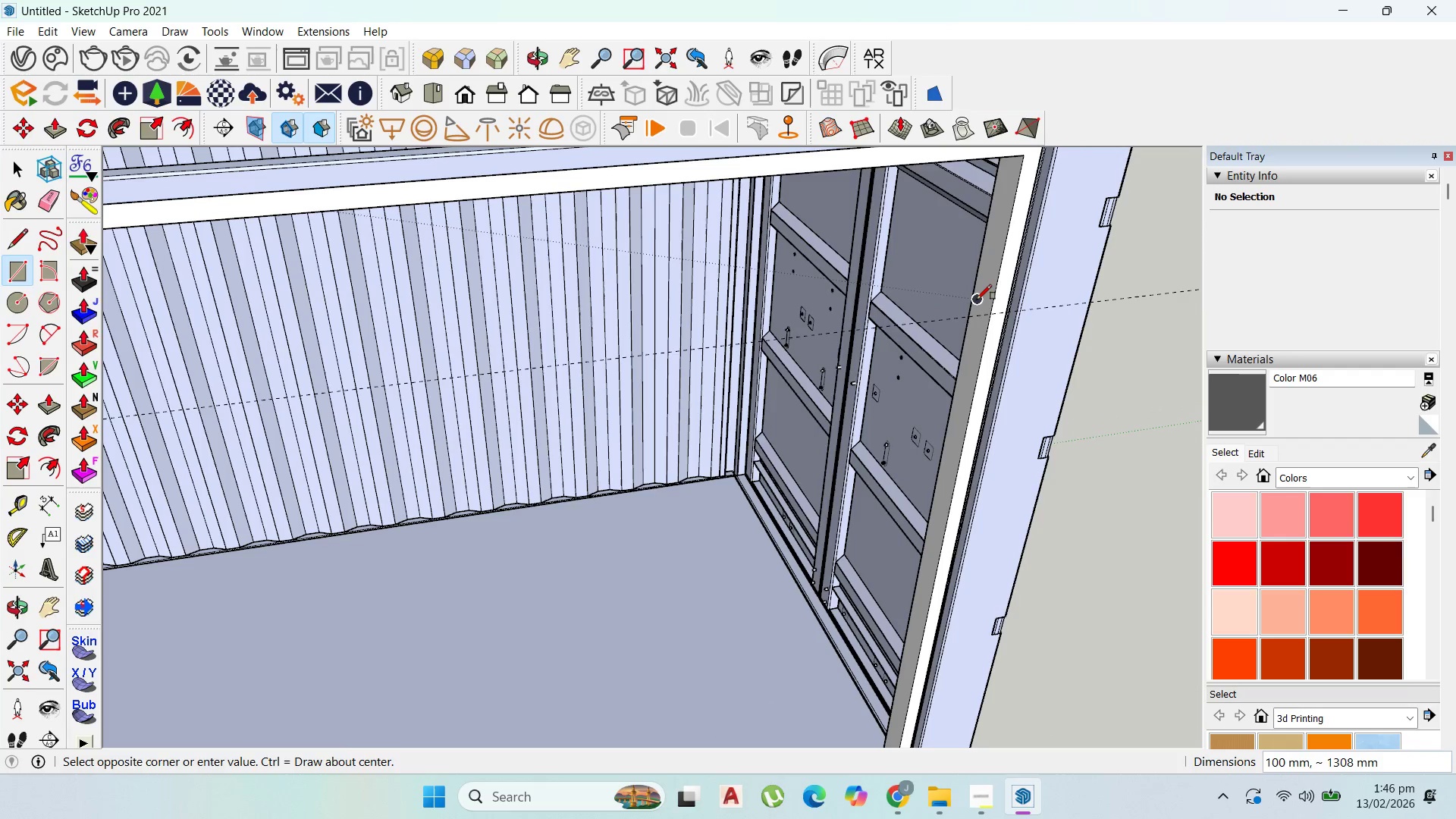 
key(ArrowRight)
 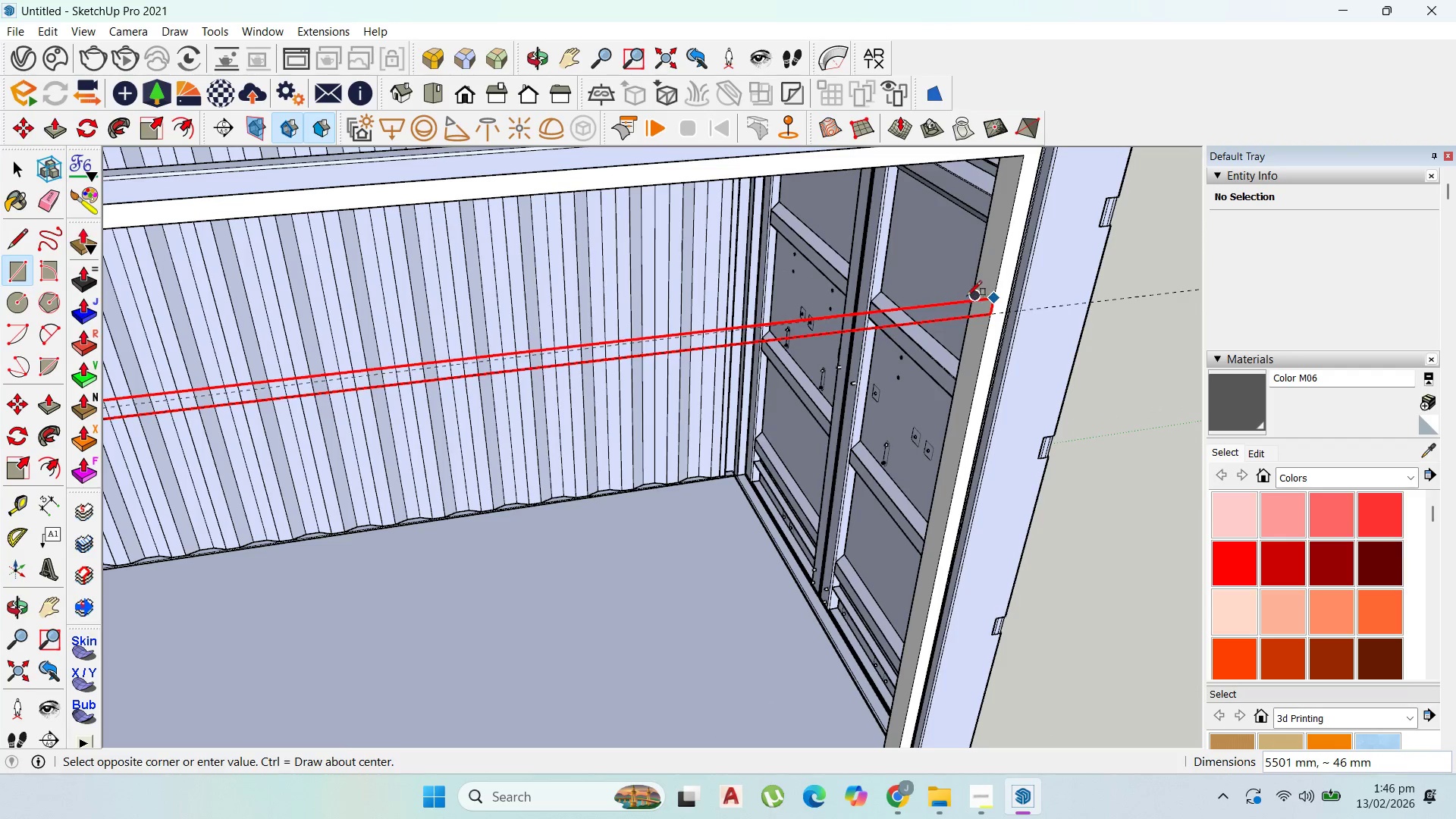 
scroll: coordinate [962, 297], scroll_direction: up, amount: 2.0
 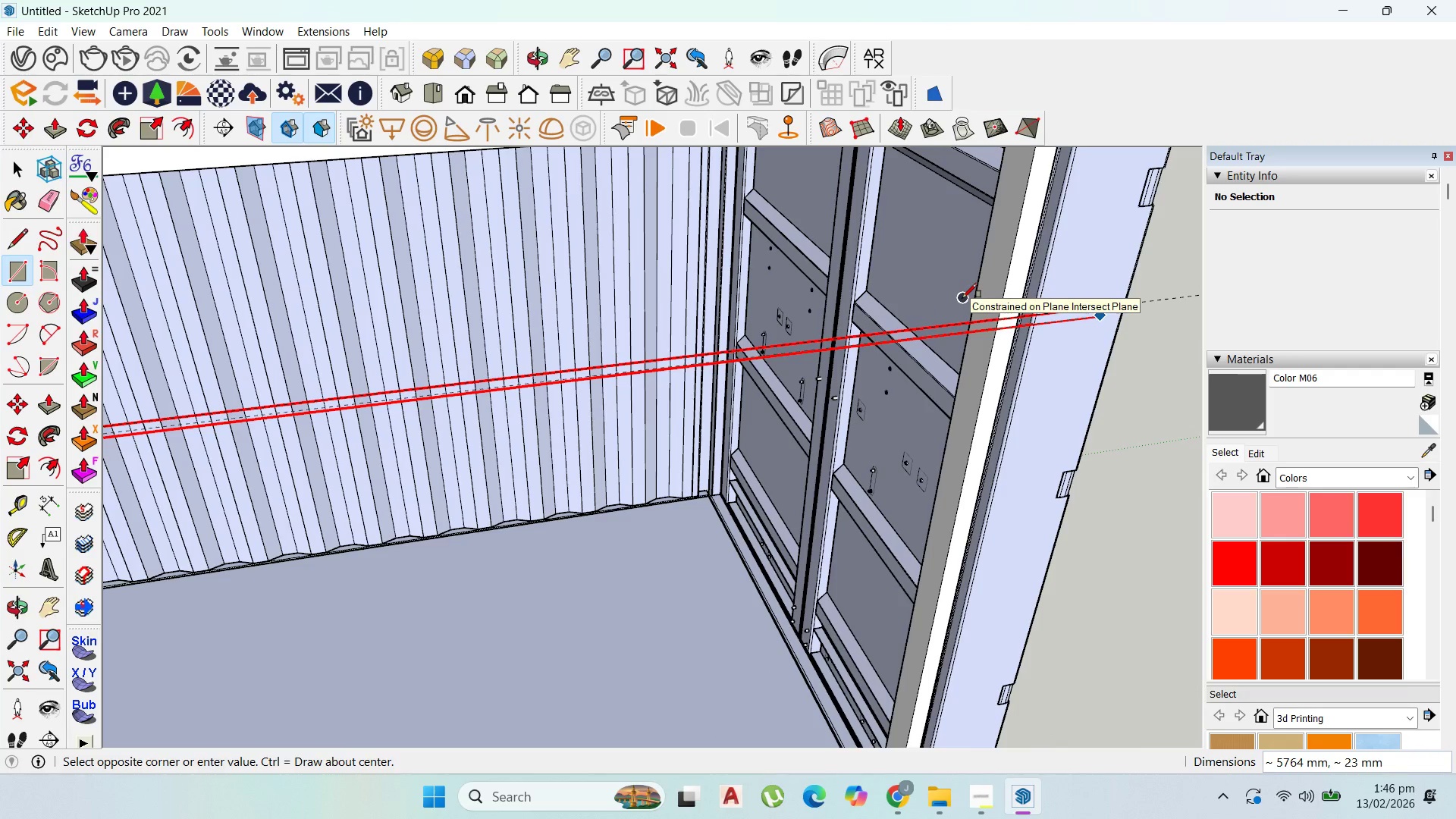 
key(ArrowLeft)
 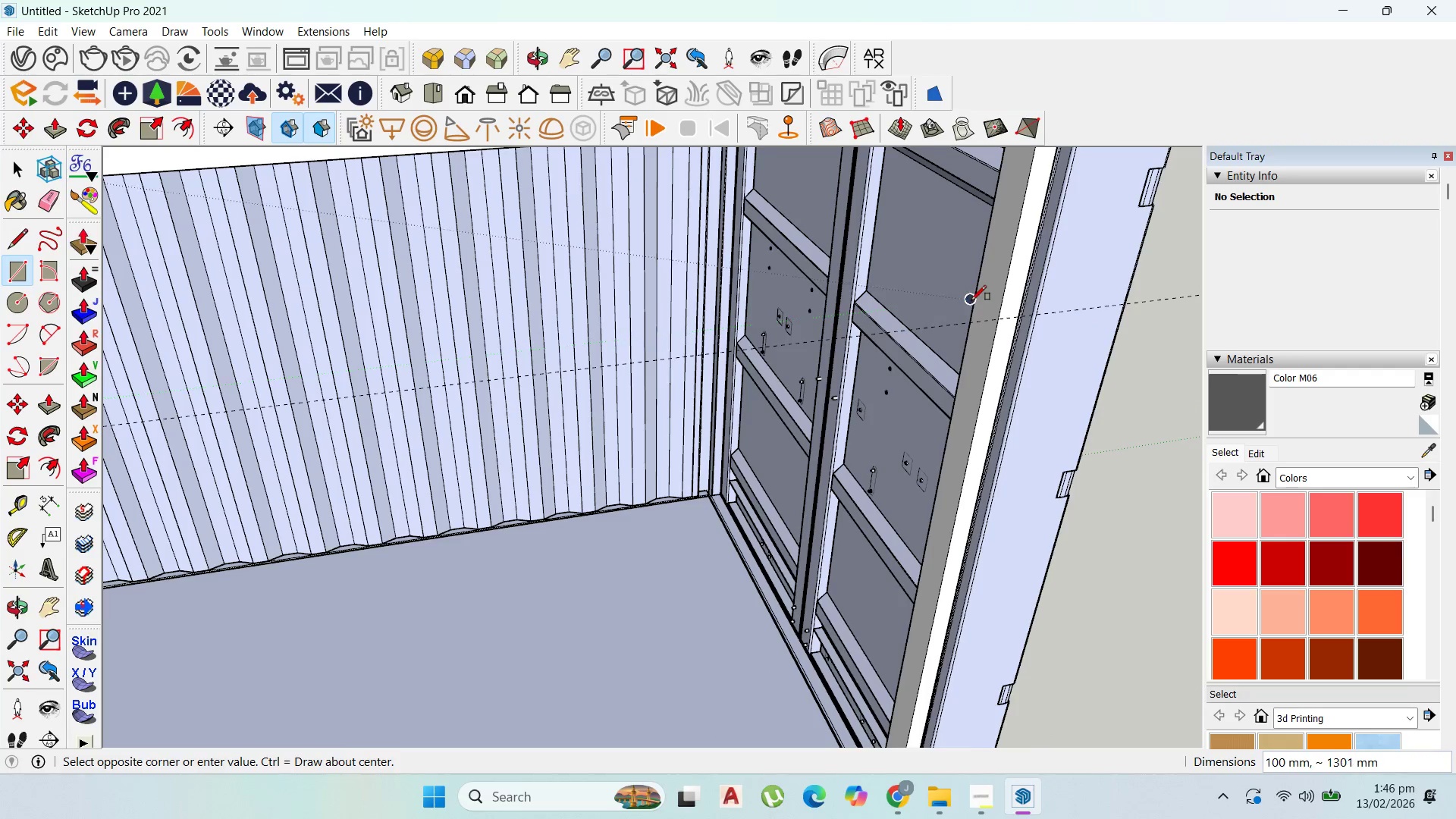 
key(ArrowRight)
 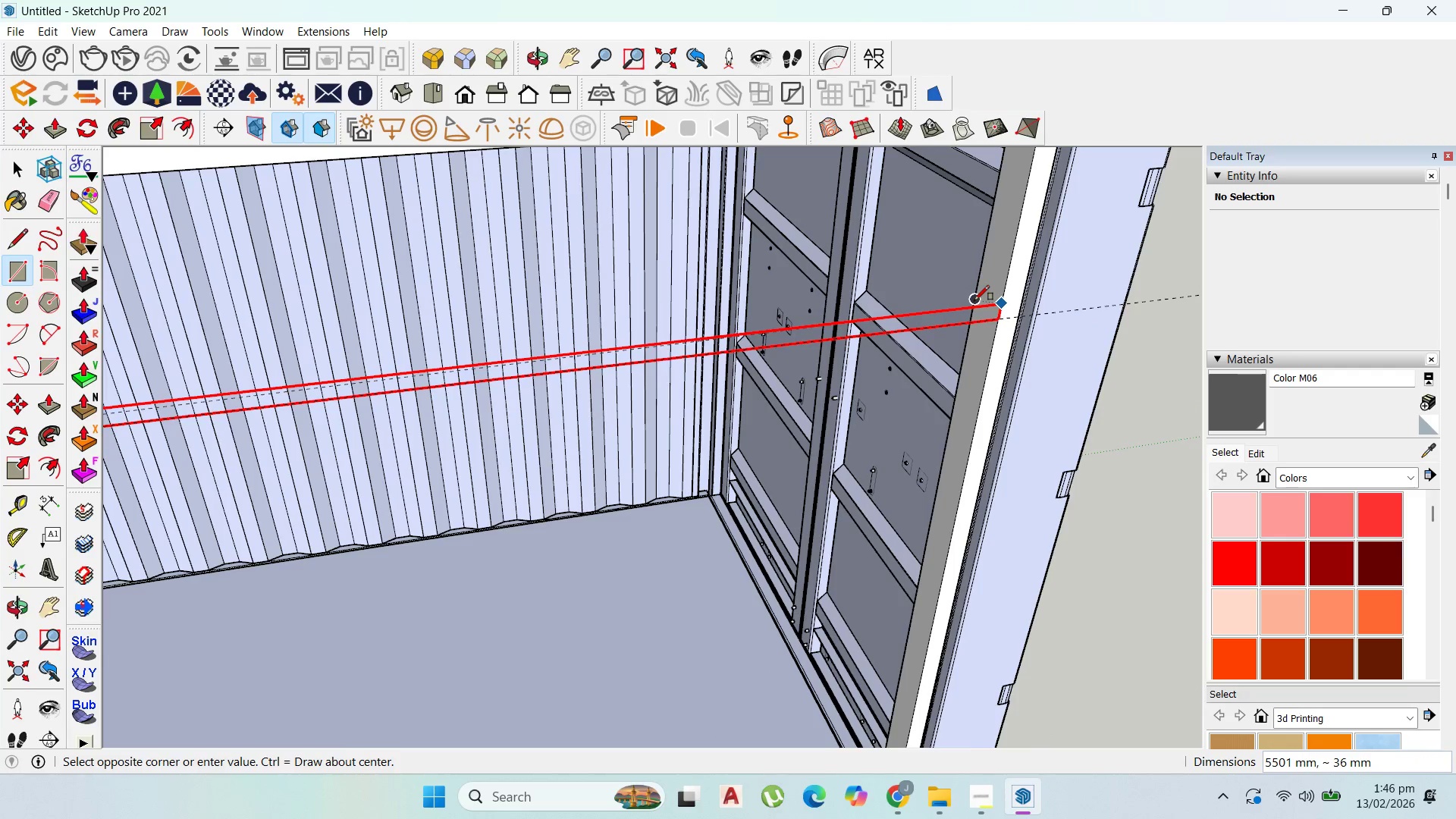 
scroll: coordinate [974, 309], scroll_direction: down, amount: 1.0
 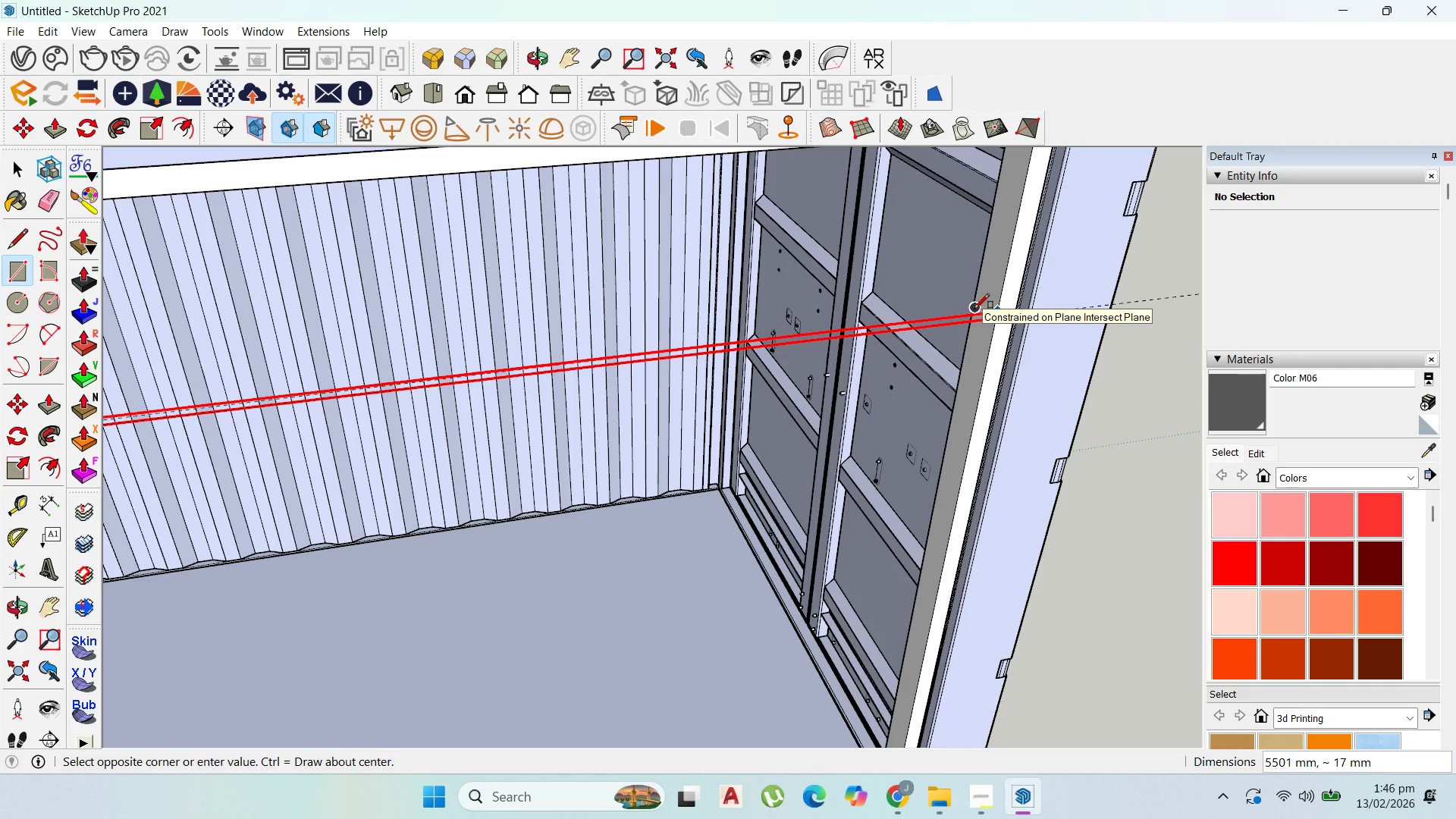 
key(ArrowLeft)
 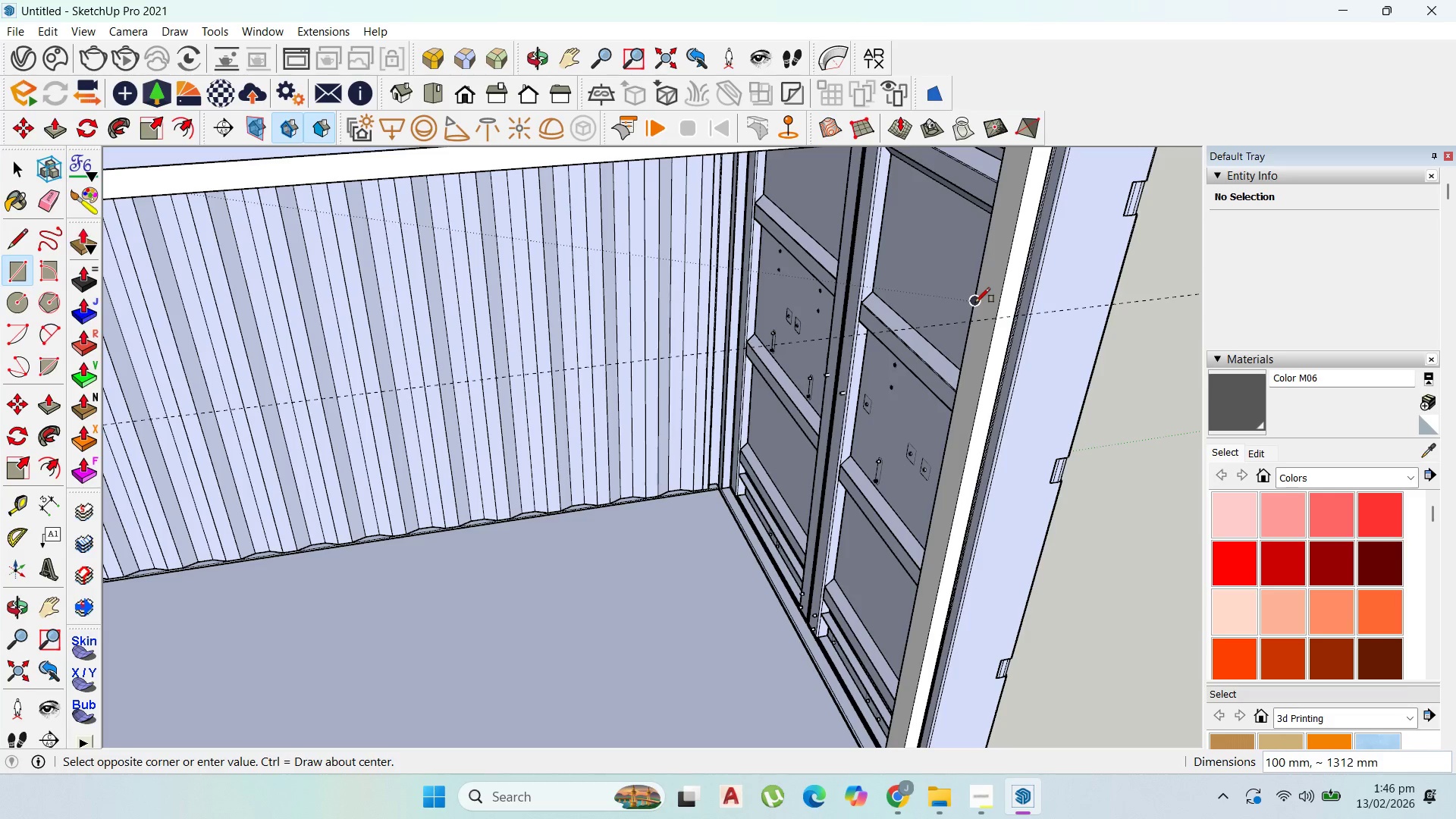 
key(ArrowUp)
 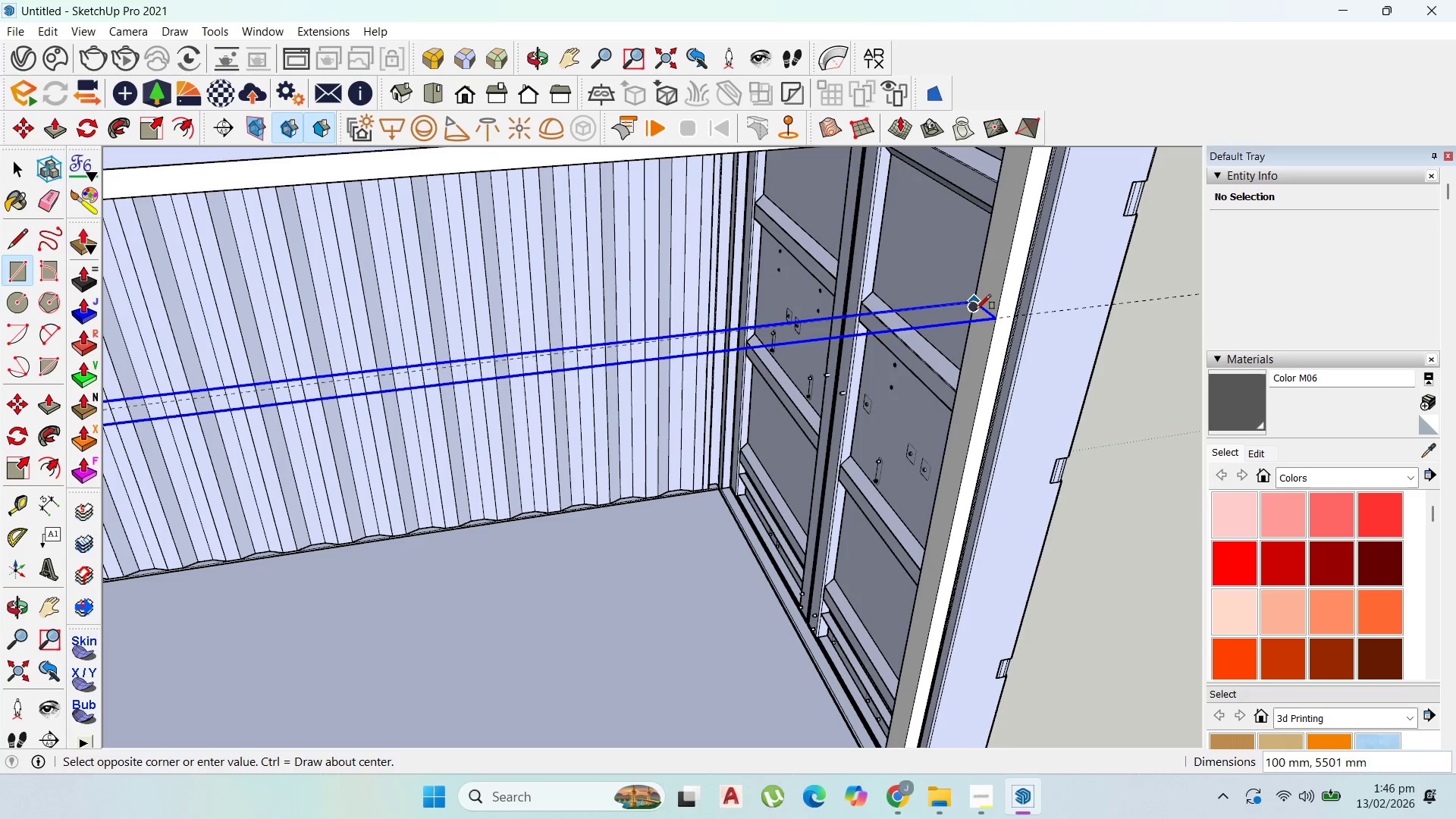 
key(ArrowLeft)
 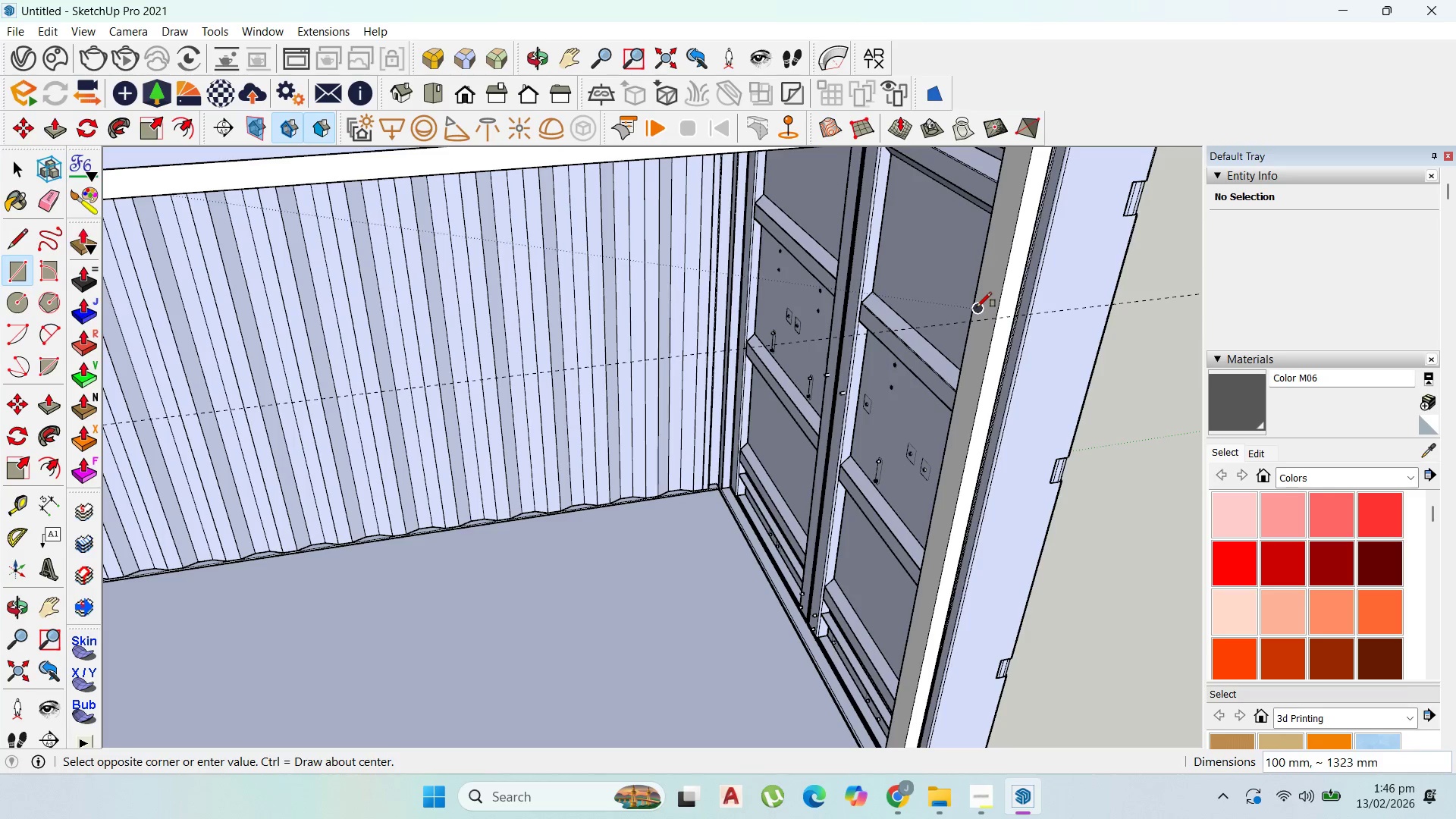 
key(ArrowUp)
 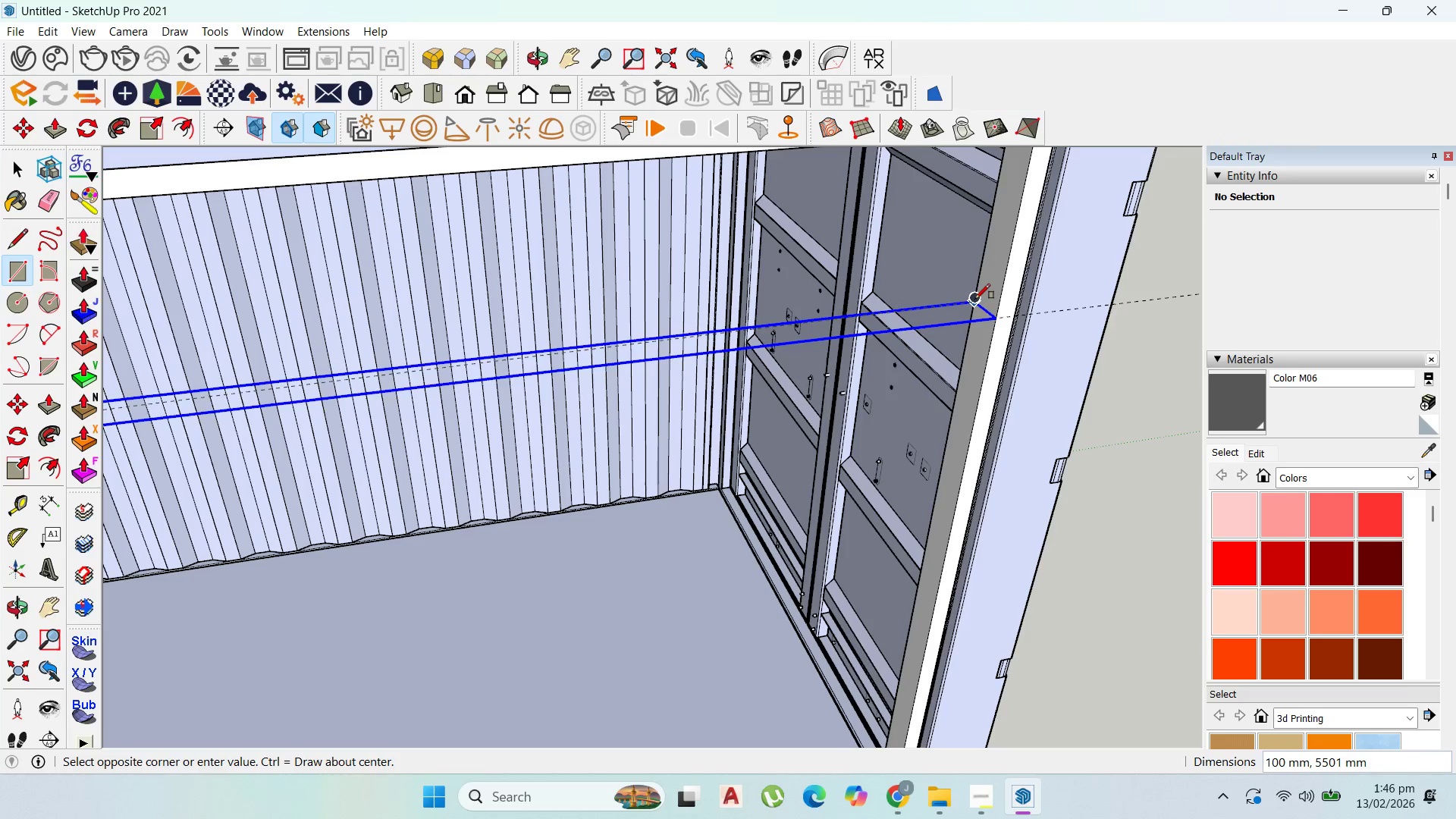 
left_click([975, 299])
 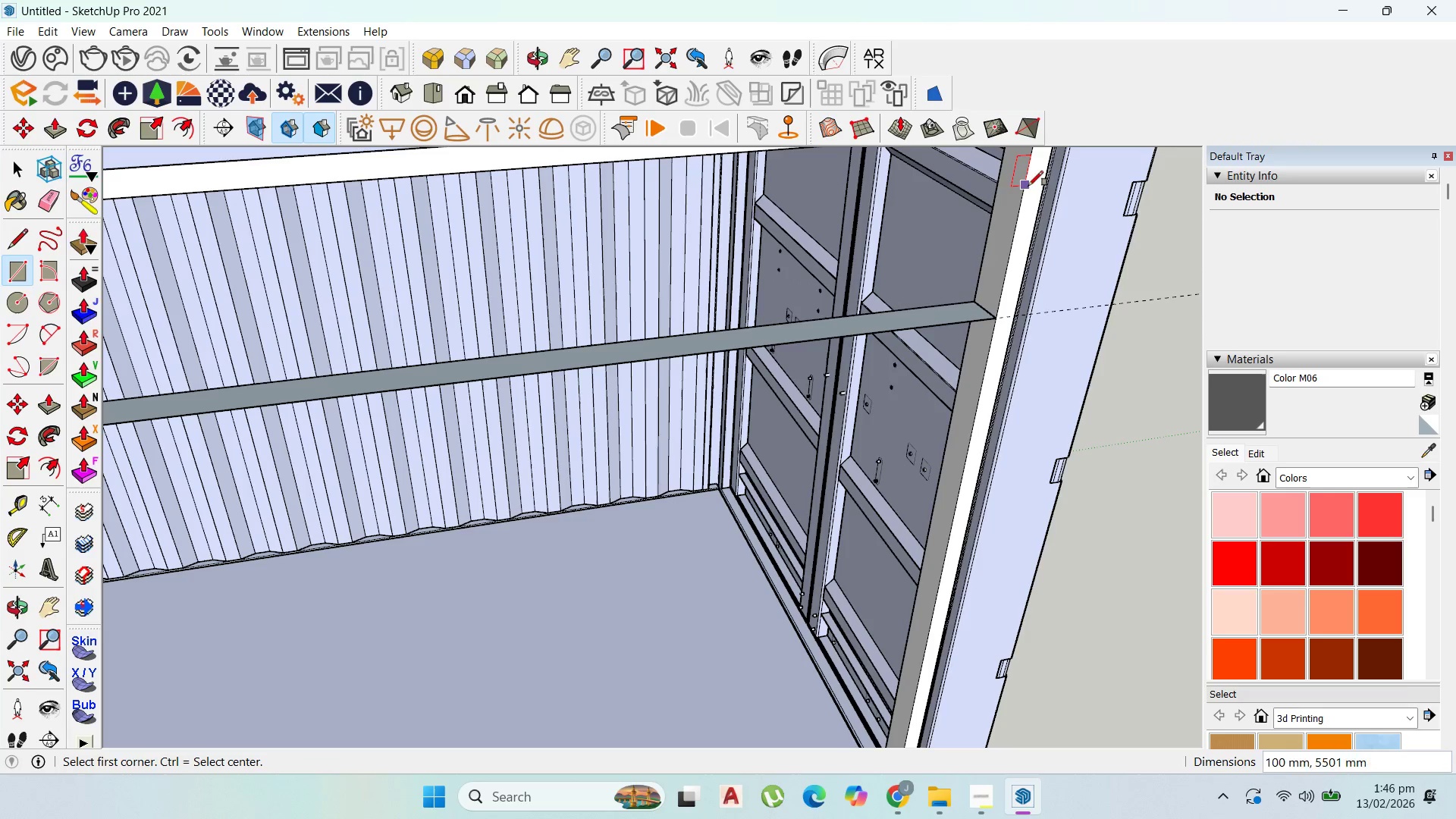 
scroll: coordinate [1017, 193], scroll_direction: down, amount: 4.0
 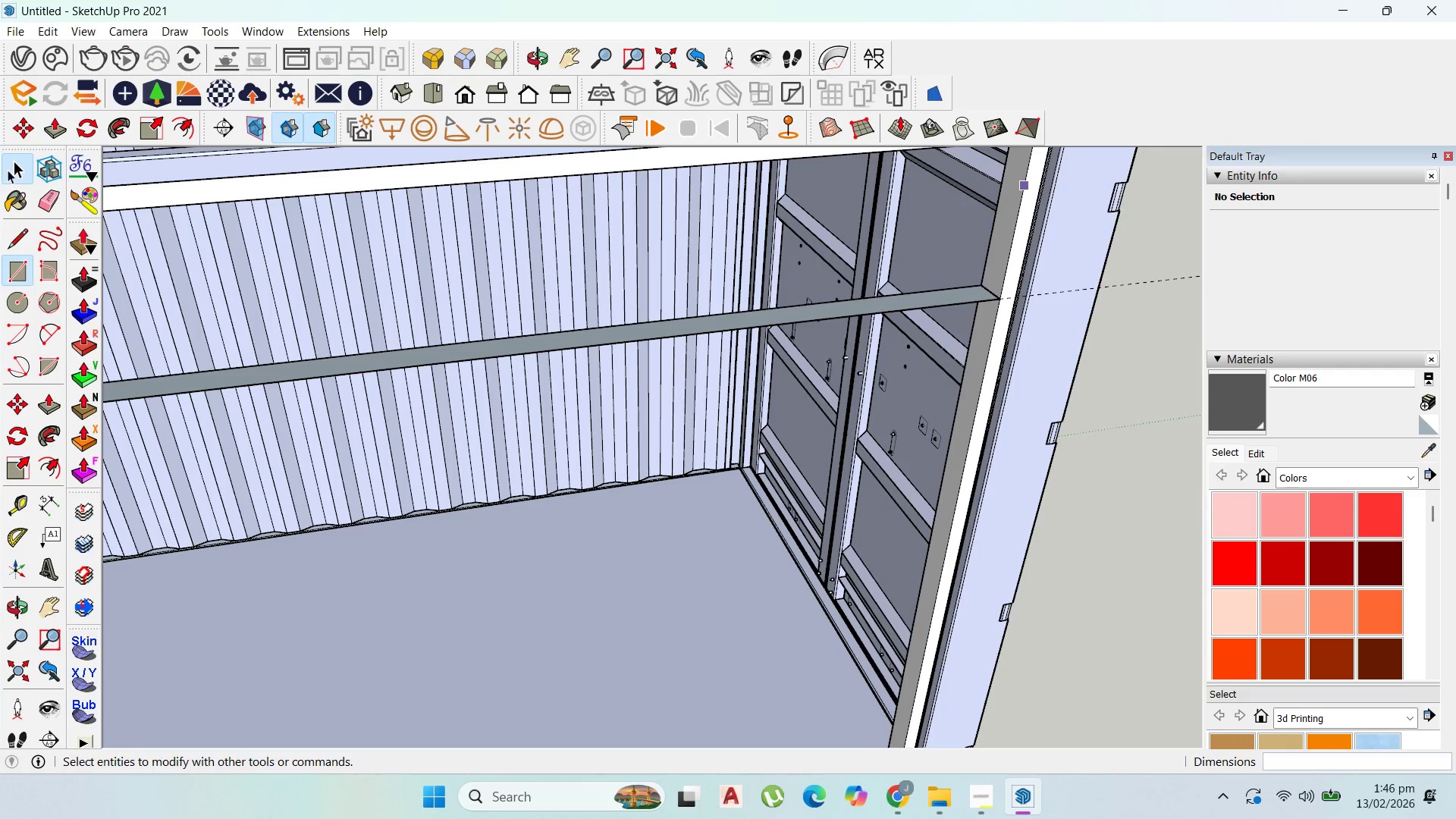 
left_click([874, 300])
 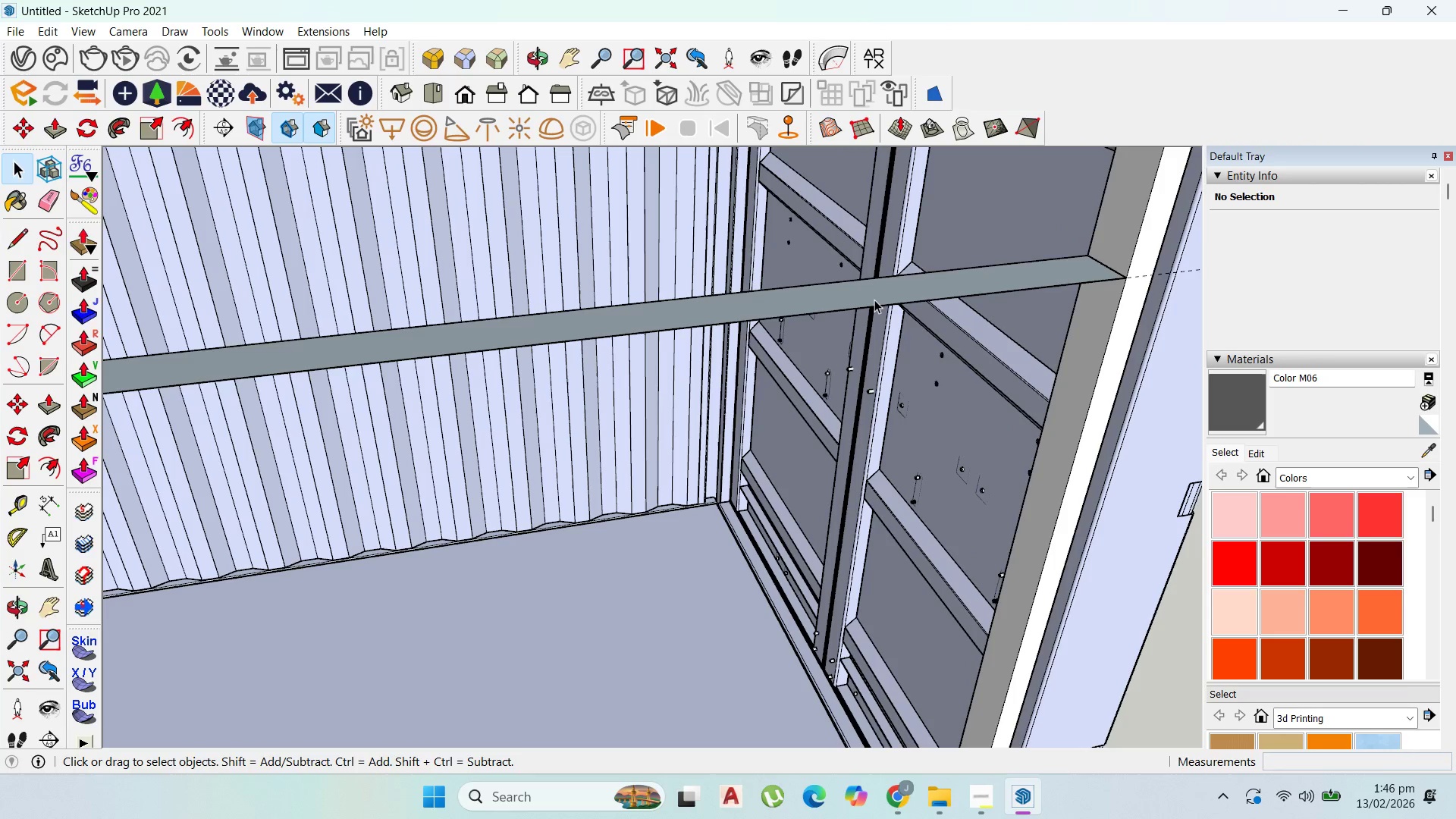 
scroll: coordinate [866, 313], scroll_direction: up, amount: 3.0
 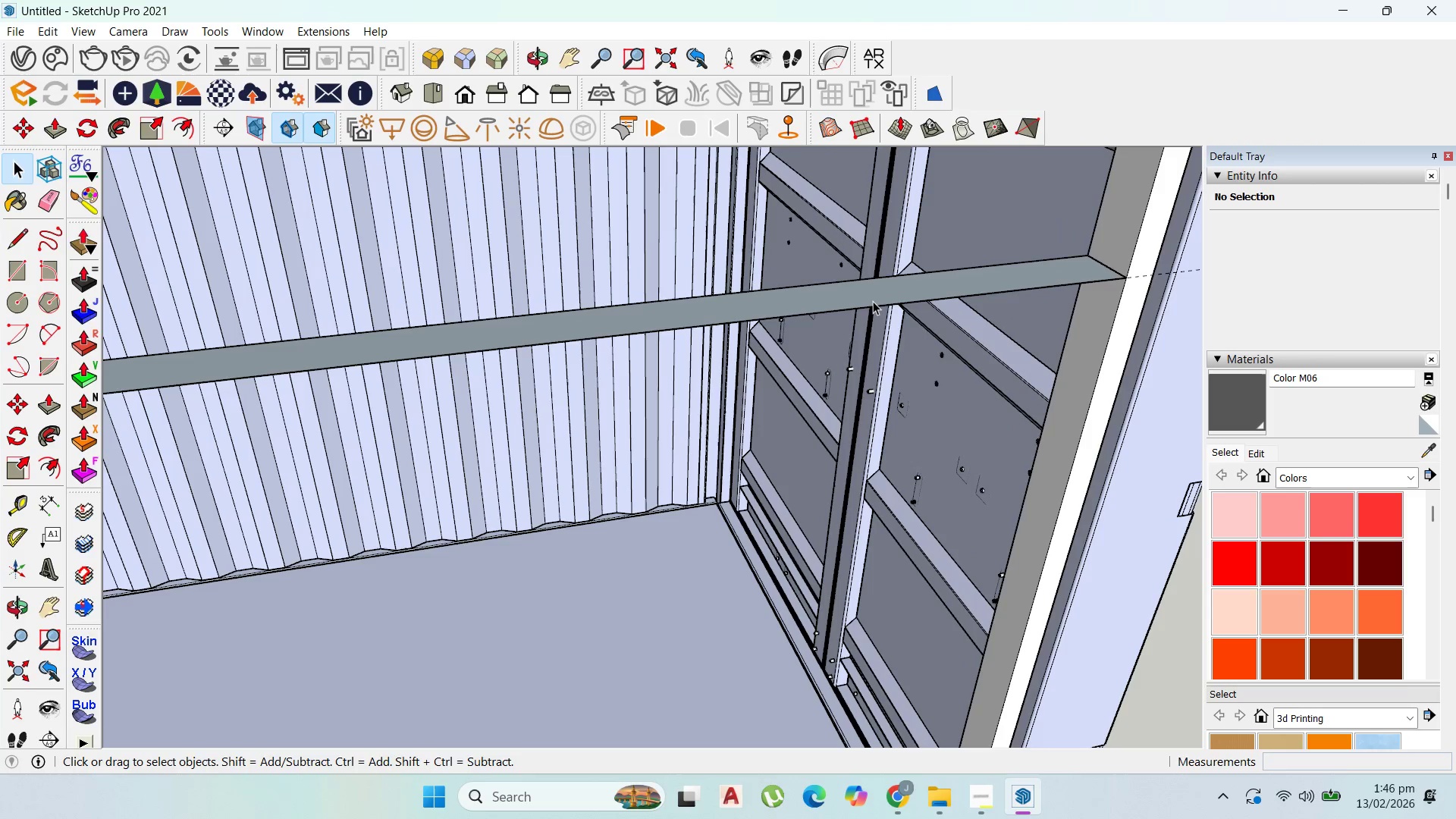 
double_click([874, 300])
 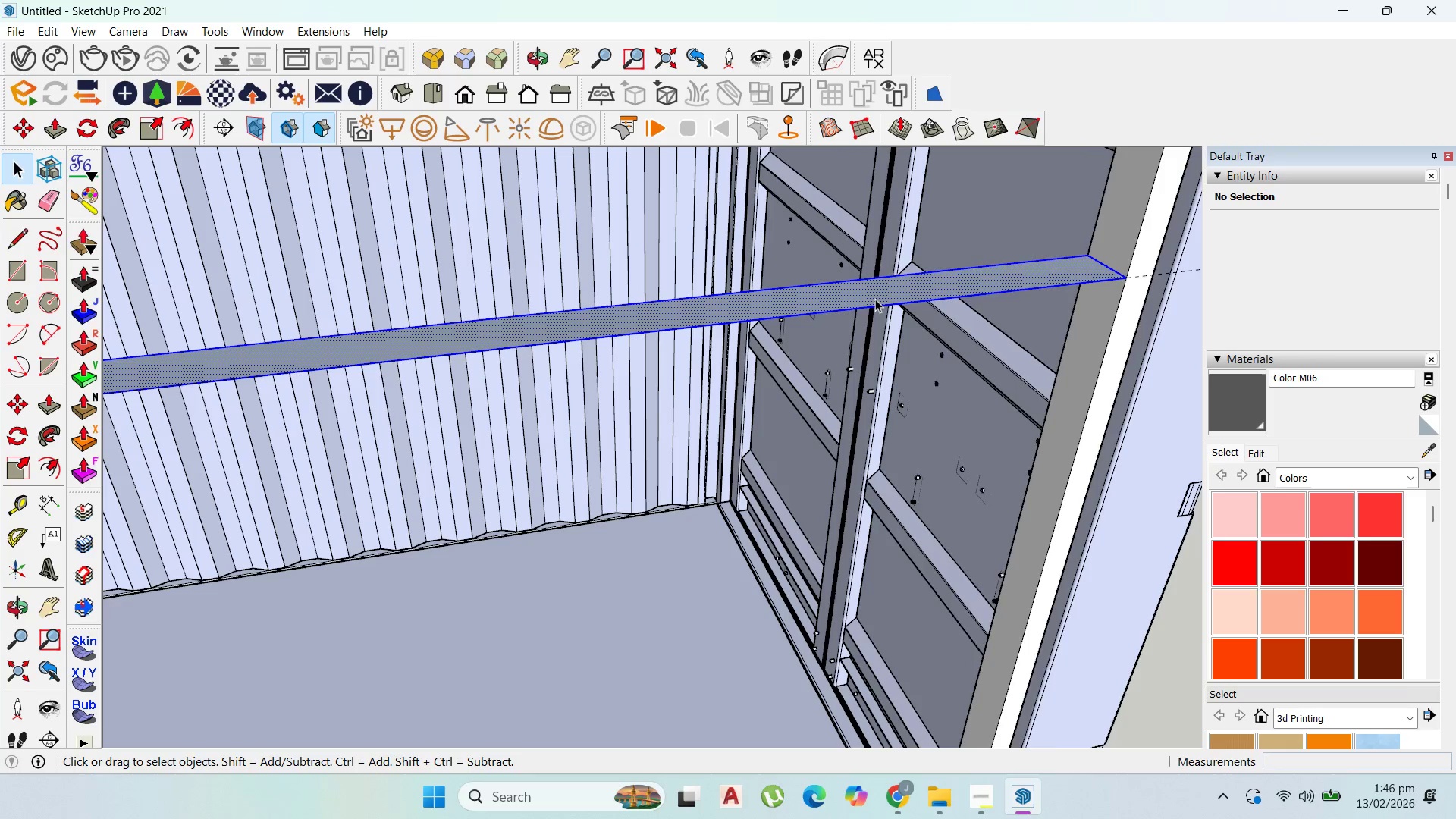 
right_click([875, 299])
 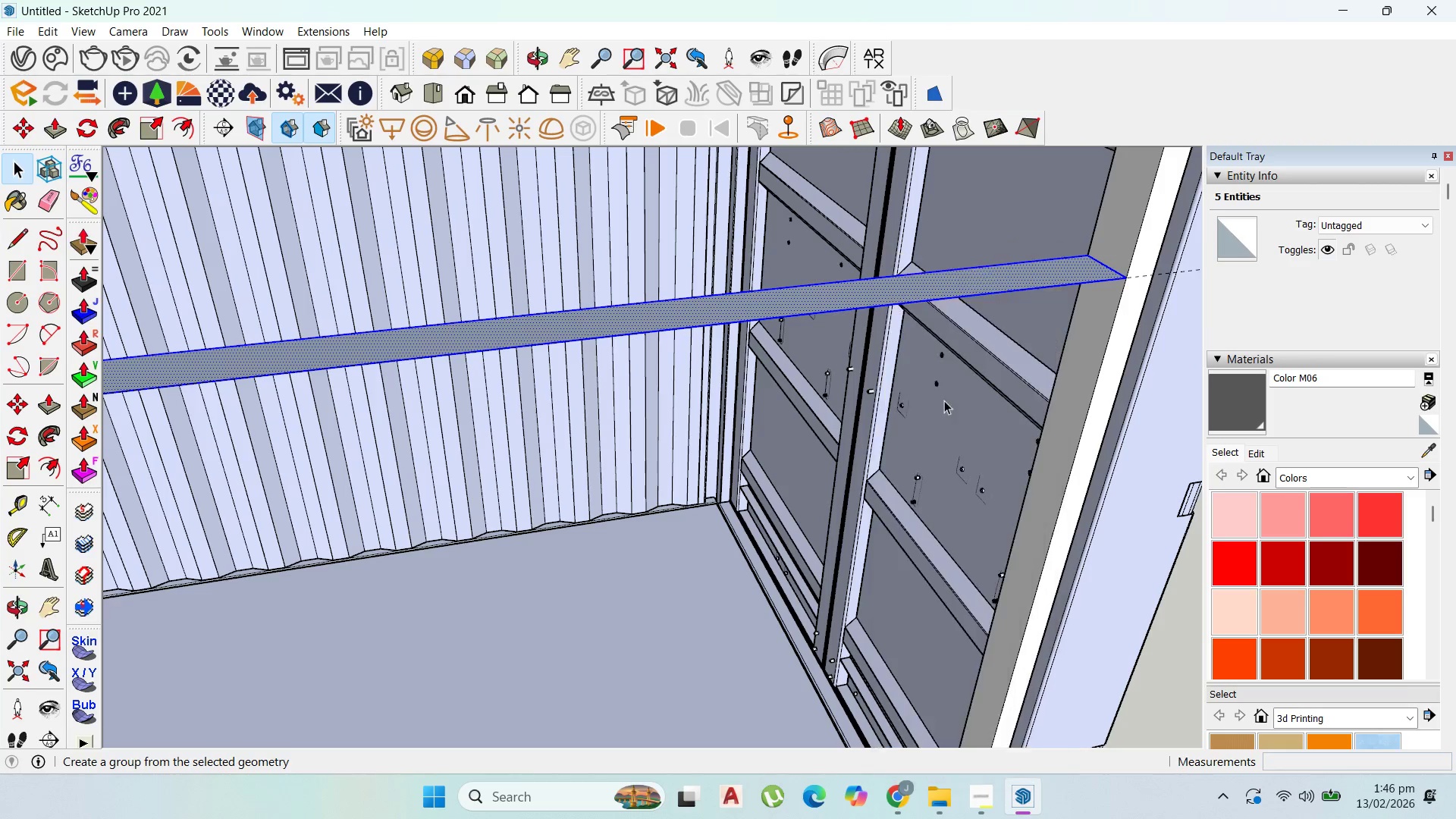 
scroll: coordinate [897, 337], scroll_direction: down, amount: 5.0
 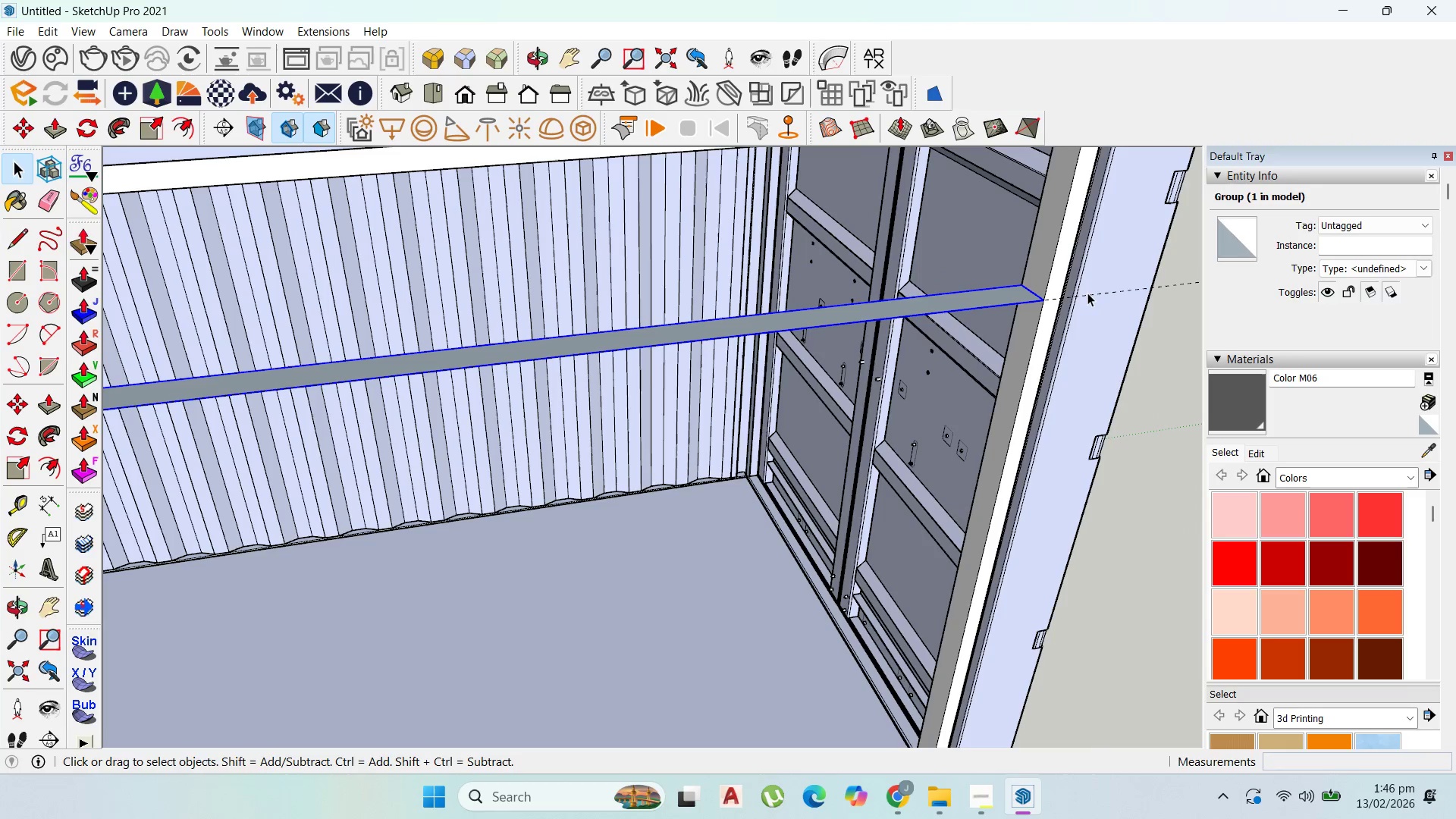 
left_click([1090, 294])
 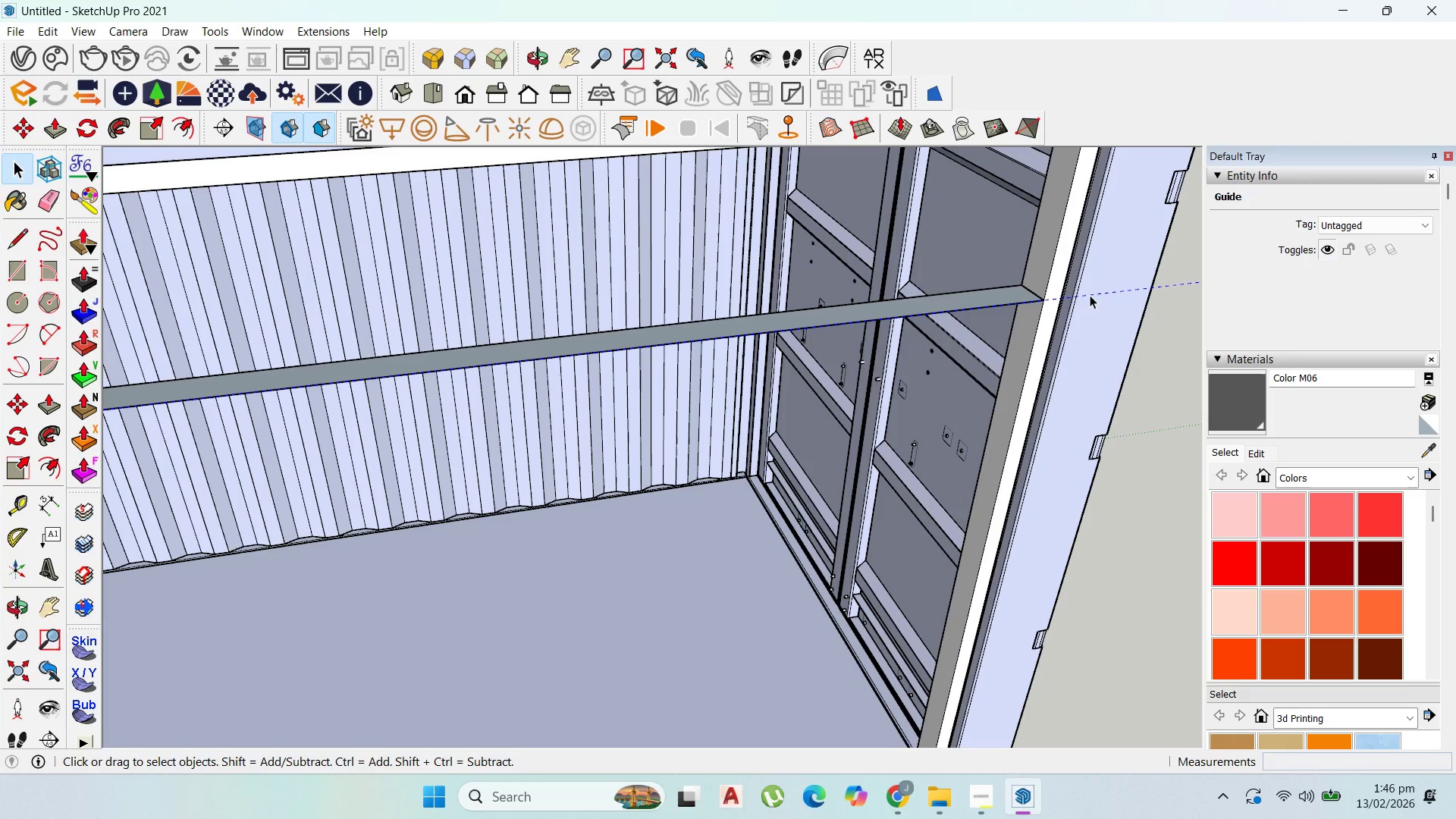 
key(Delete)
 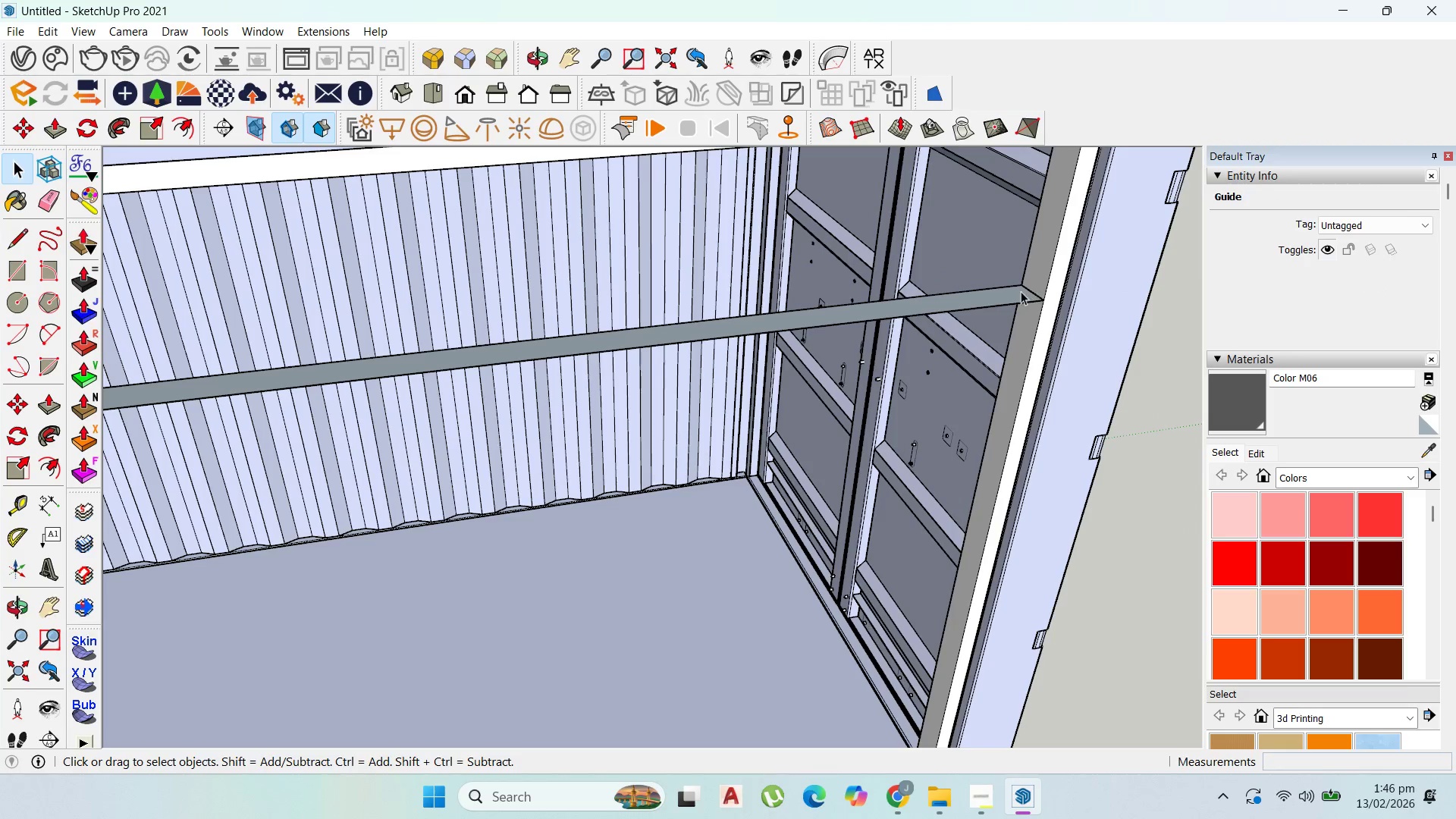 
left_click([1018, 291])
 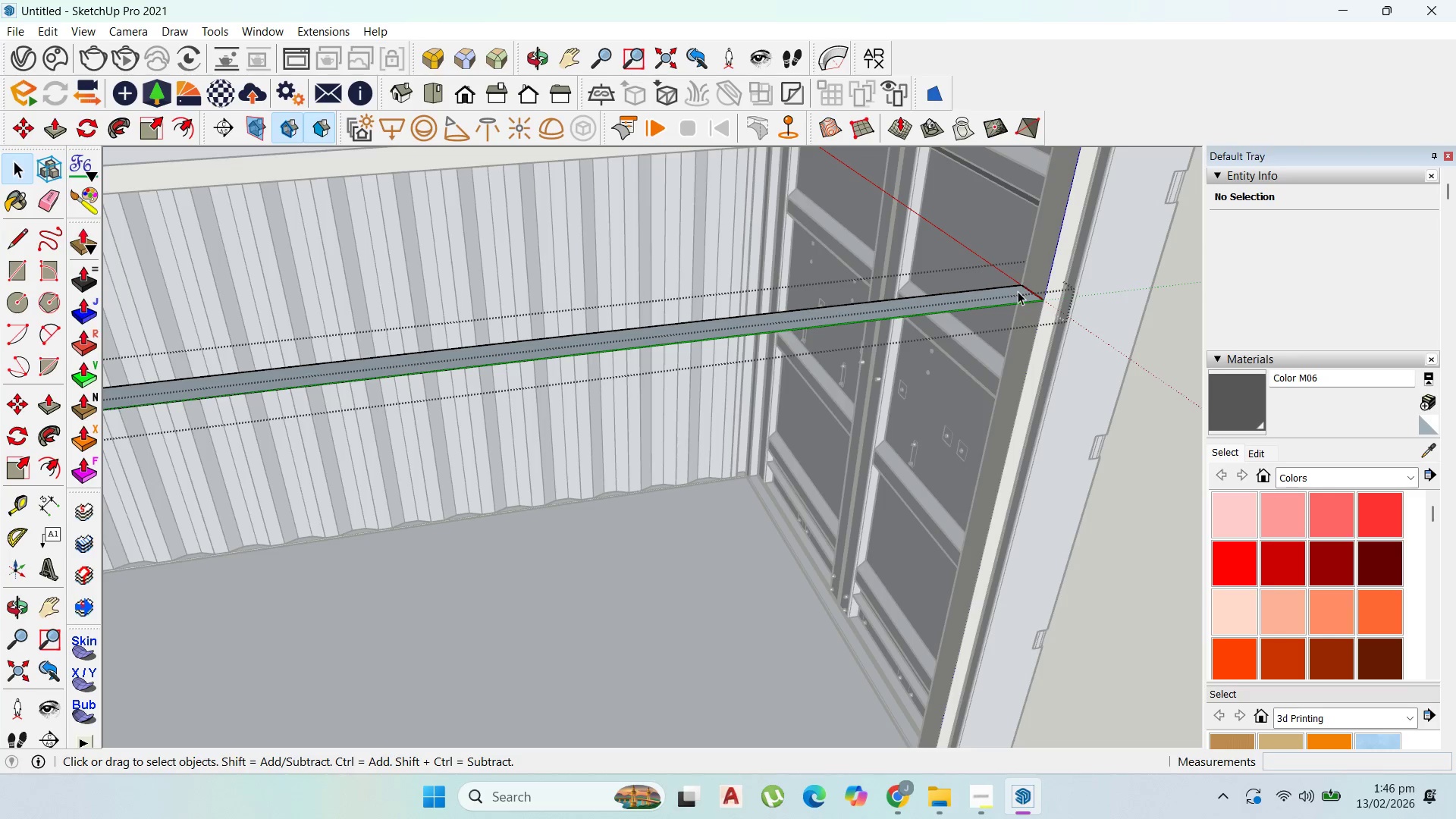 
key(P)
 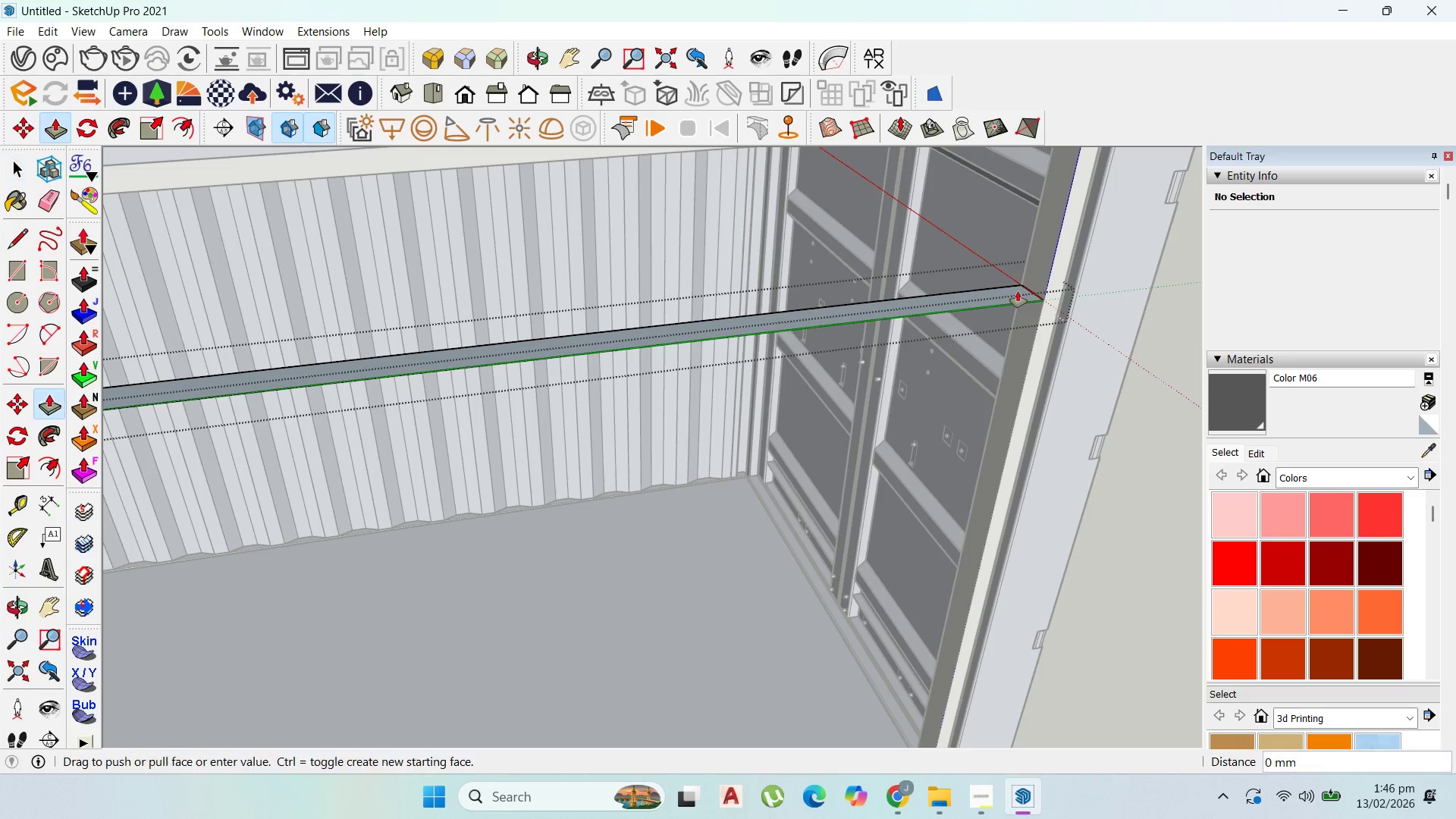 
left_click_drag(start_coordinate=[1018, 291], to_coordinate=[1021, 271])
 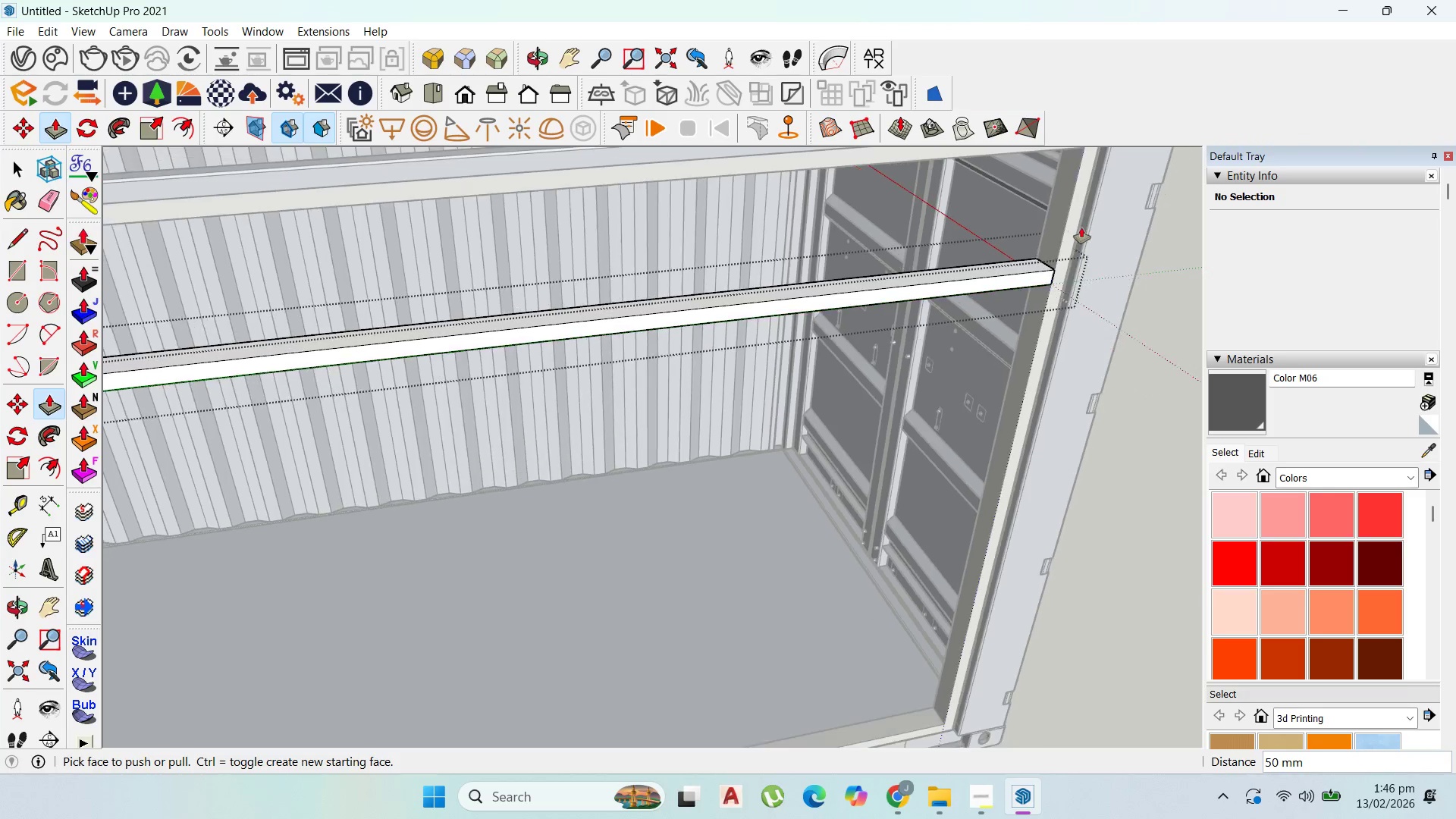 
type(50)
 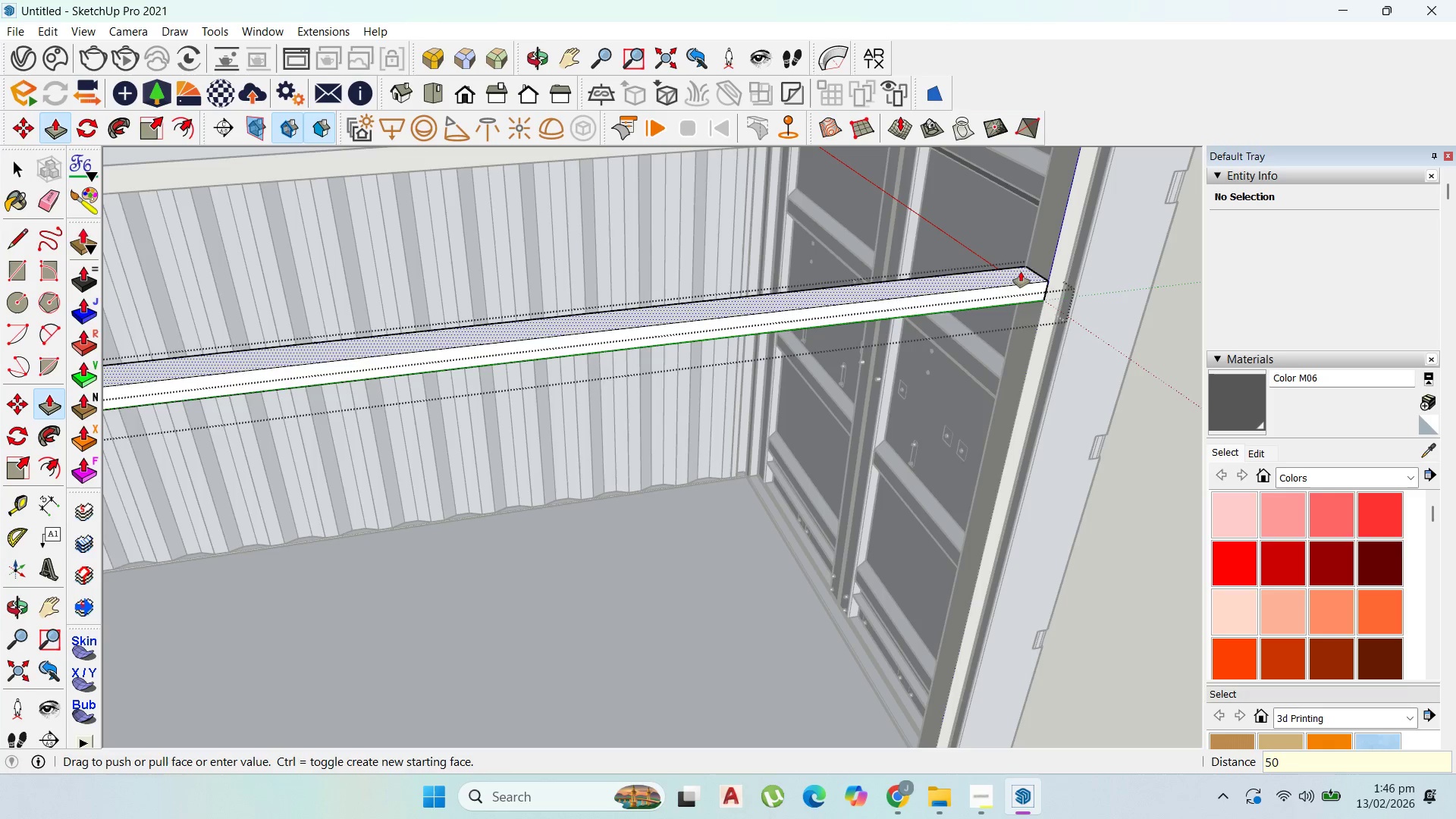 
key(Enter)
 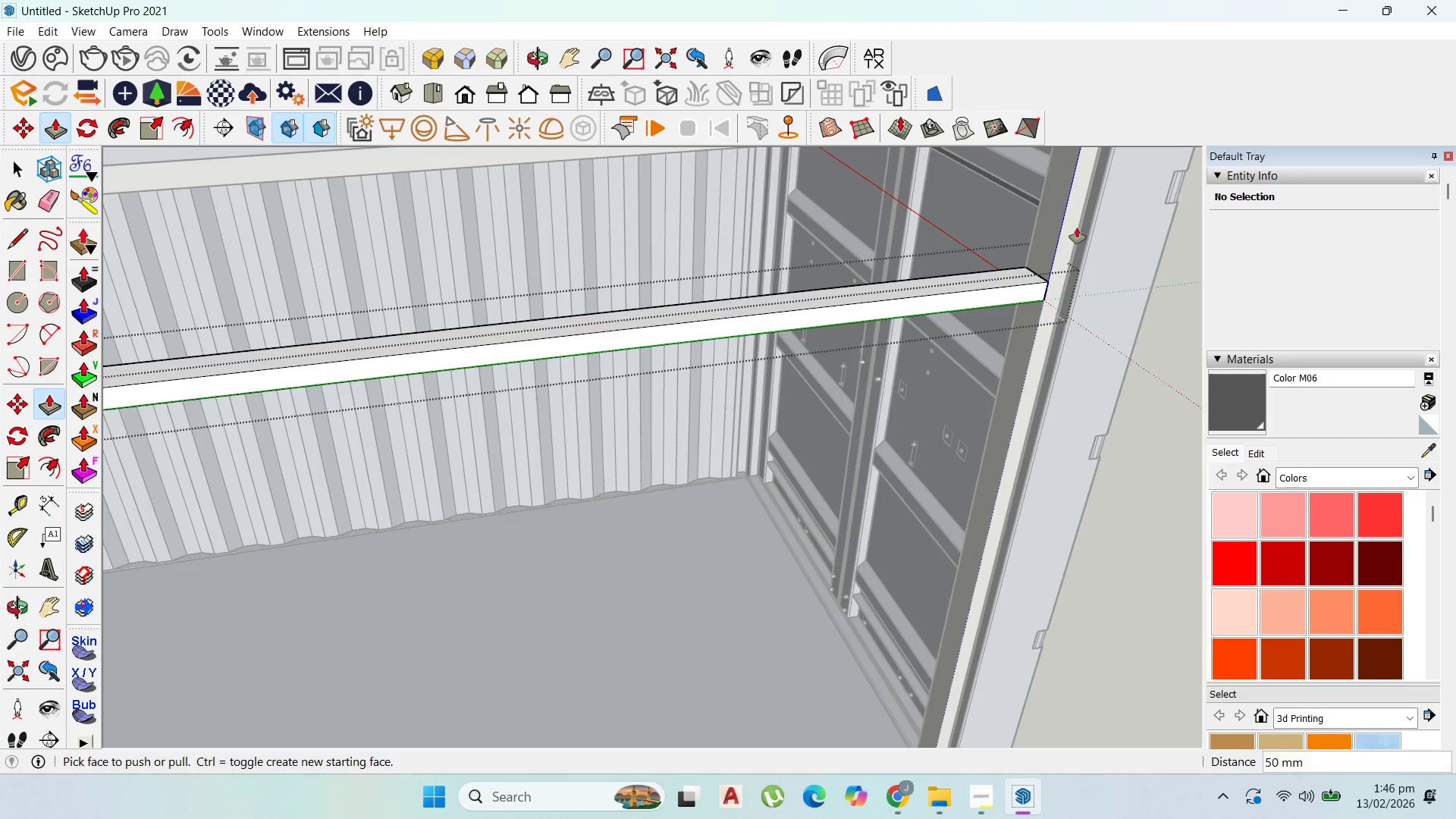 
scroll: coordinate [1086, 247], scroll_direction: down, amount: 21.0
 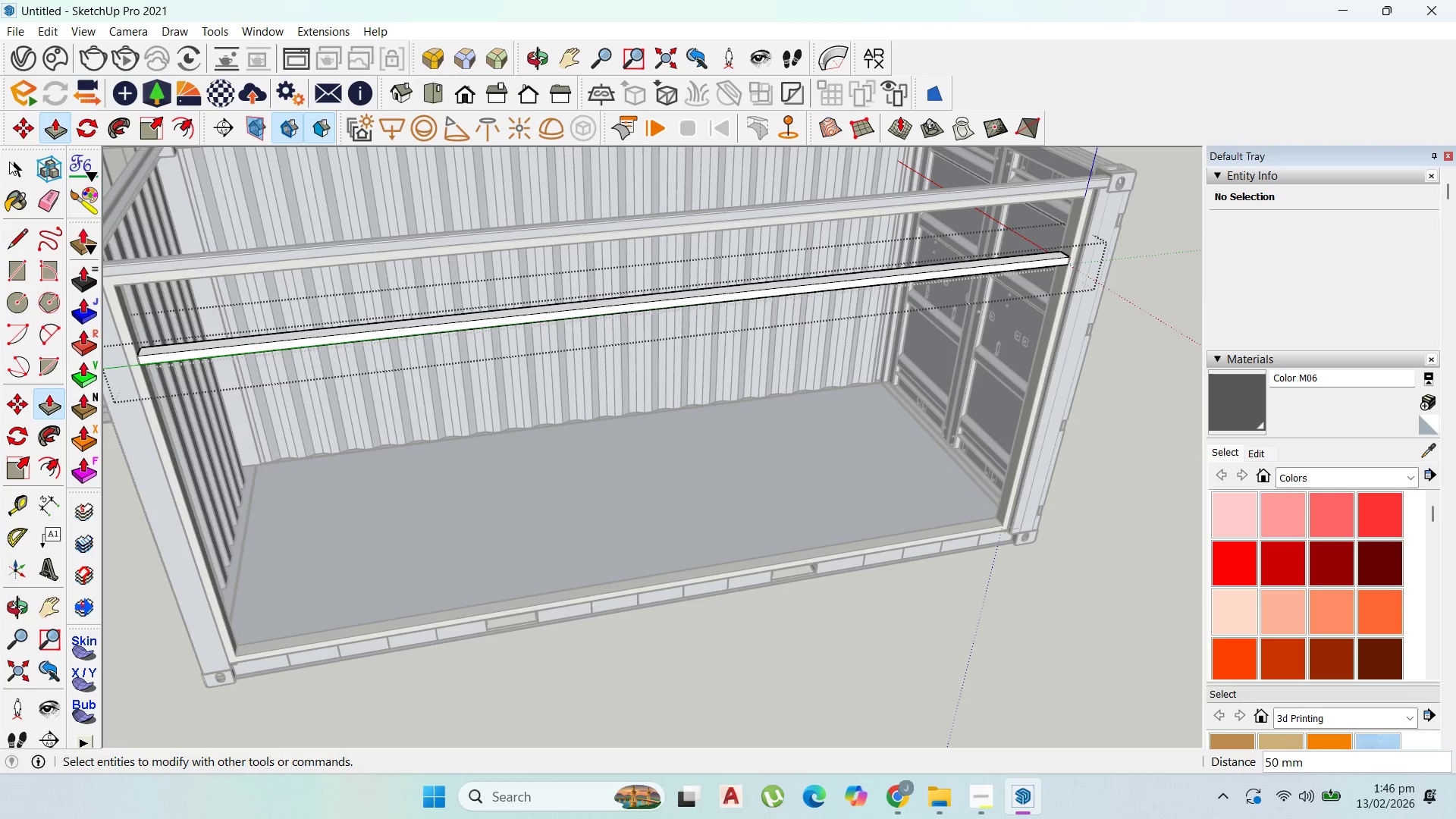 
left_click([15, 174])
 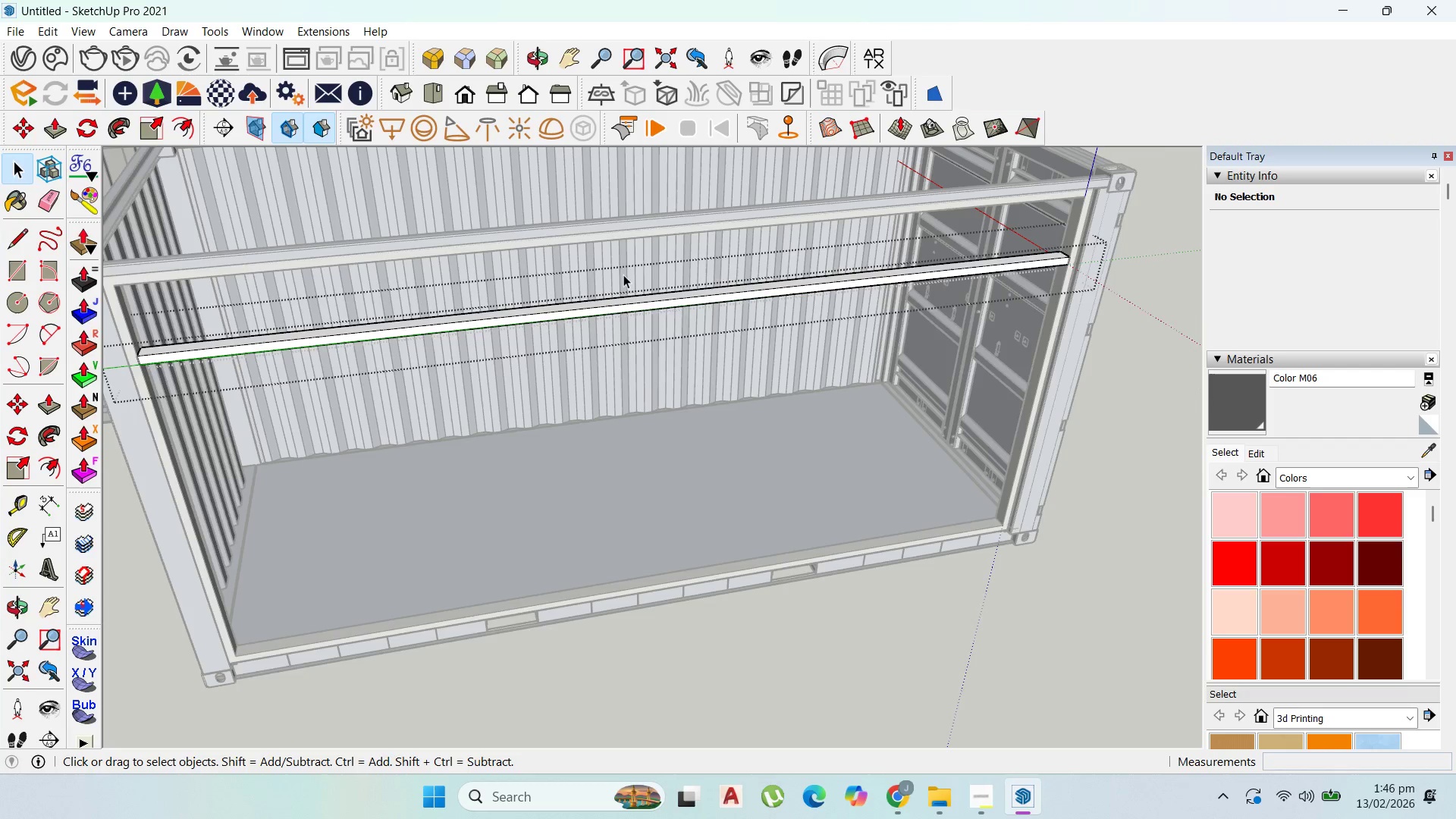 
key(Escape)
 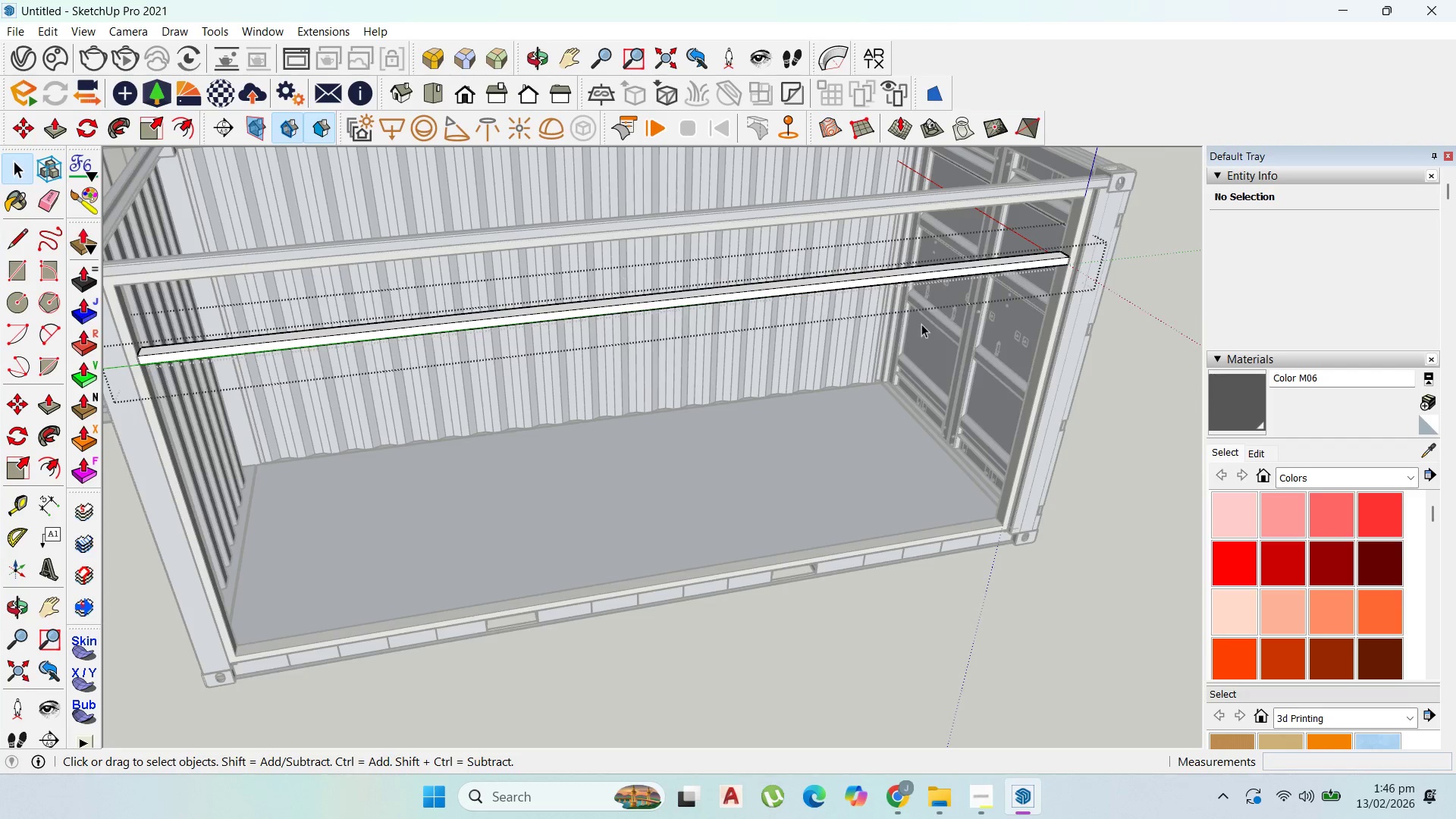 
key(Escape)
 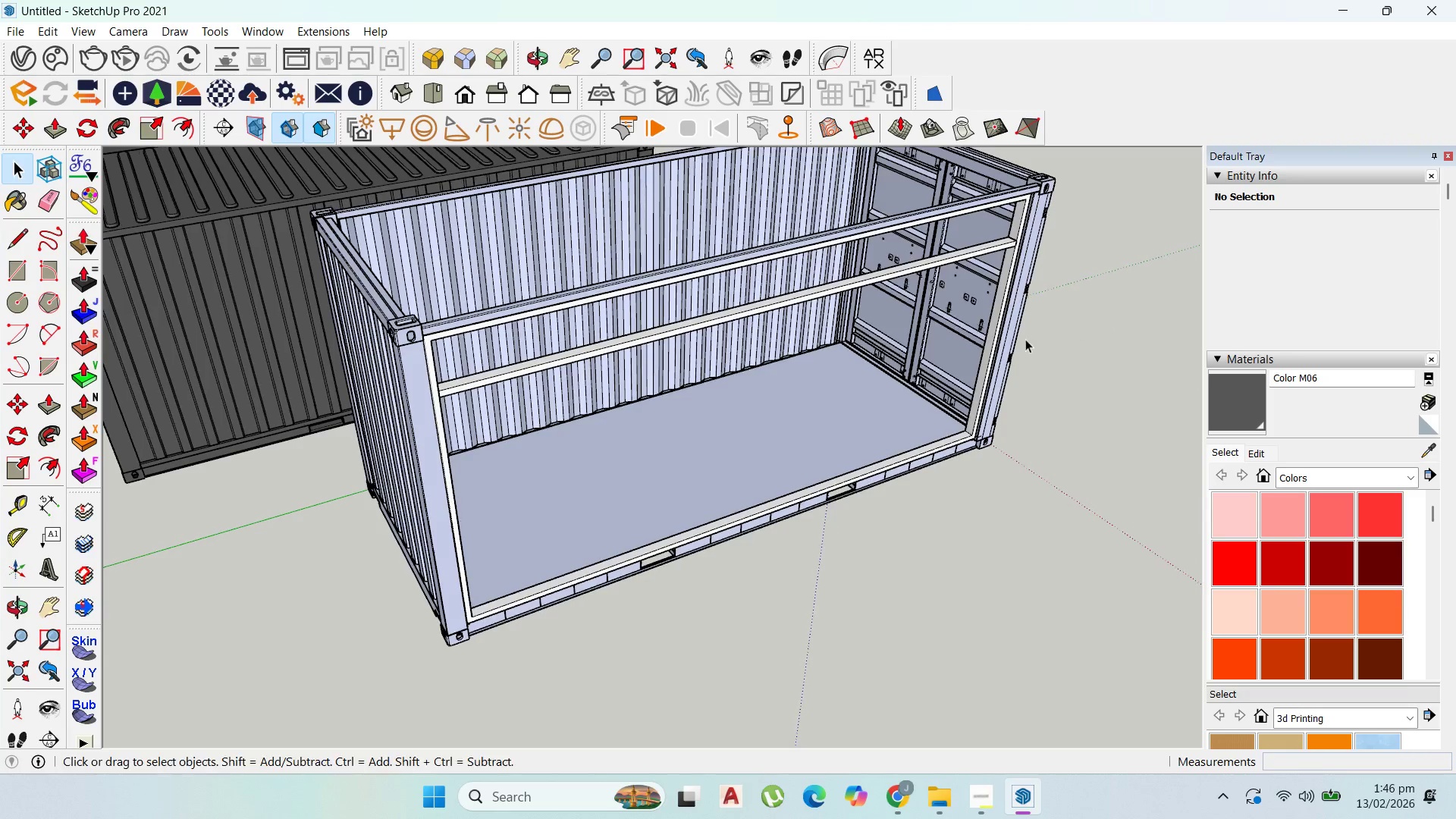 
scroll: coordinate [1064, 347], scroll_direction: down, amount: 3.0
 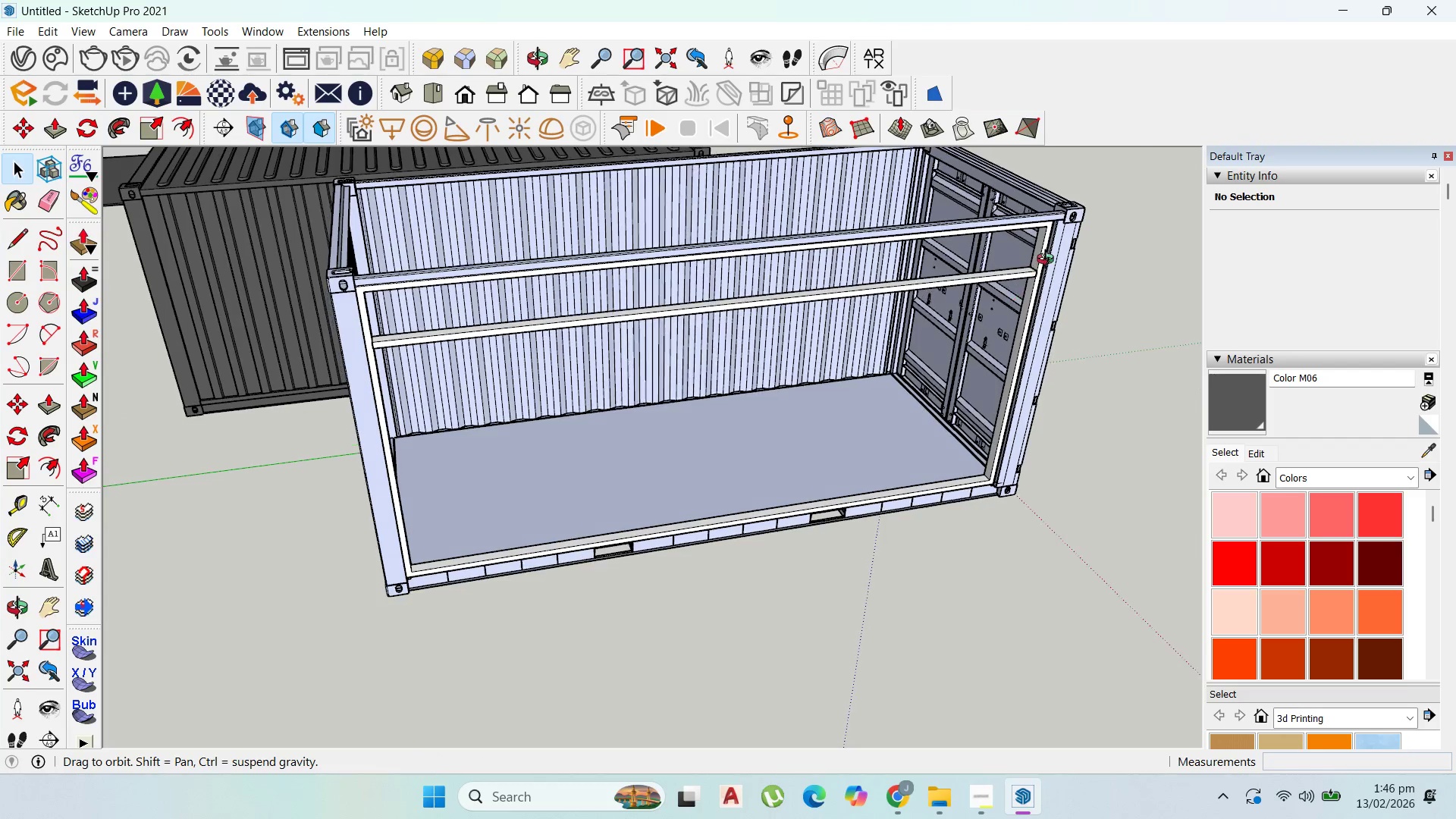 
scroll: coordinate [945, 303], scroll_direction: up, amount: 3.0
 